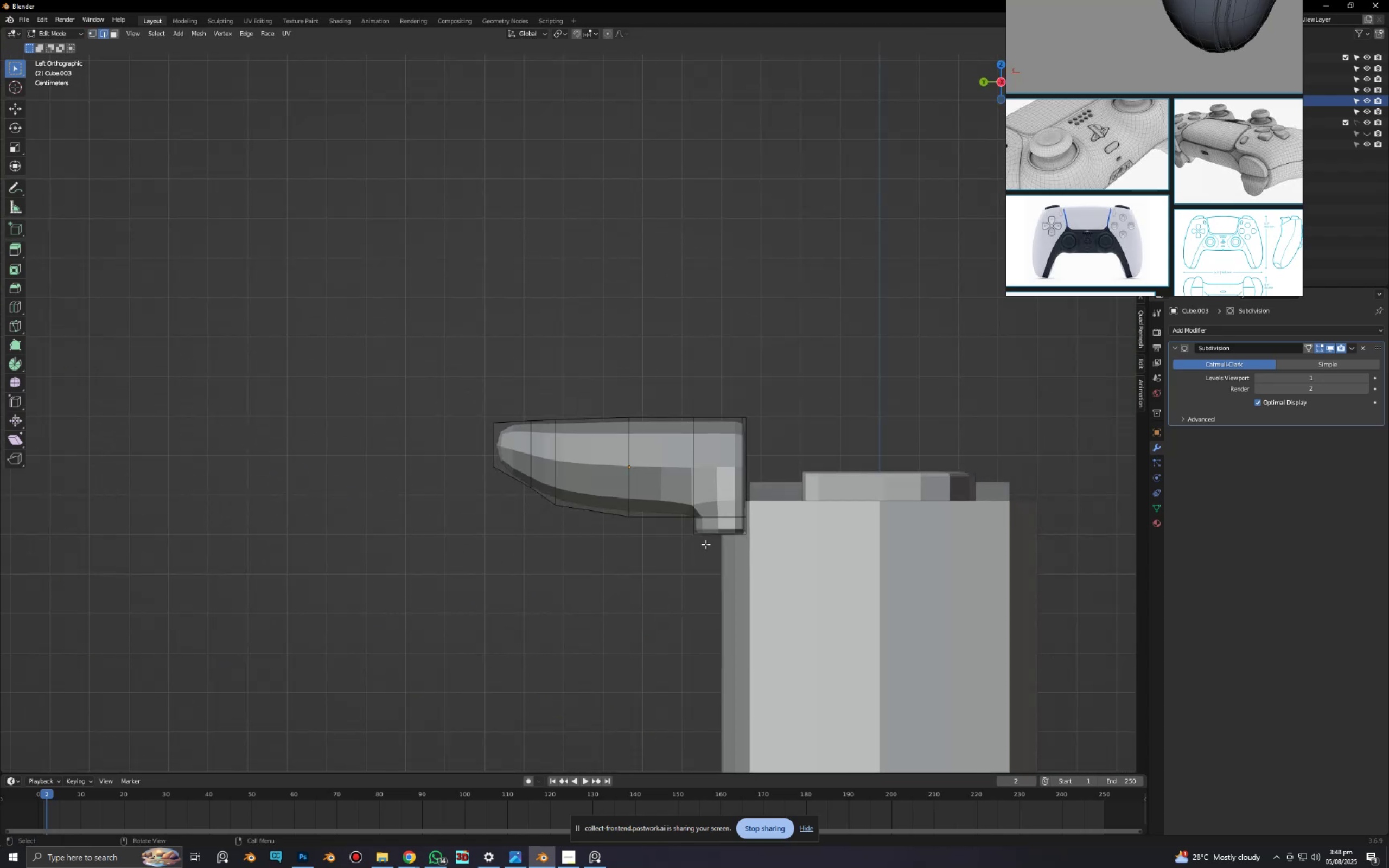 
scroll: coordinate [715, 530], scroll_direction: up, amount: 3.0
 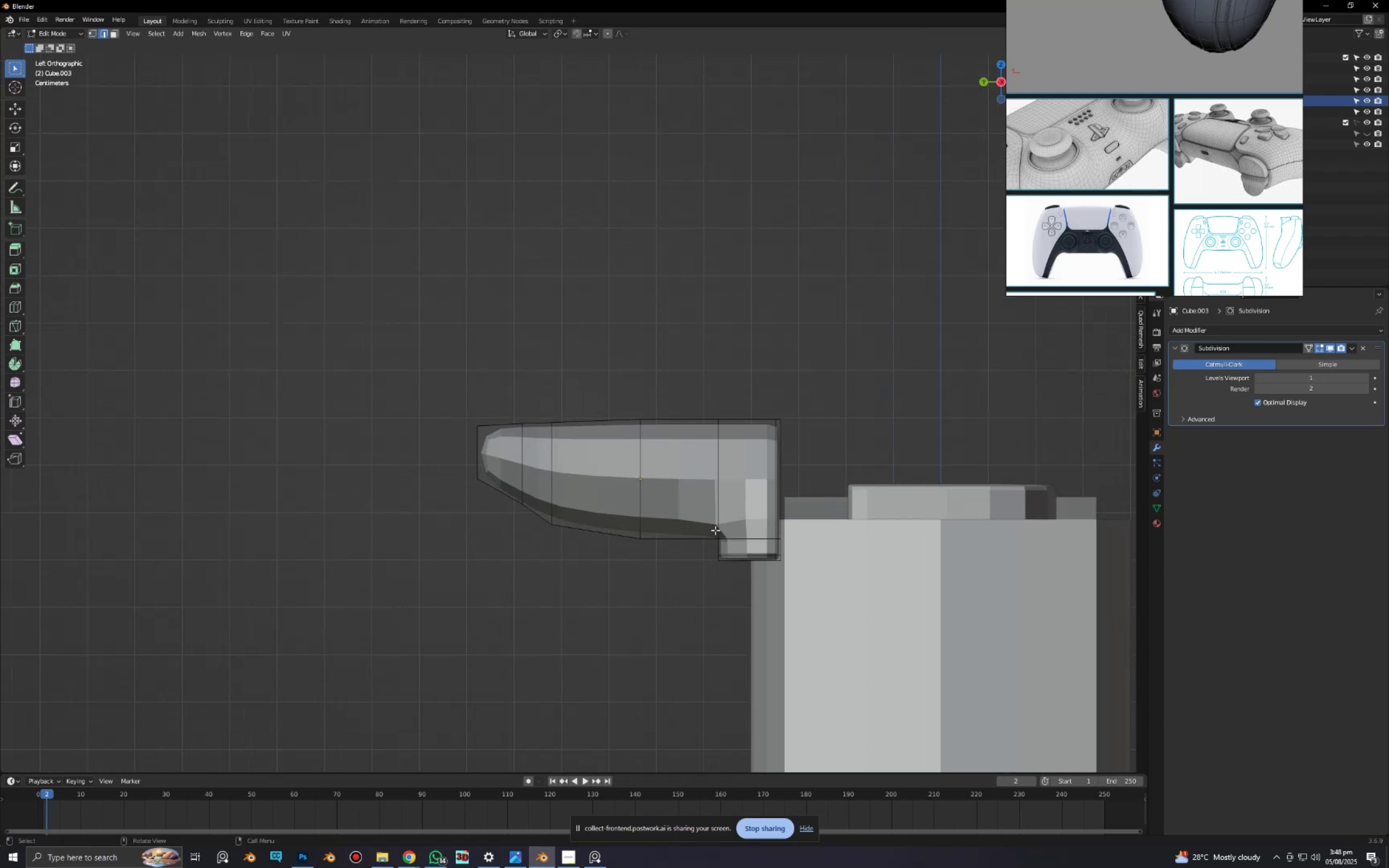 
hold_key(key=ShiftLeft, duration=0.44)
 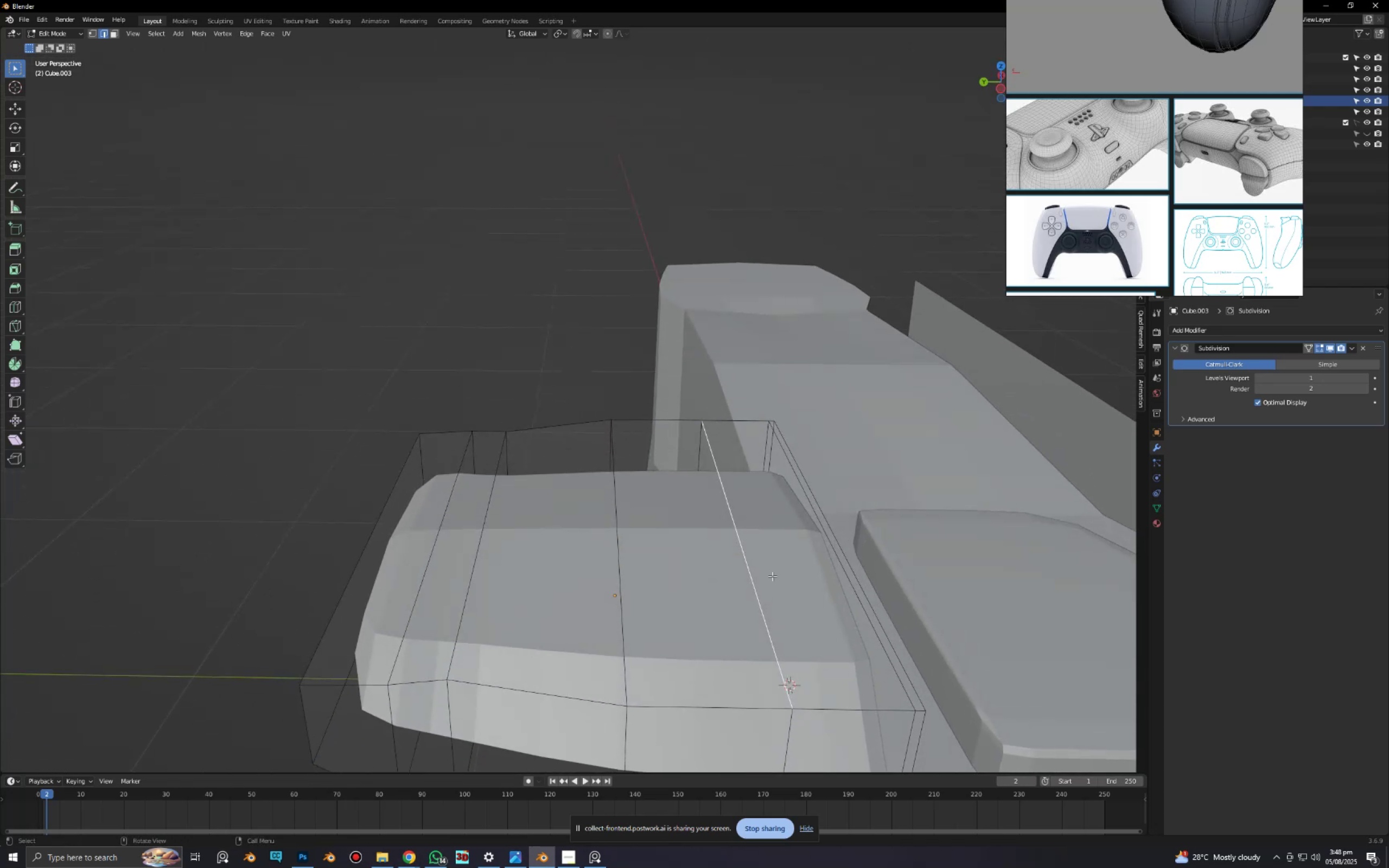 
type(sz)
 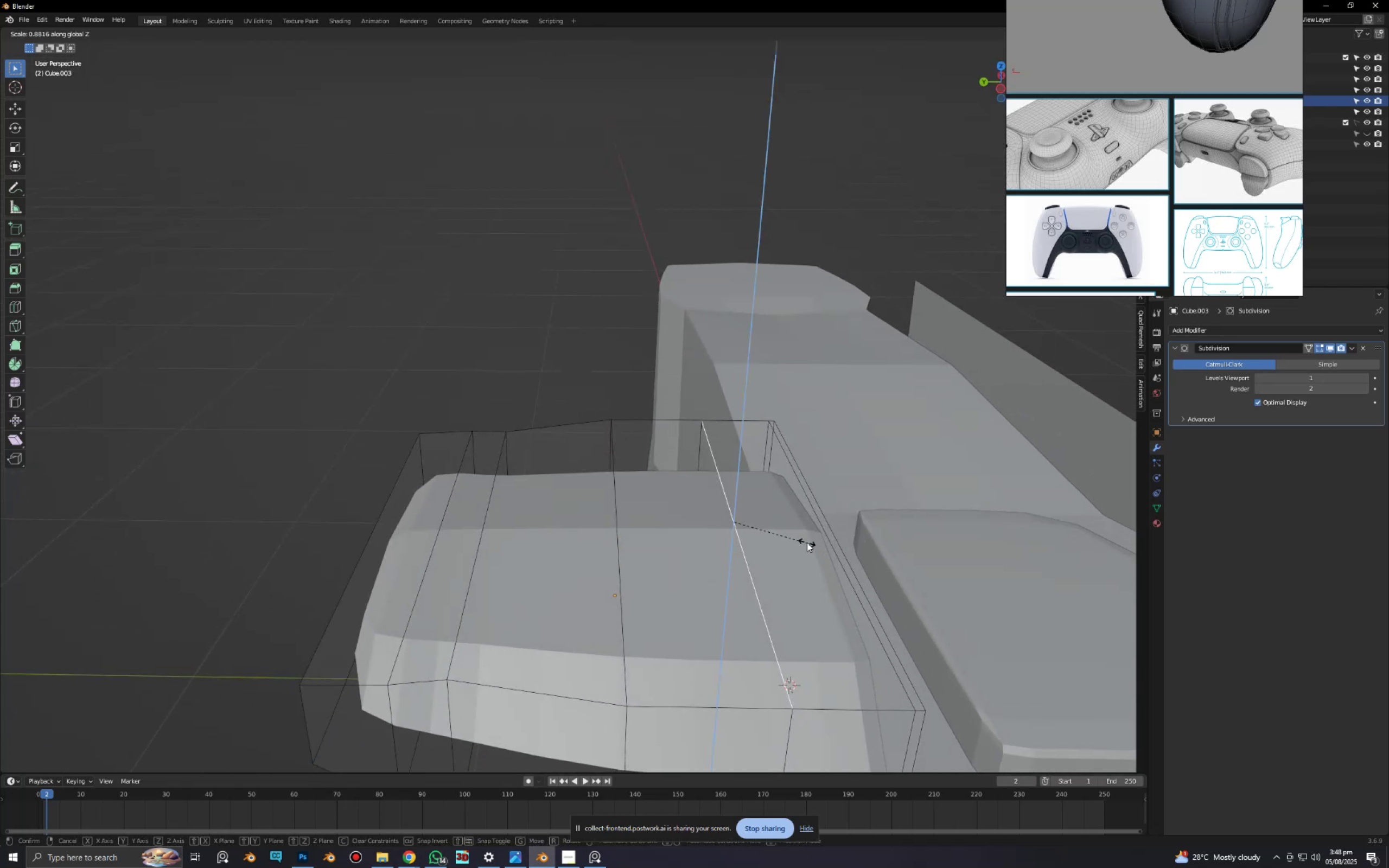 
right_click([806, 542])
 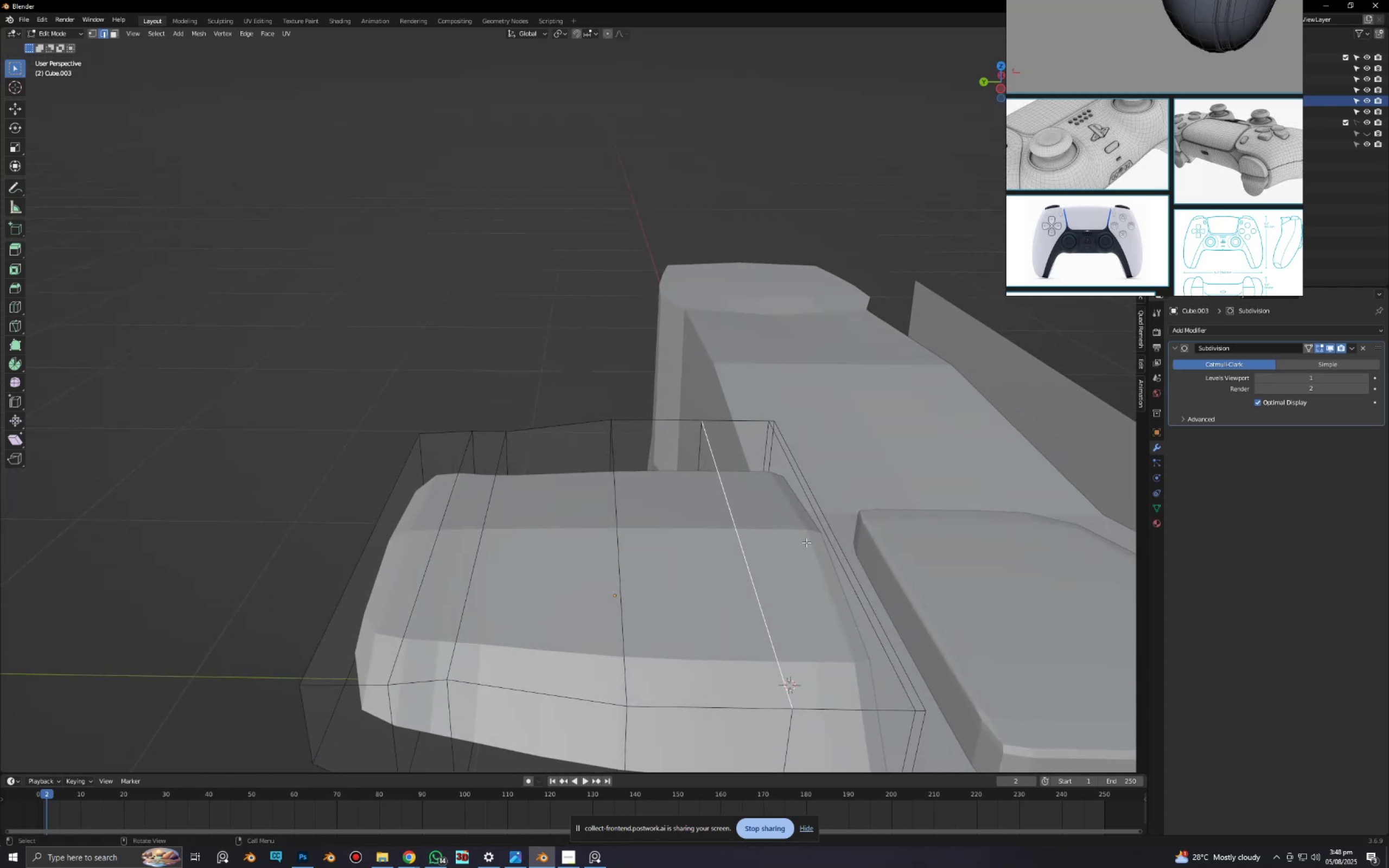 
type(gz)
 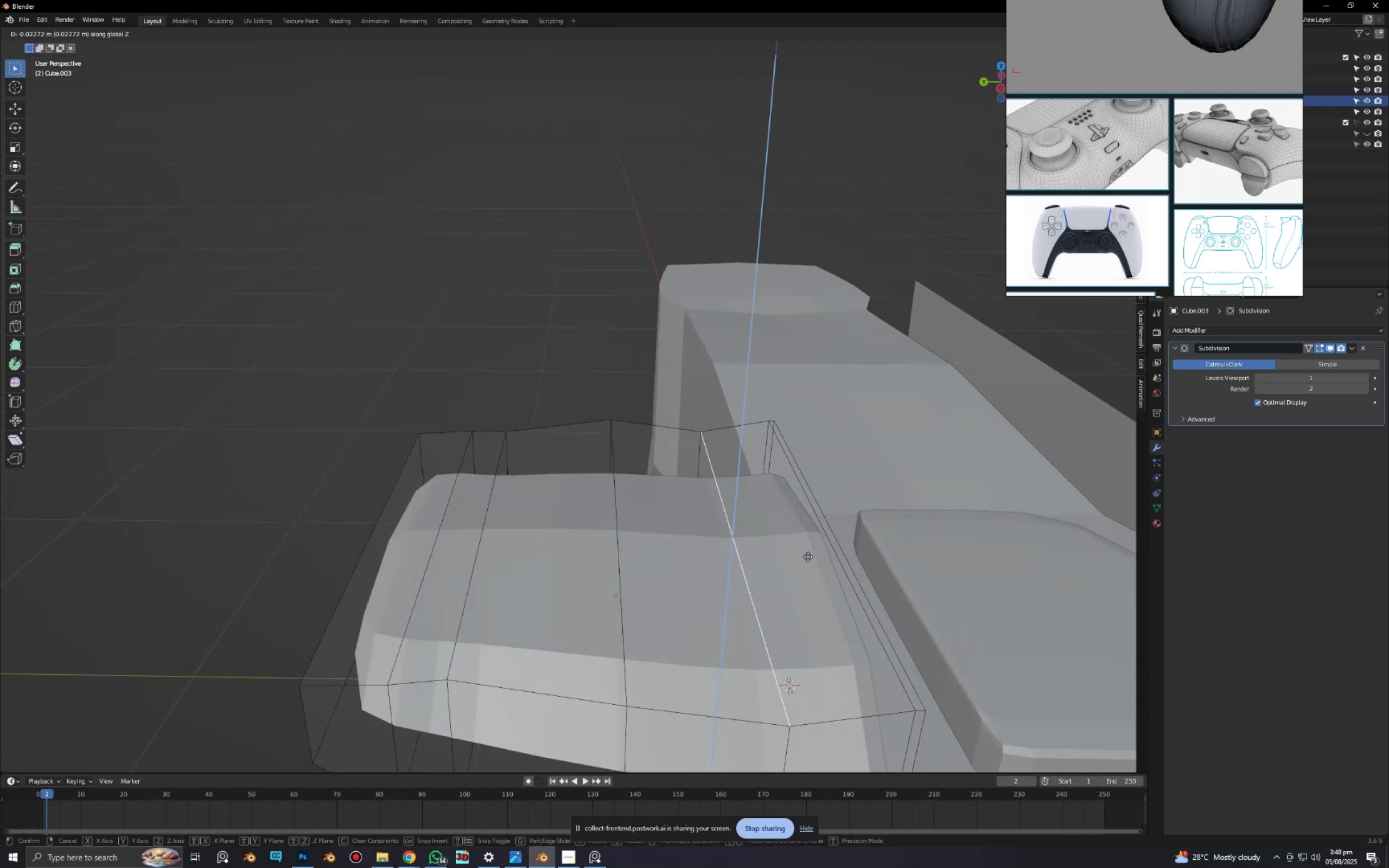 
left_click([808, 558])
 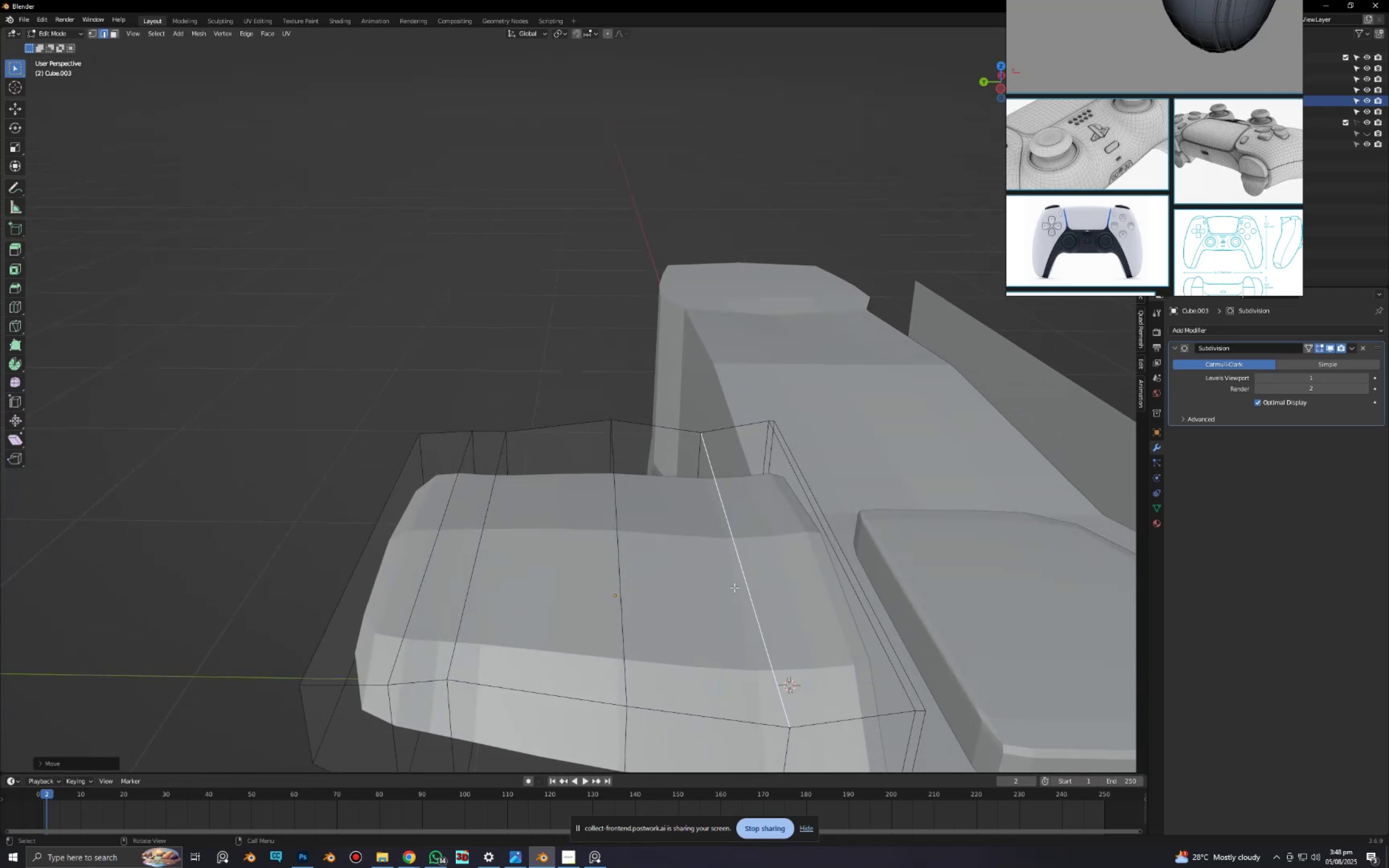 
key(Control+R)
 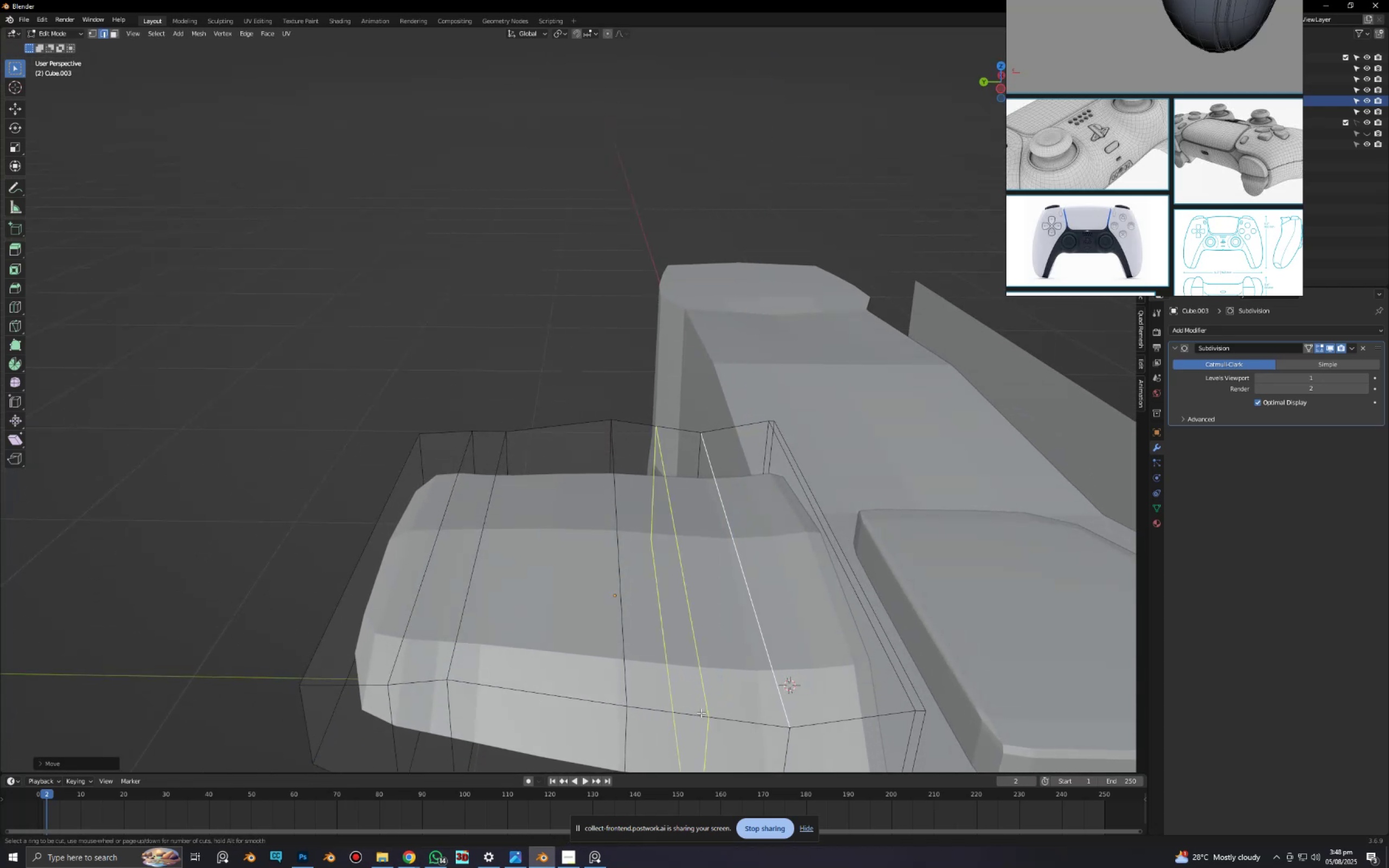 
left_click([701, 713])
 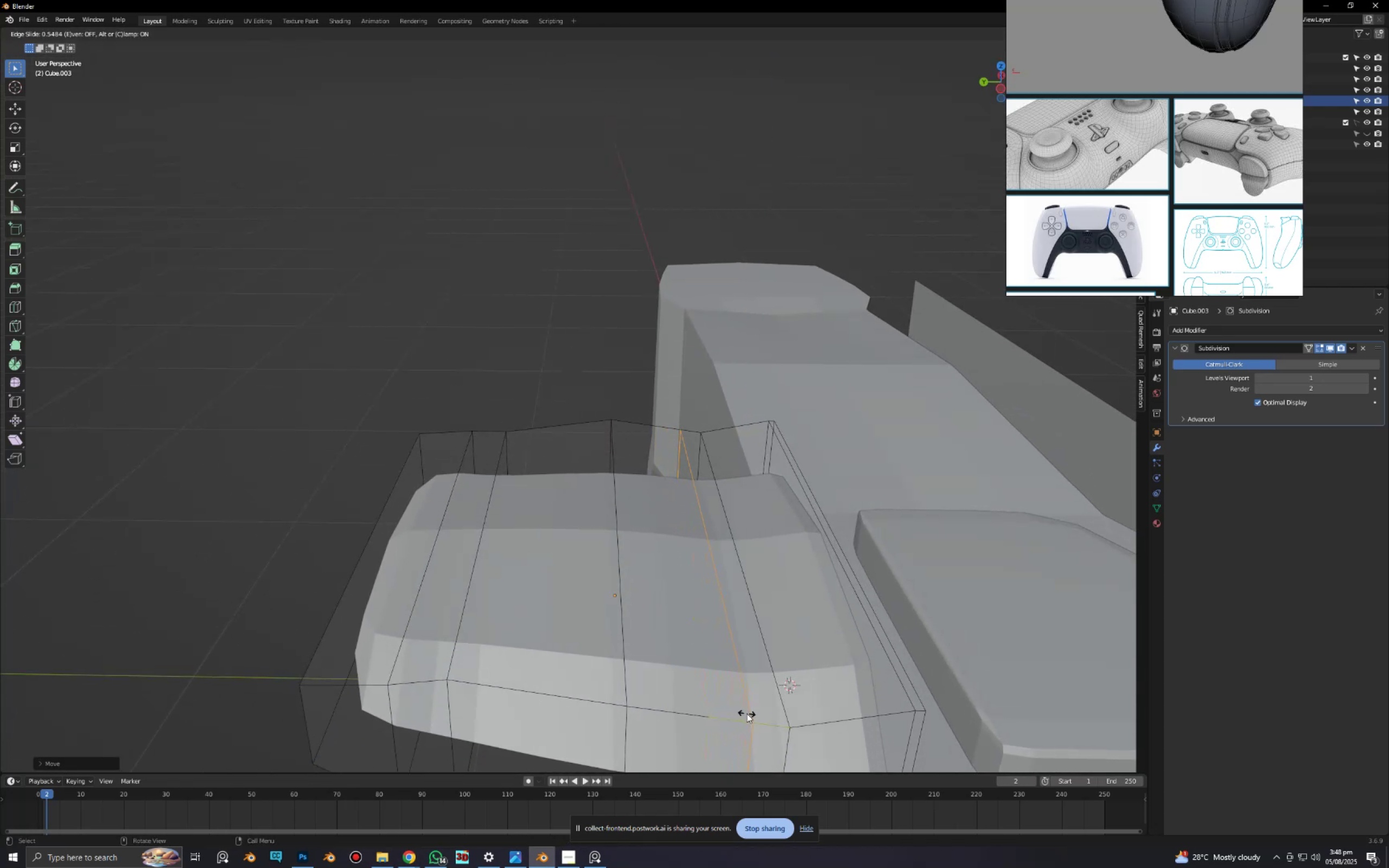 
left_click([749, 713])
 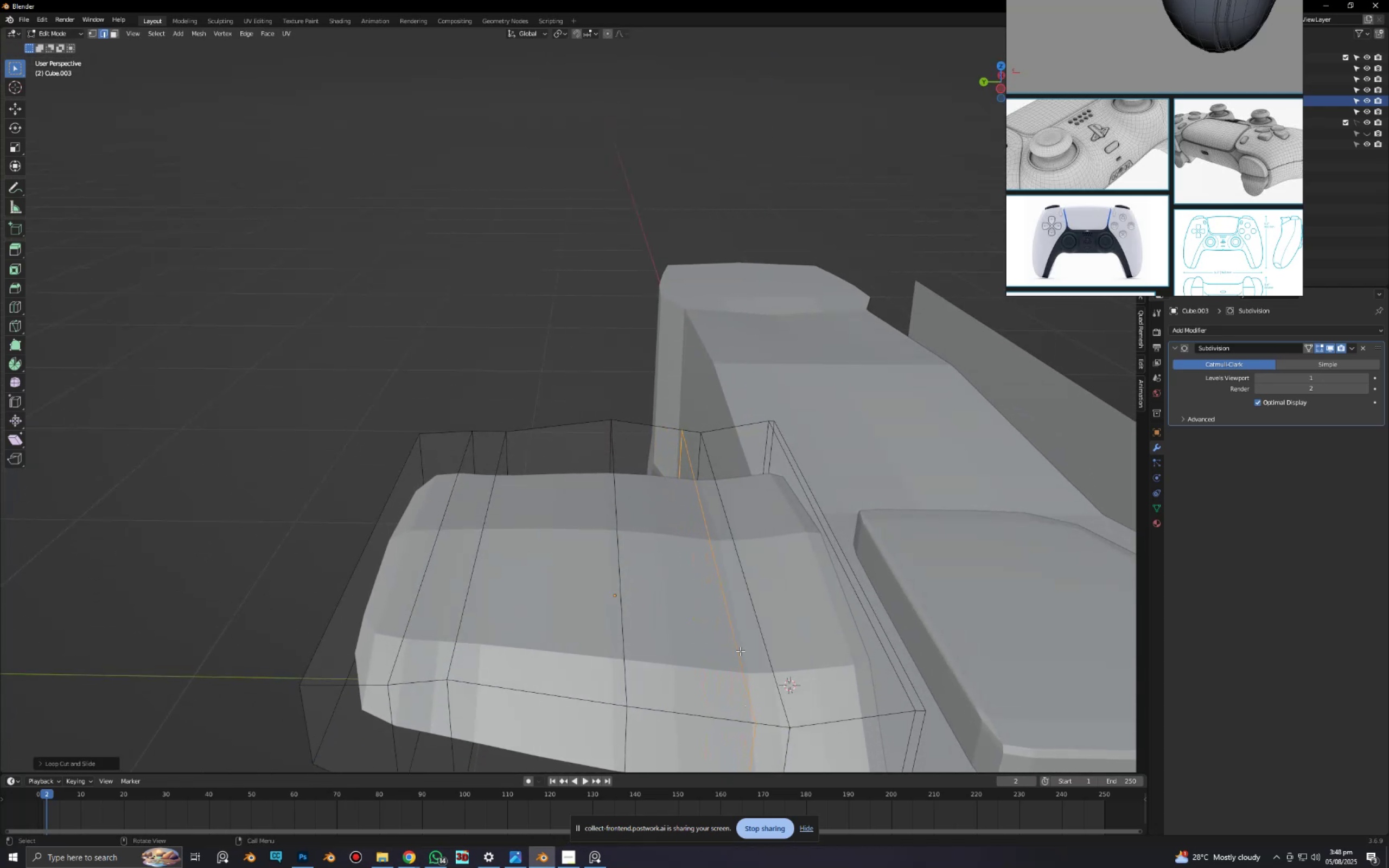 
left_click([740, 651])
 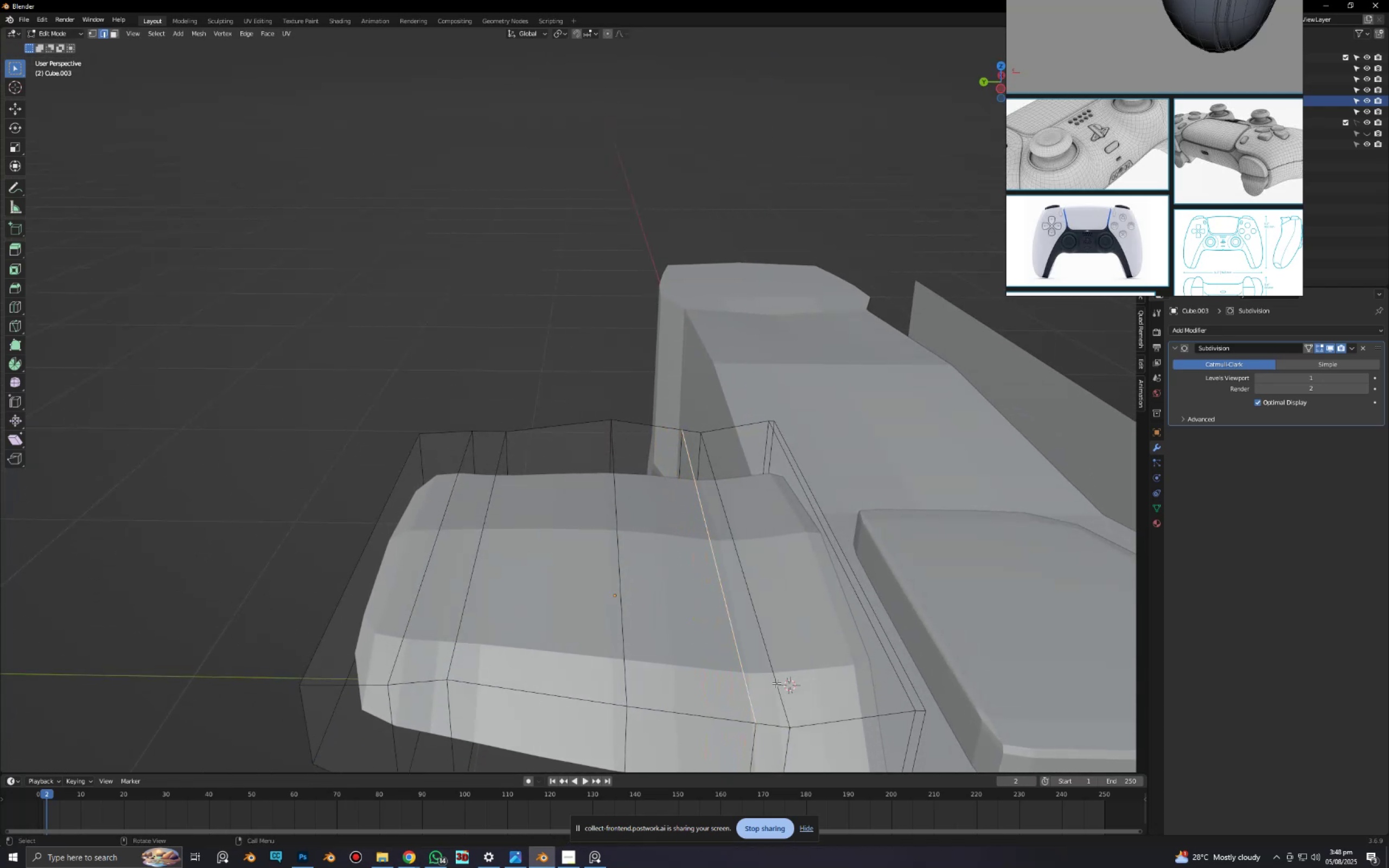 
type(gz)
 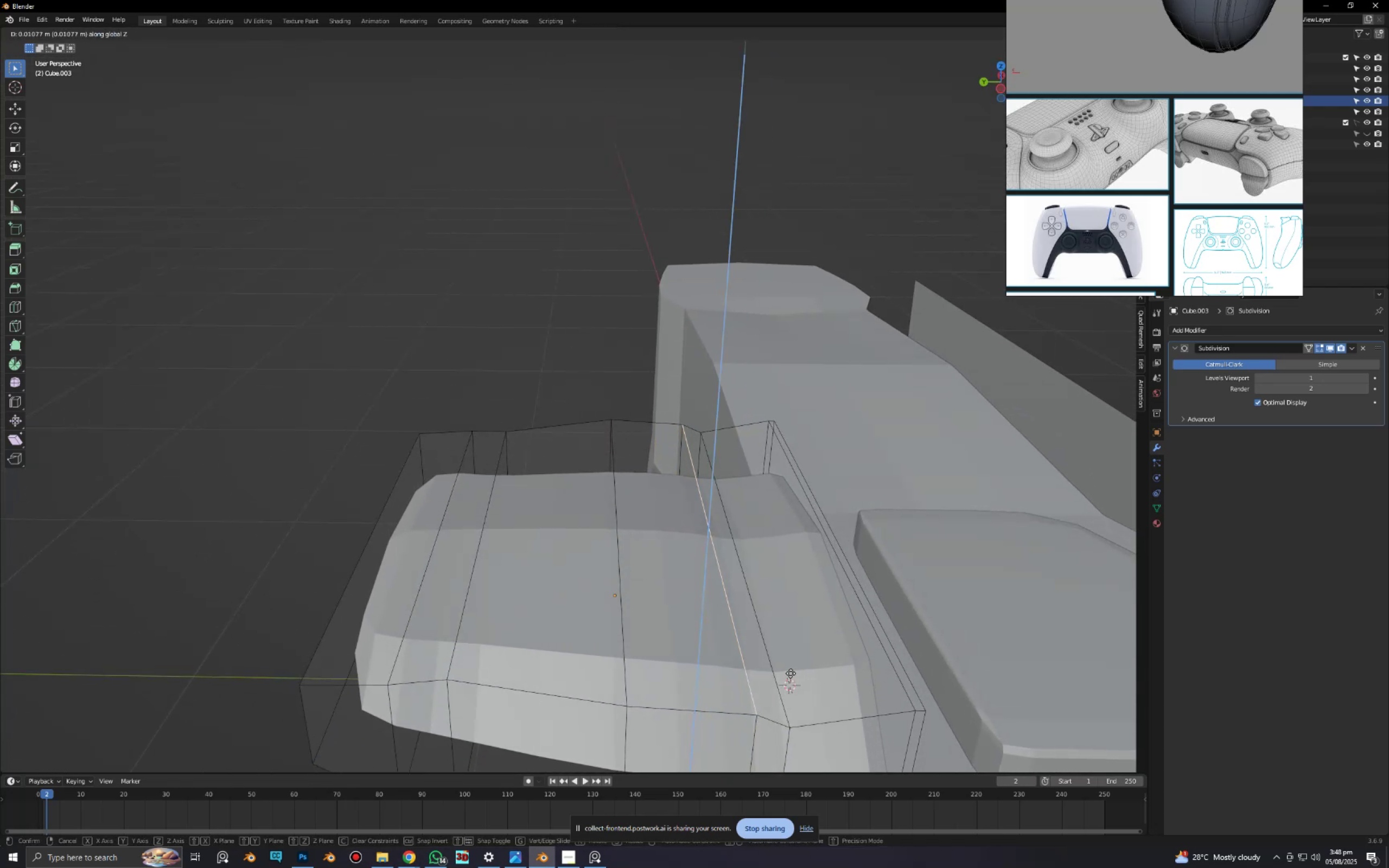 
left_click([791, 673])
 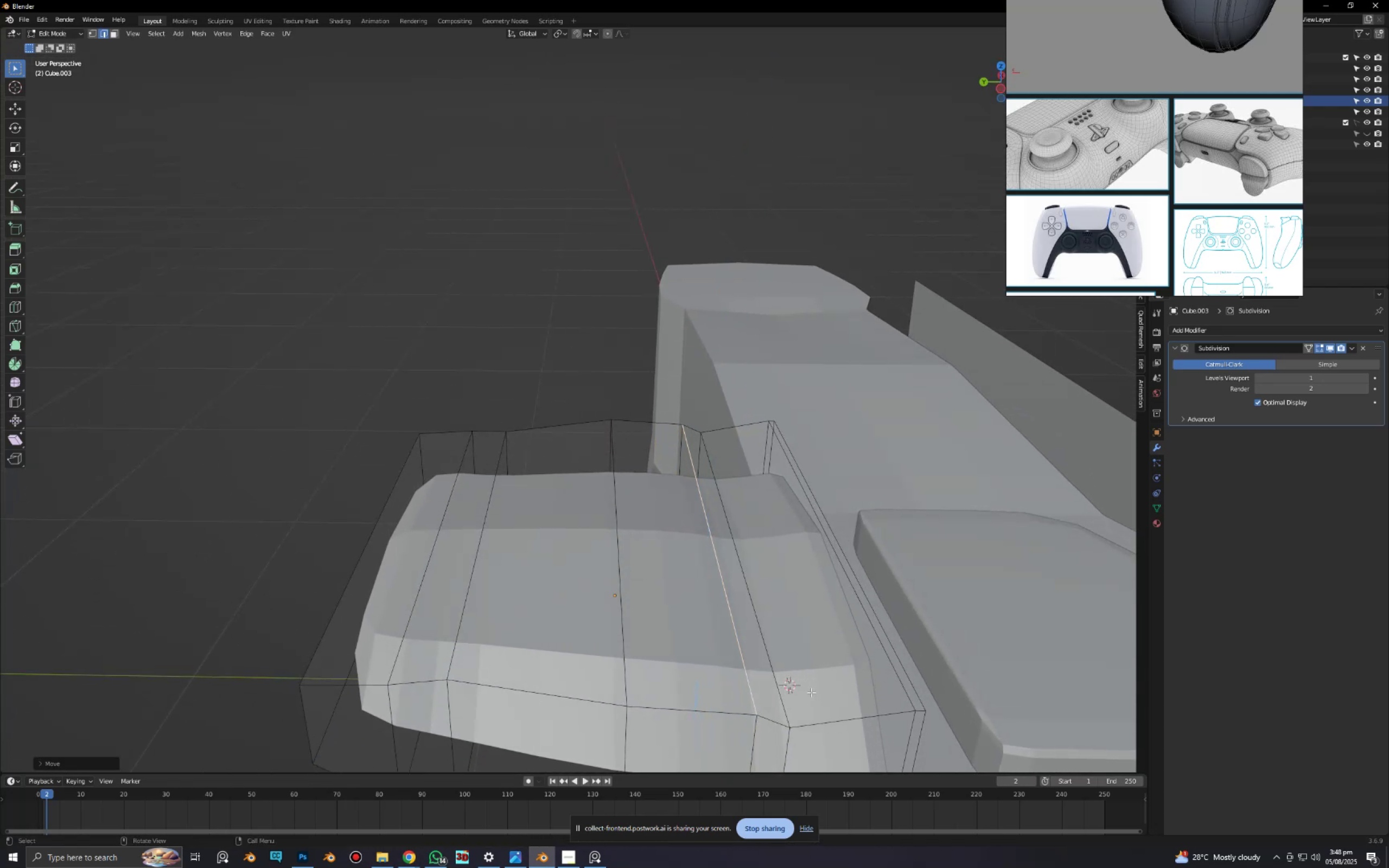 
key(Control+T)
 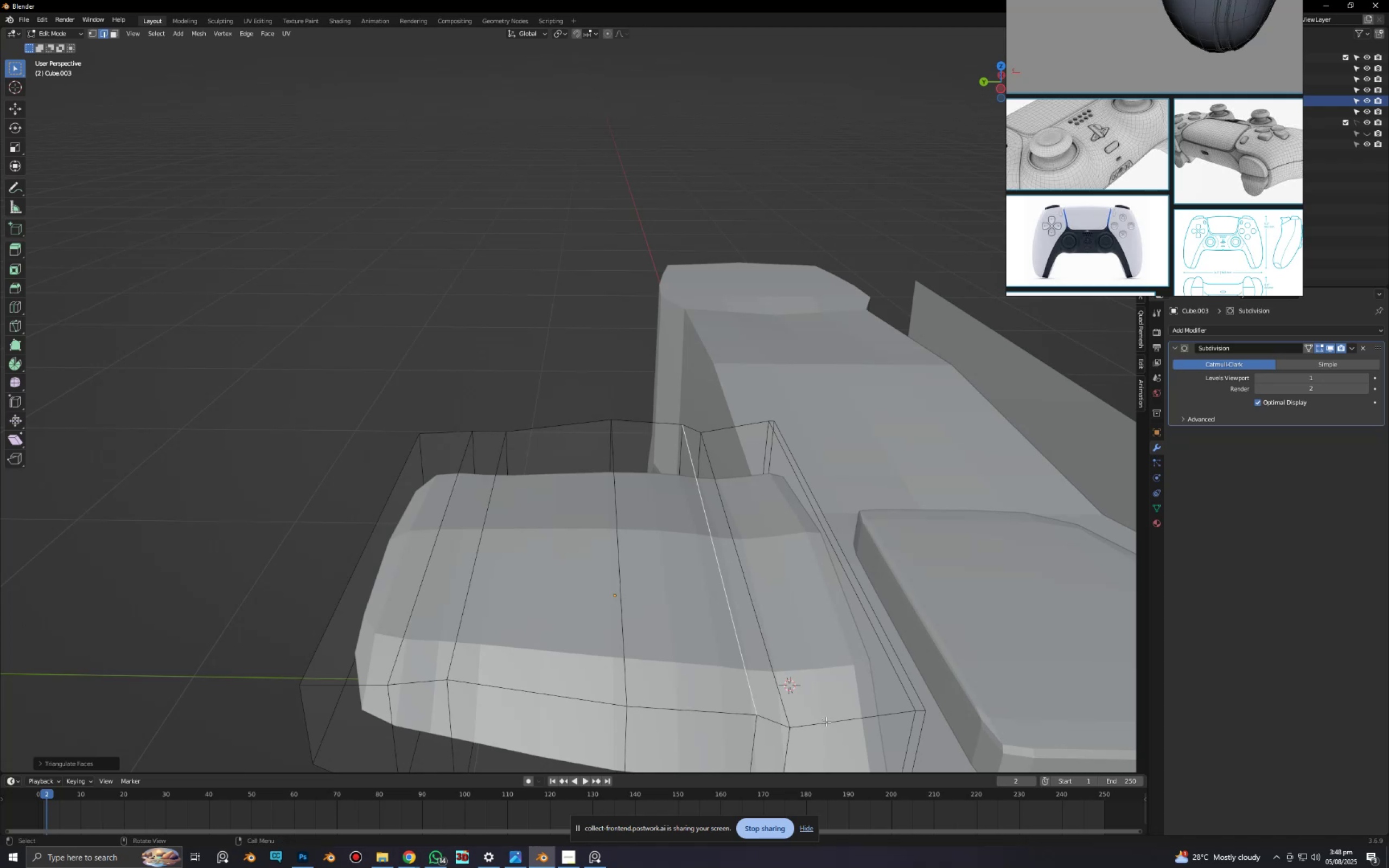 
key(Control+ControlLeft)
 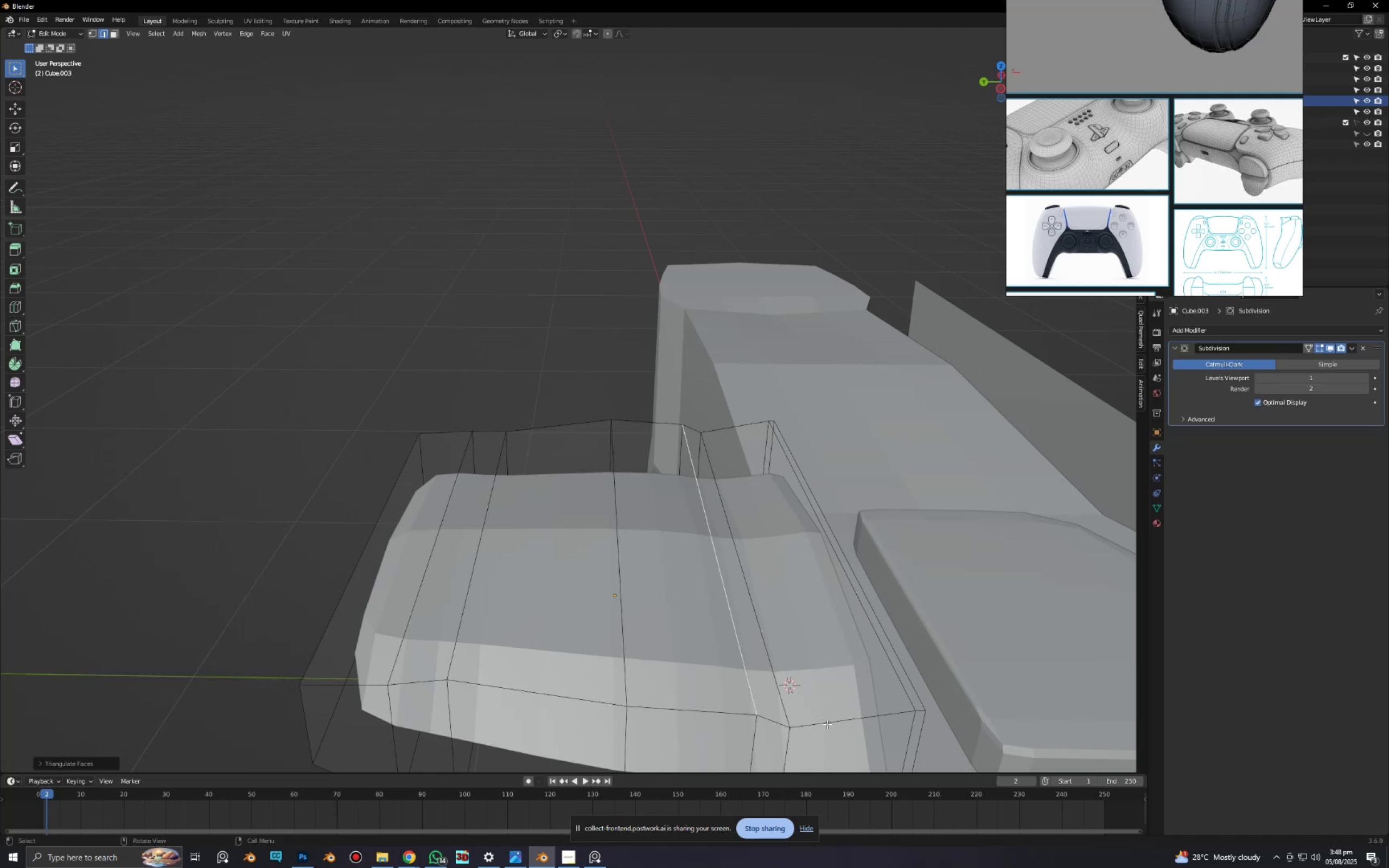 
key(Control+R)
 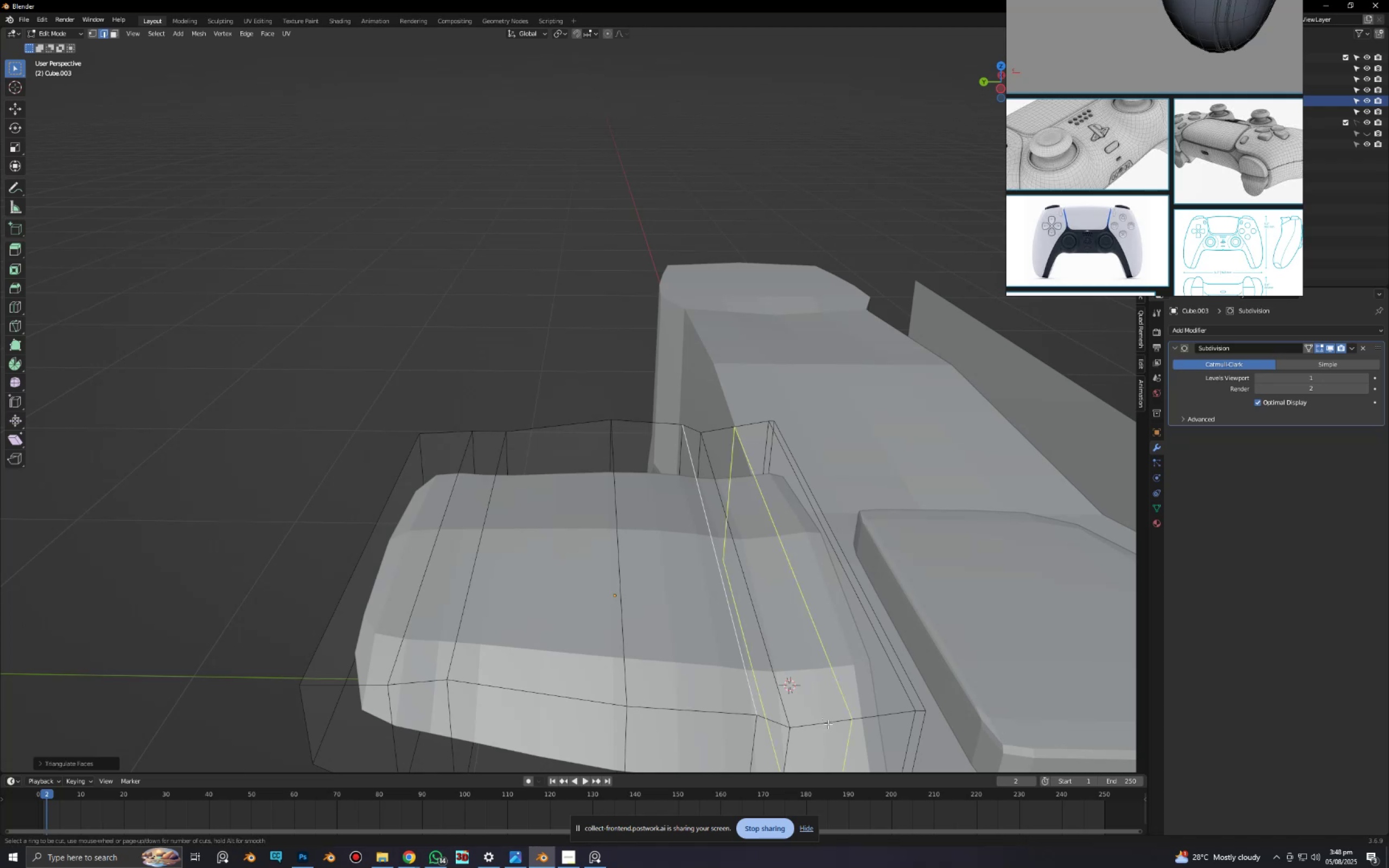 
left_click([828, 724])
 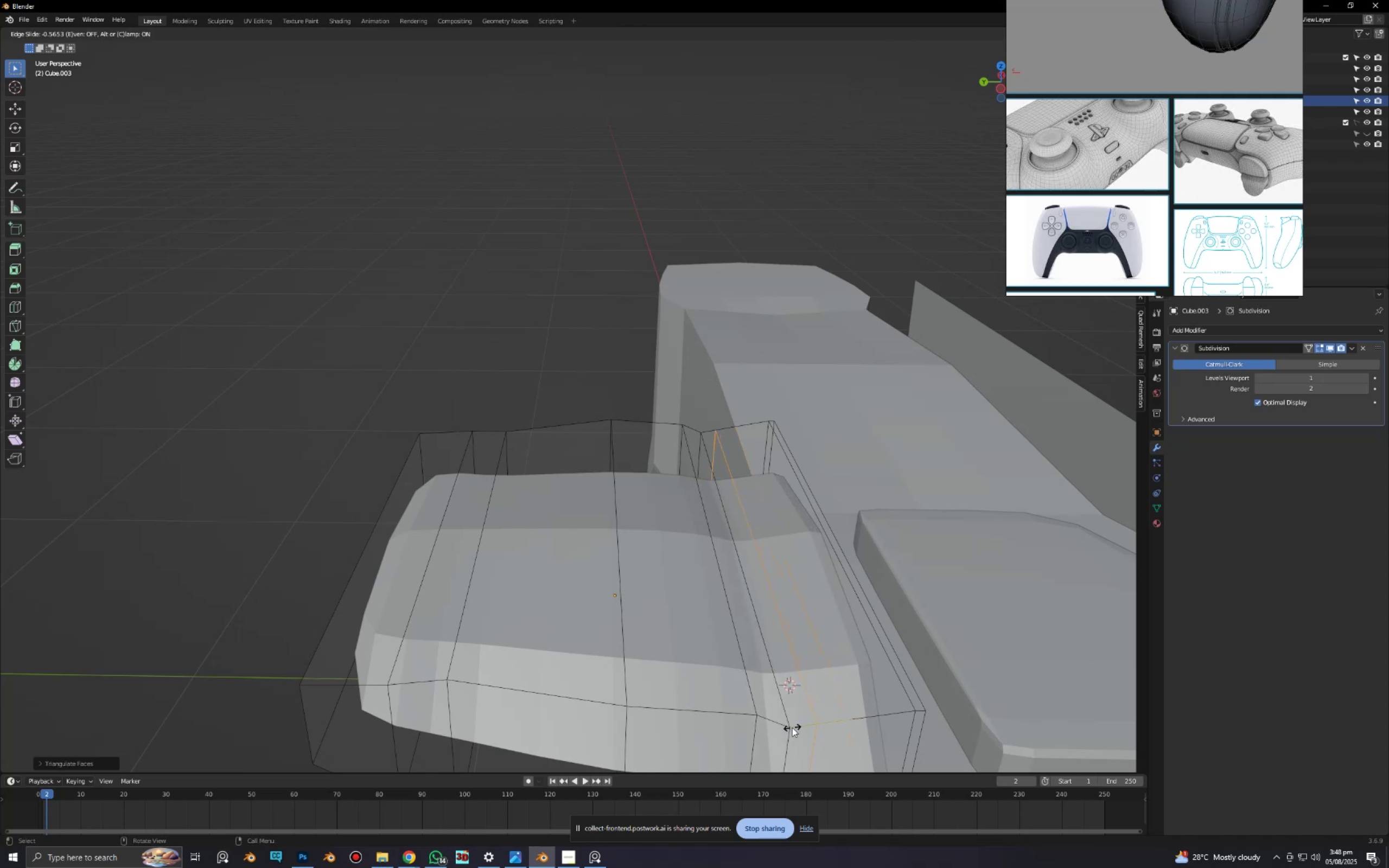 
left_click([791, 727])
 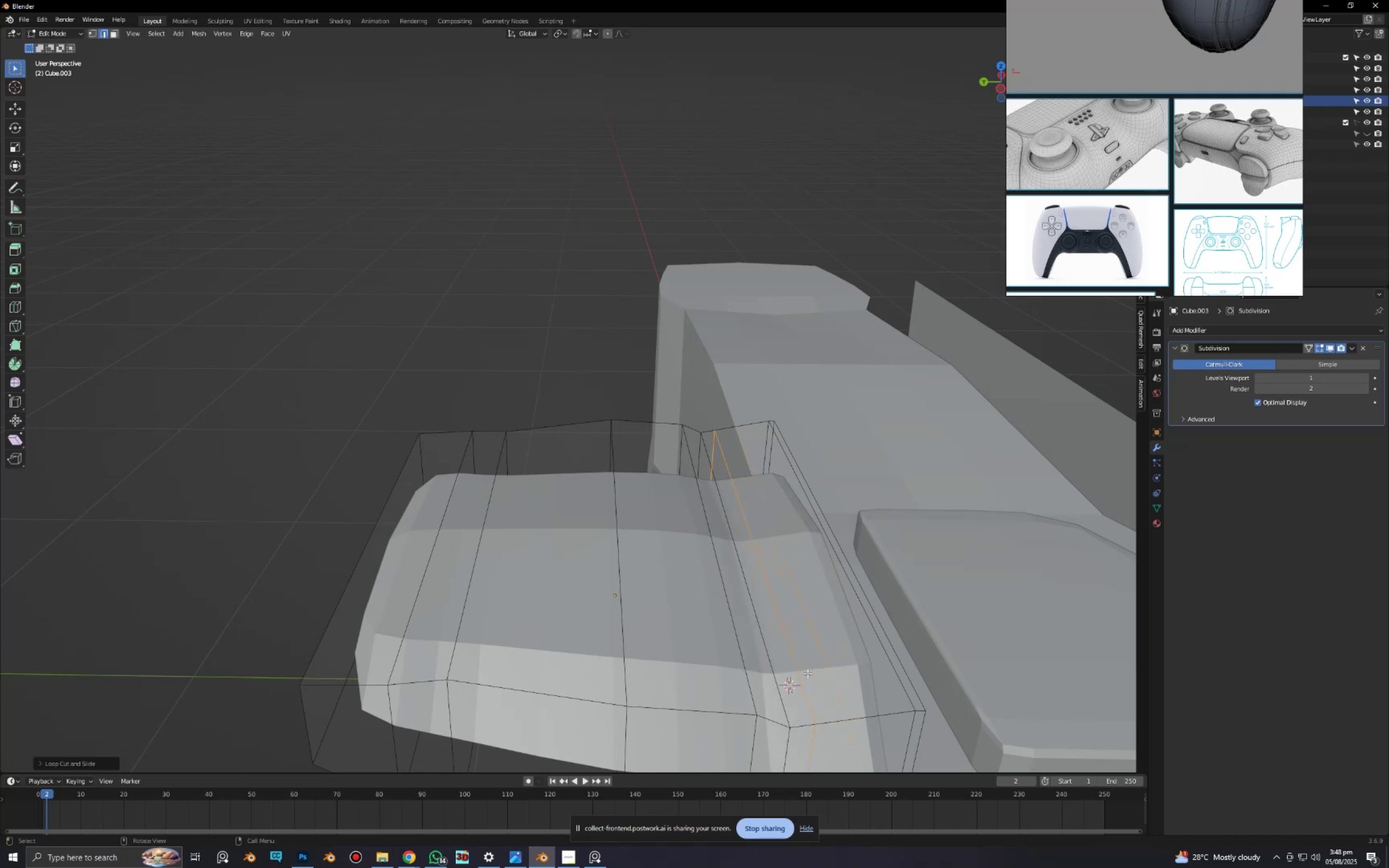 
left_click([800, 673])
 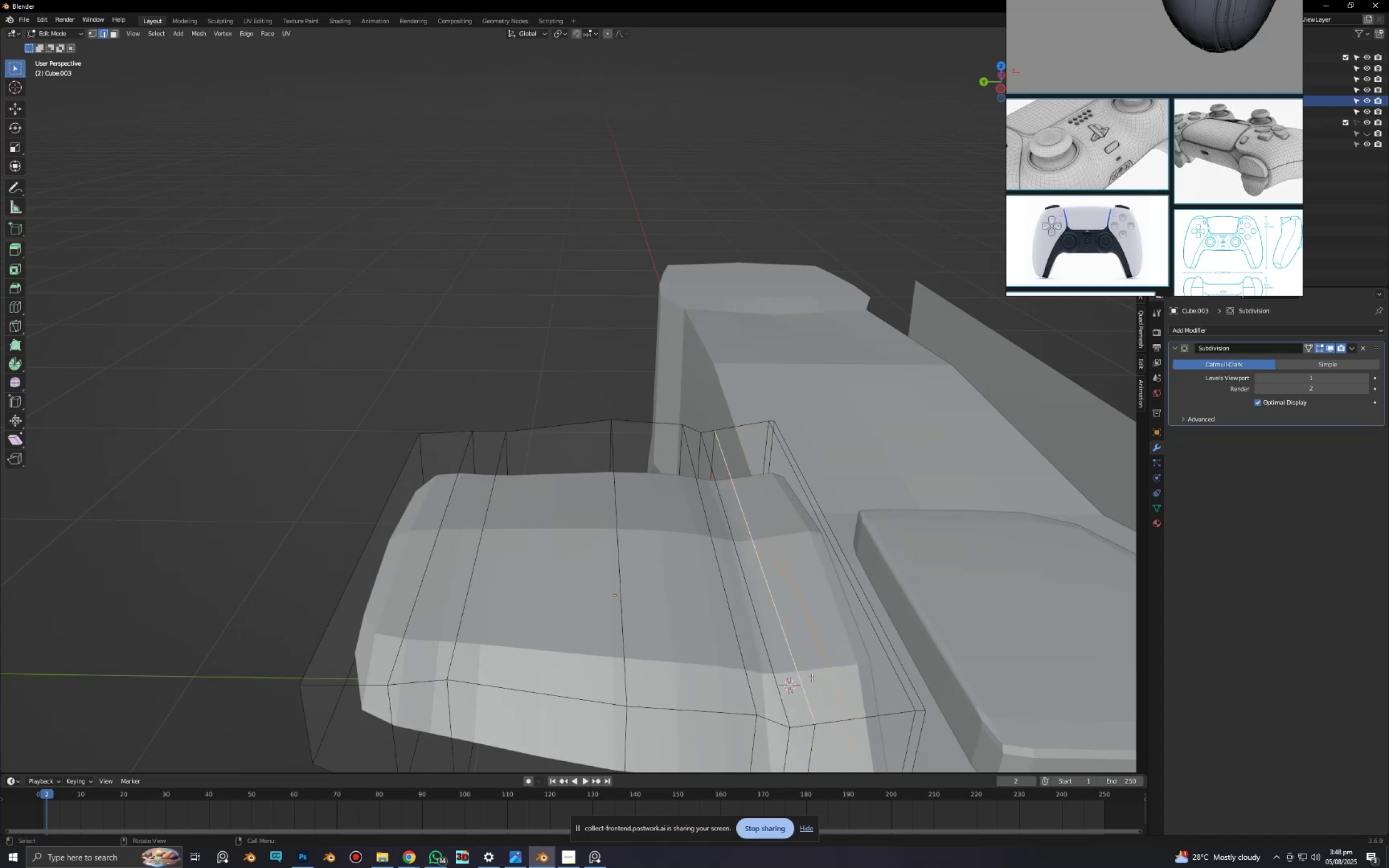 
type(gz)
 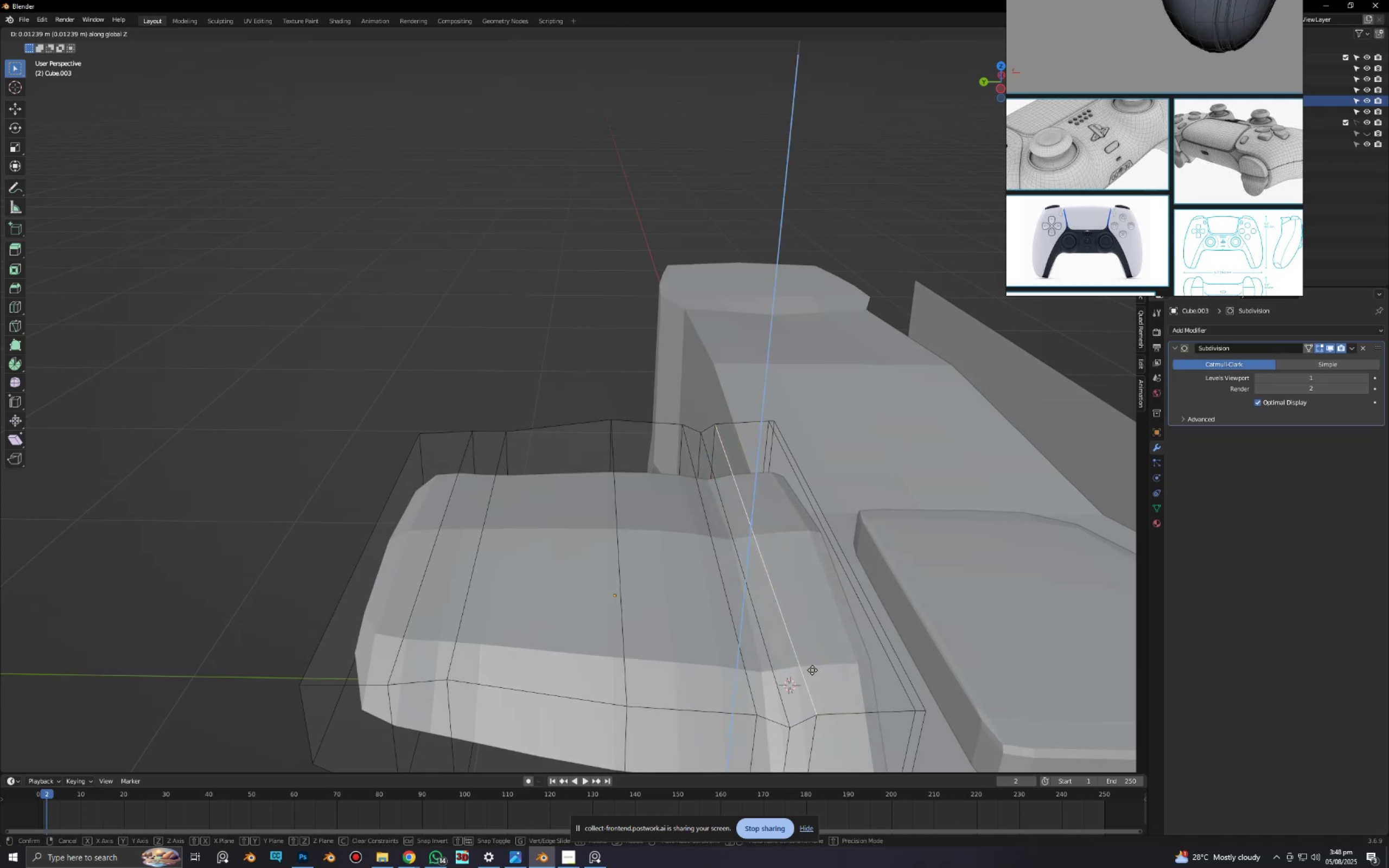 
left_click([812, 670])
 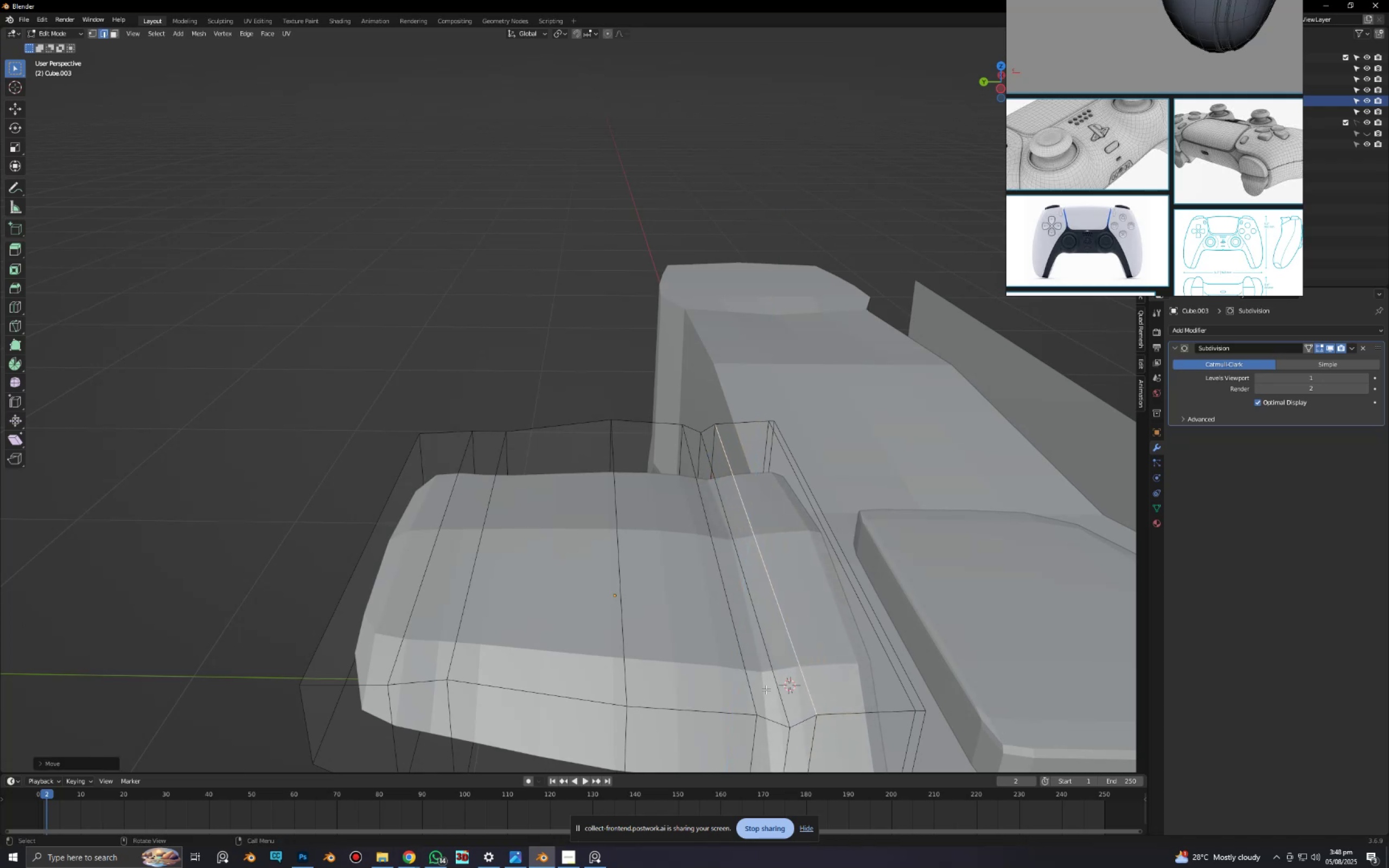 
scroll: coordinate [757, 688], scroll_direction: down, amount: 1.0
 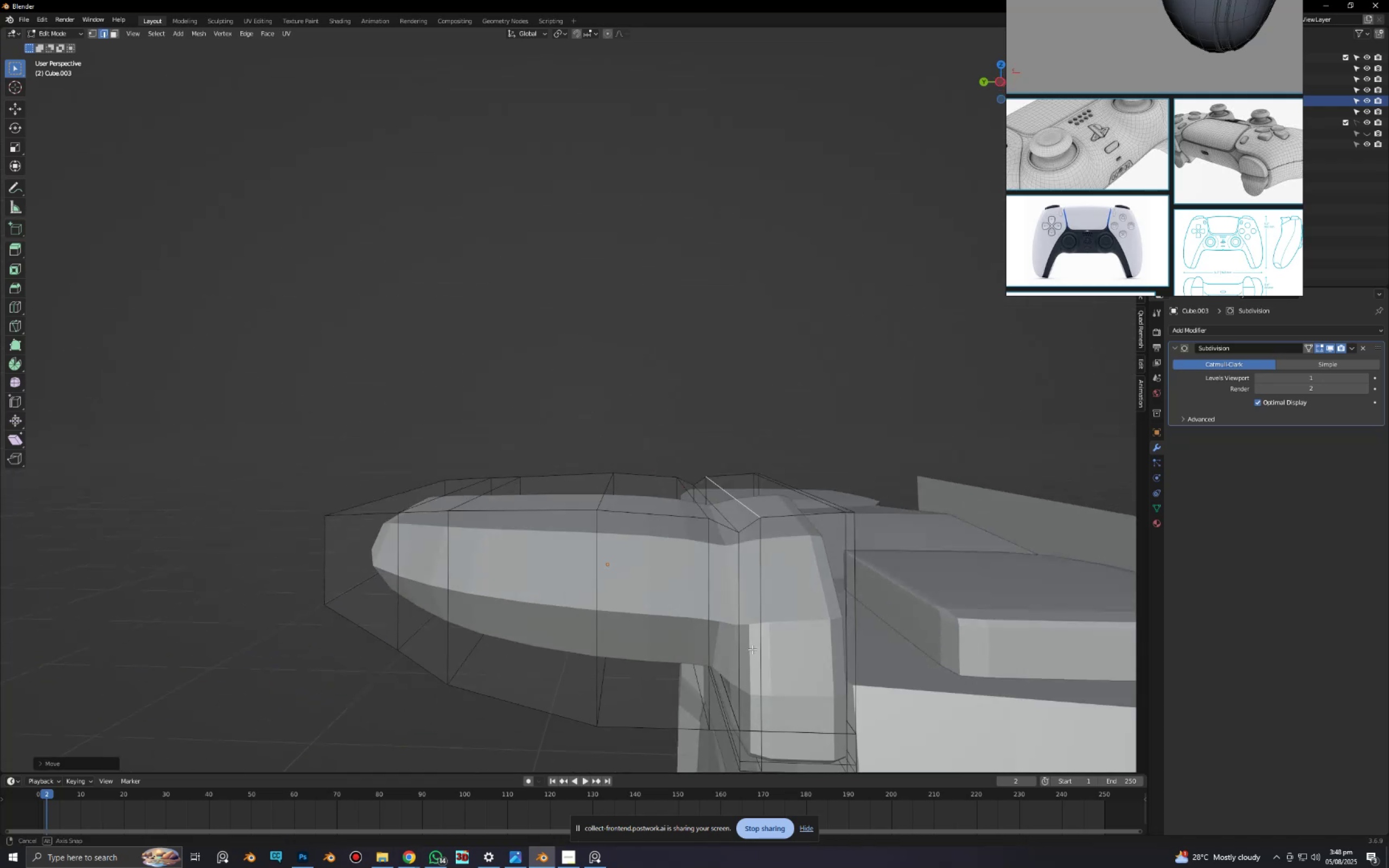 
key(Tab)
 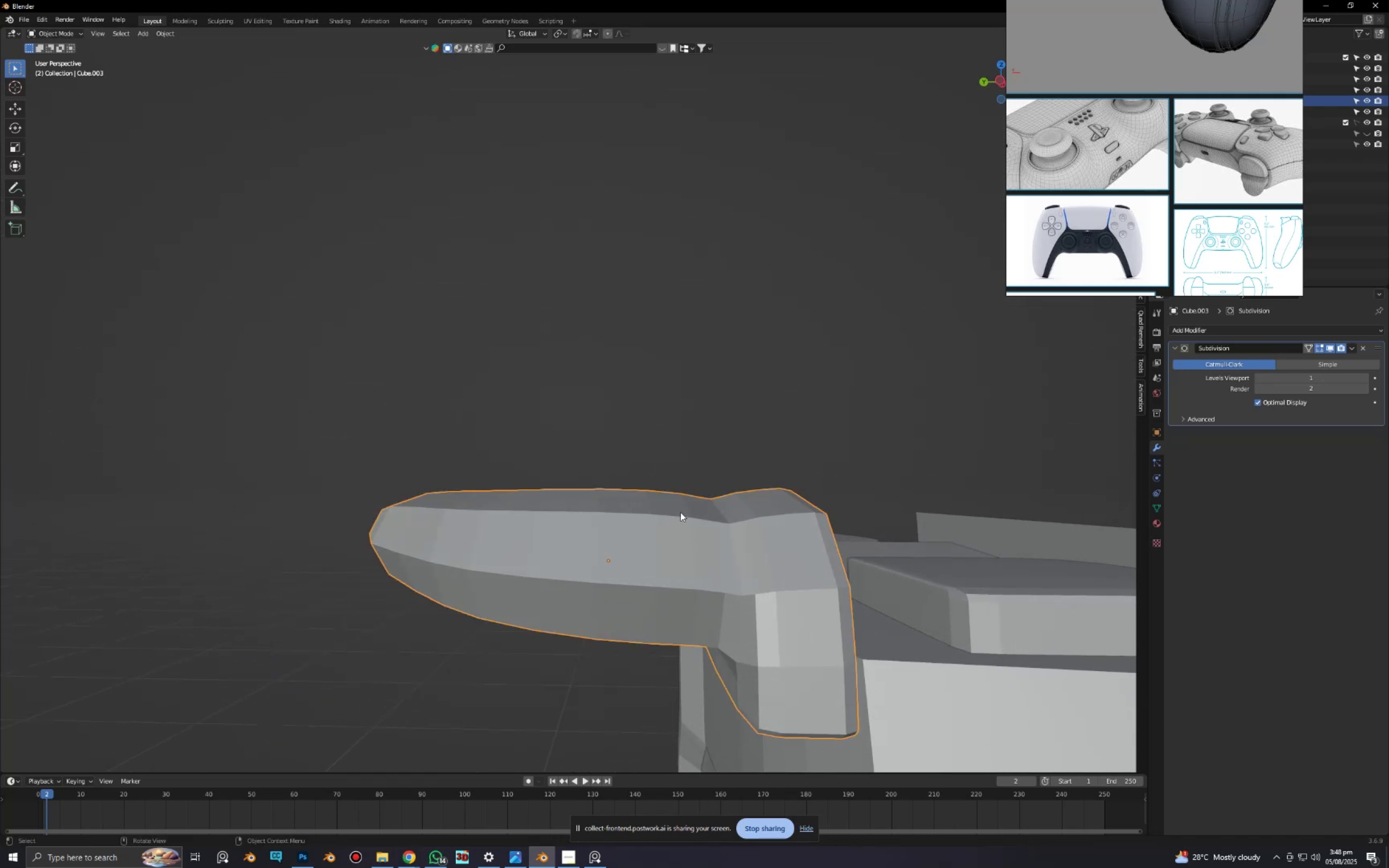 
right_click([680, 512])
 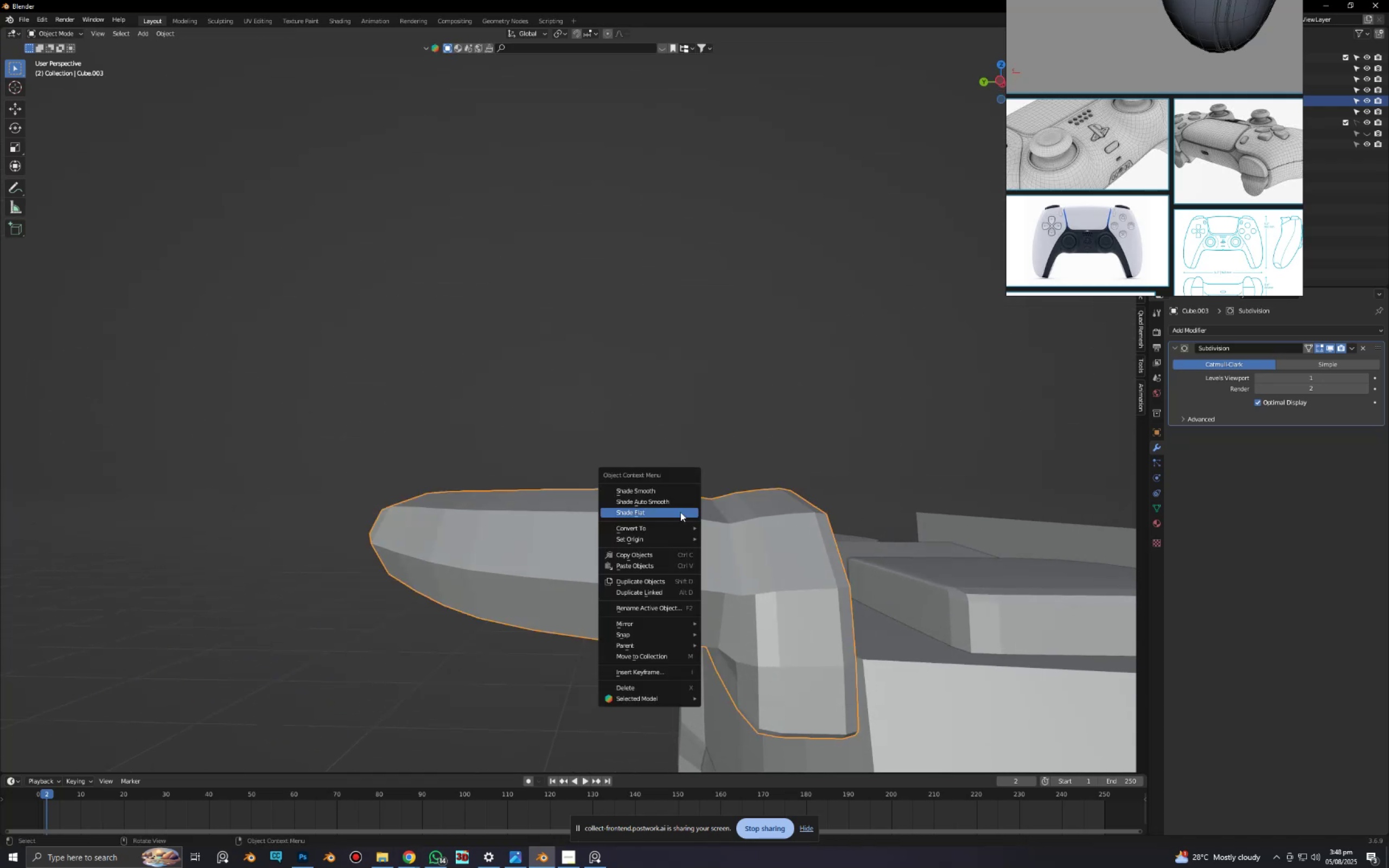 
left_click([680, 512])
 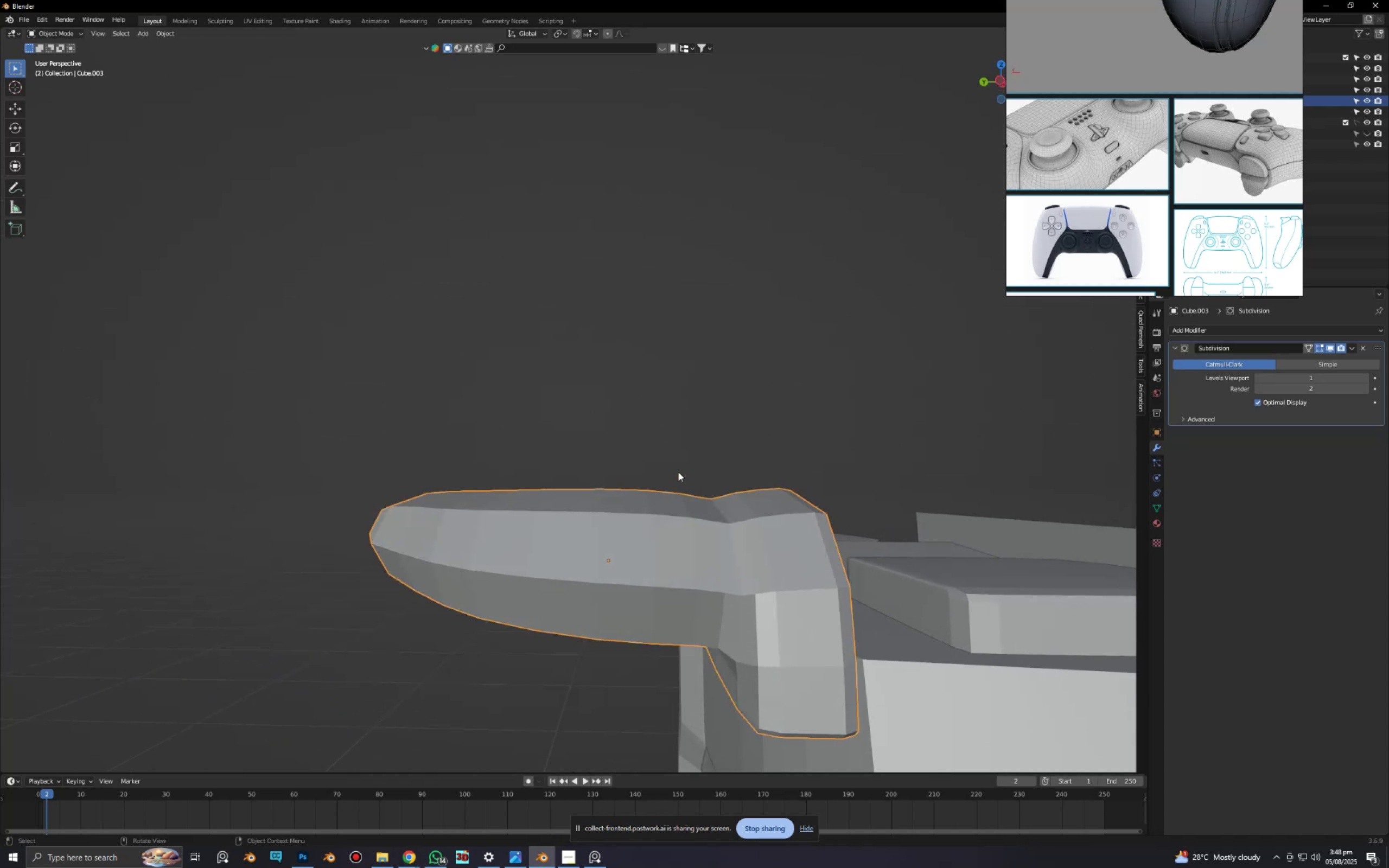 
right_click([684, 515])
 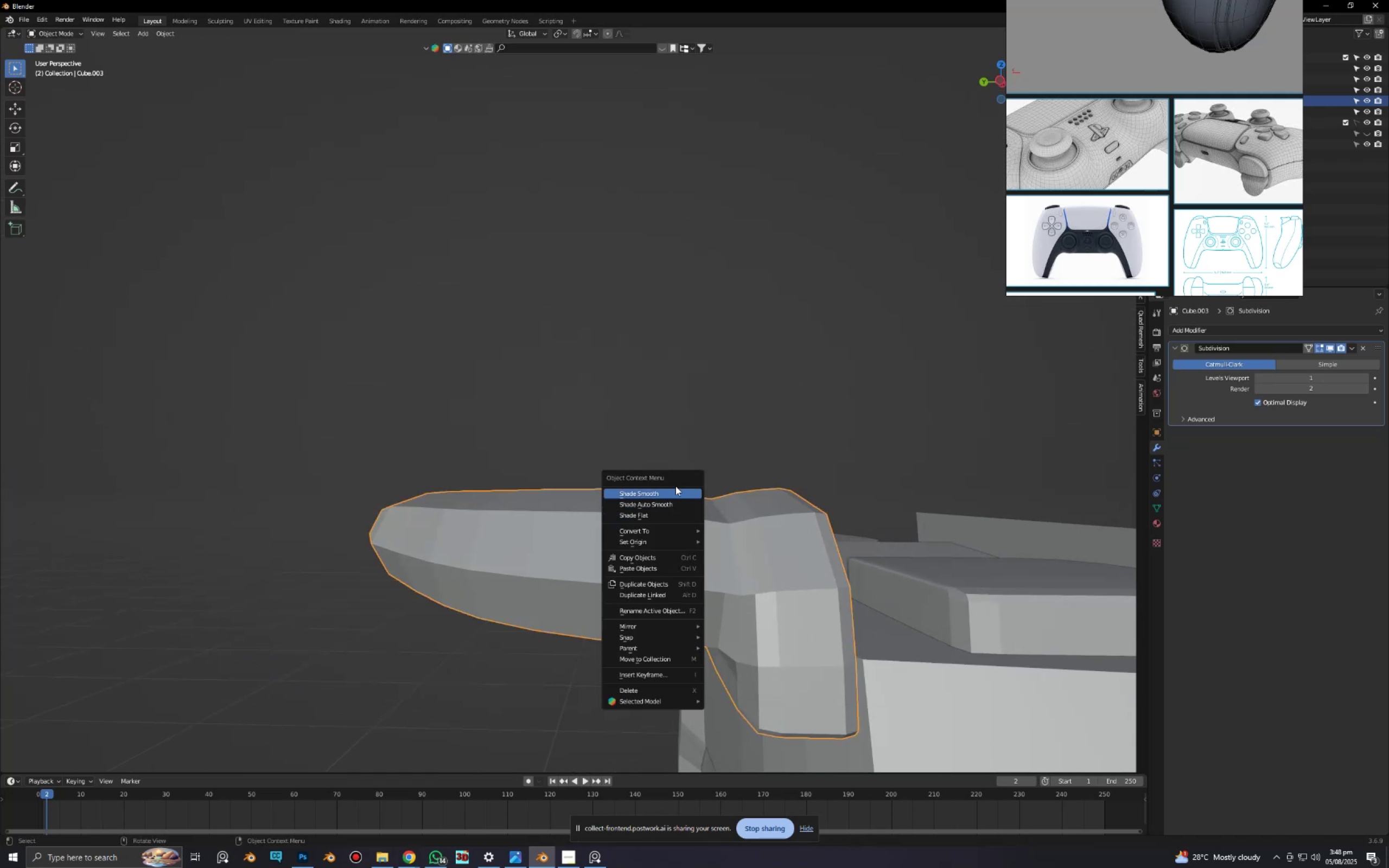 
left_click([676, 491])
 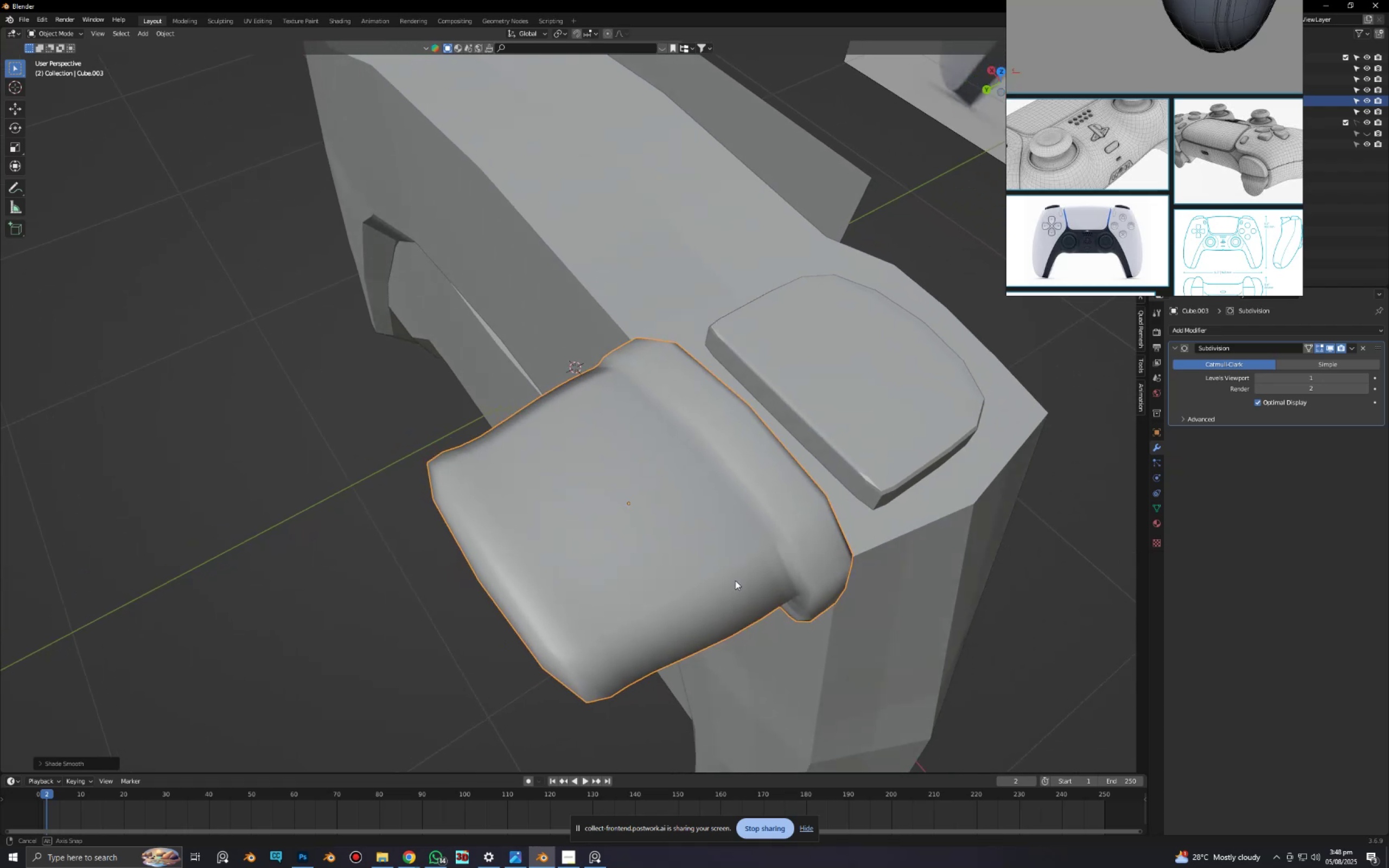 
key(Alt+AltLeft)
 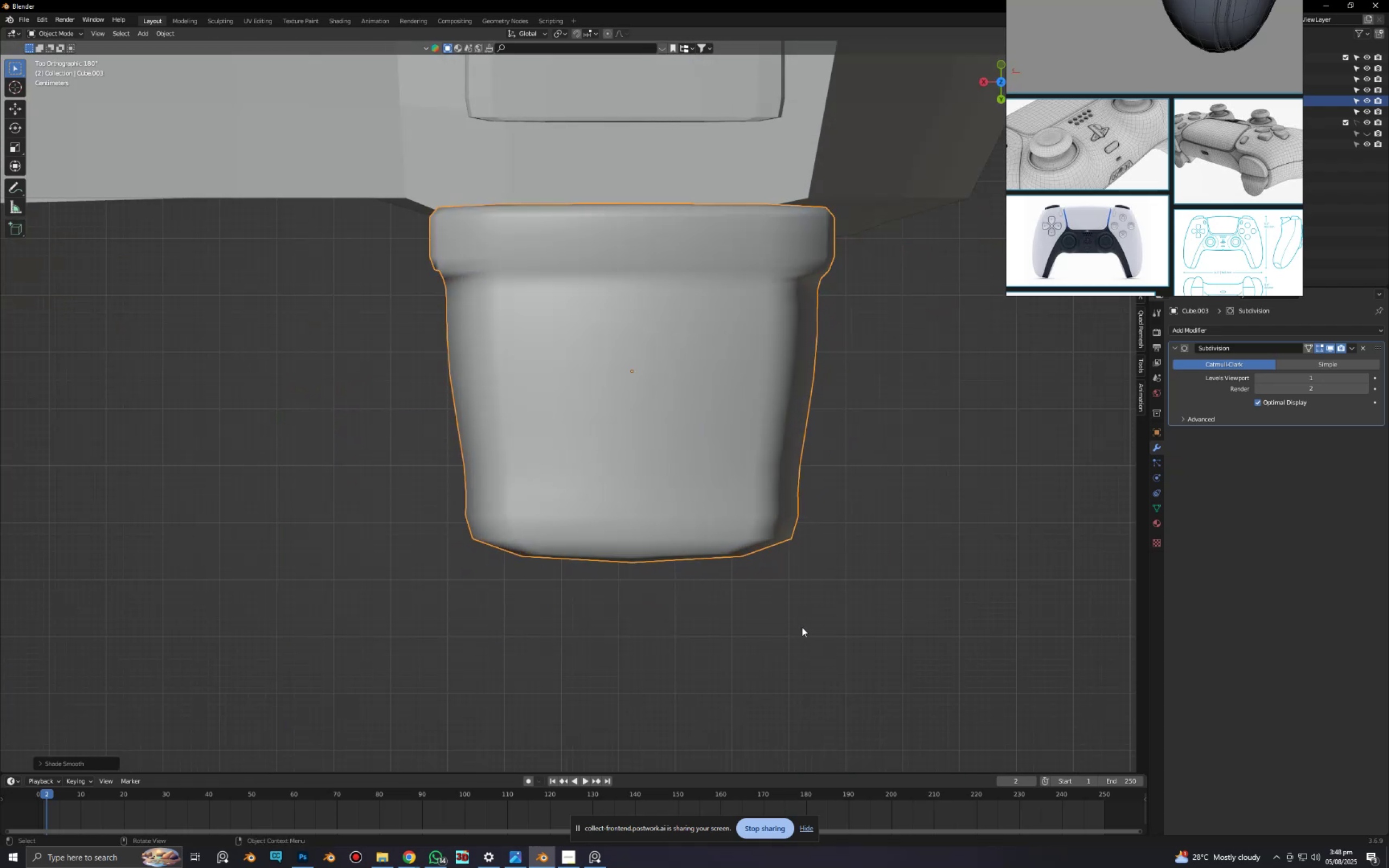 
scroll: coordinate [750, 607], scroll_direction: up, amount: 1.0
 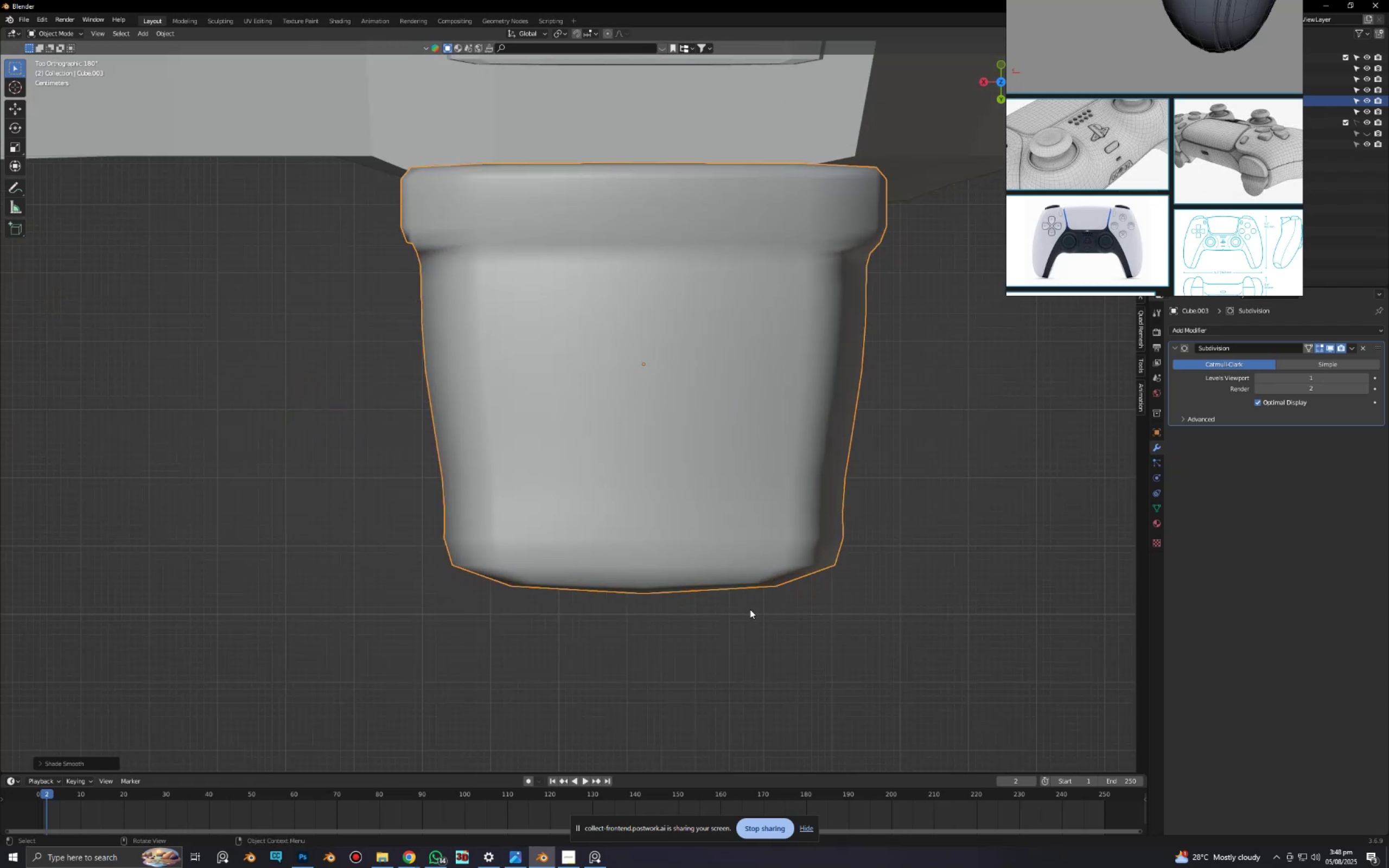 
hold_key(key=ShiftLeft, duration=0.3)
 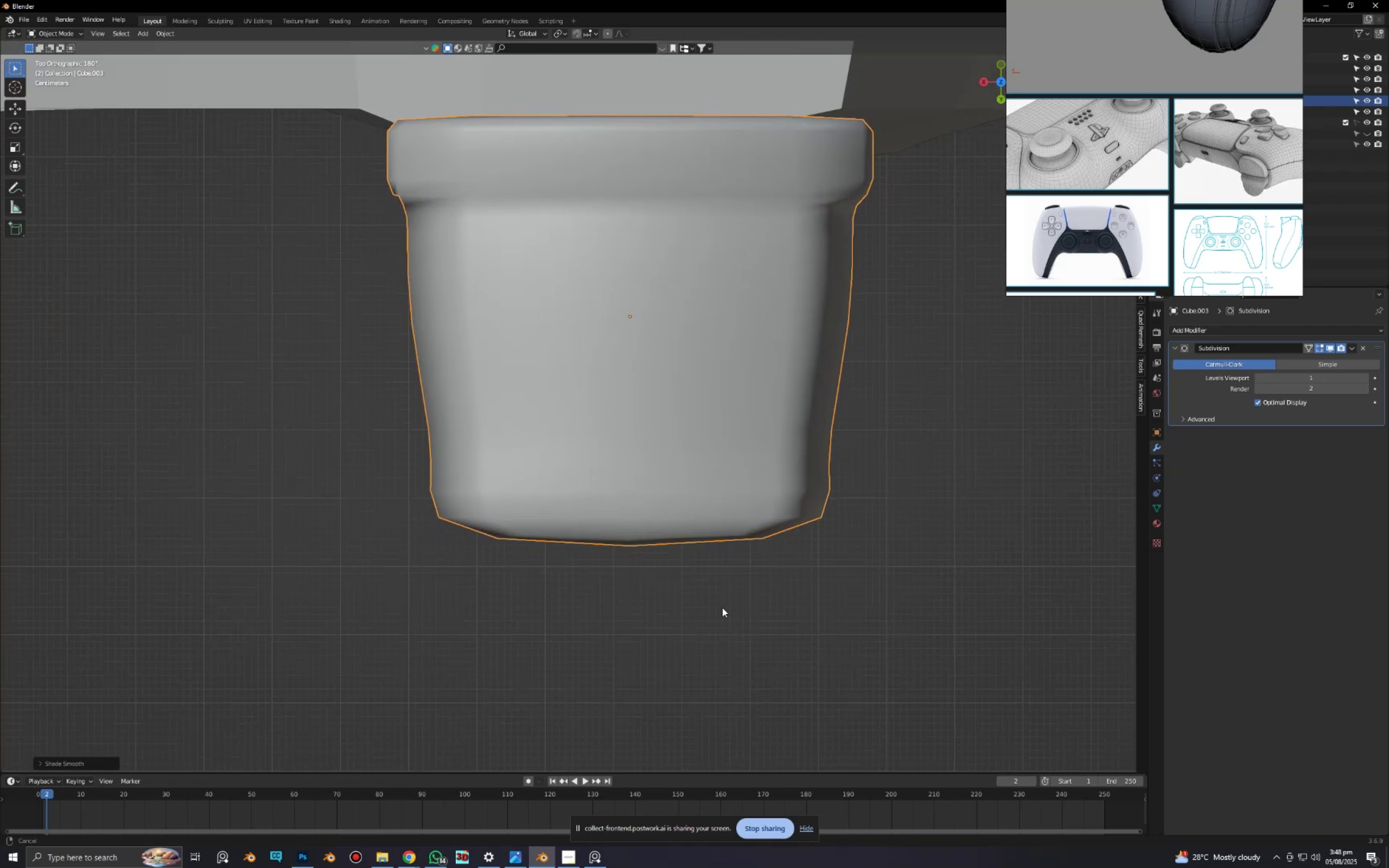 
key(Tab)
 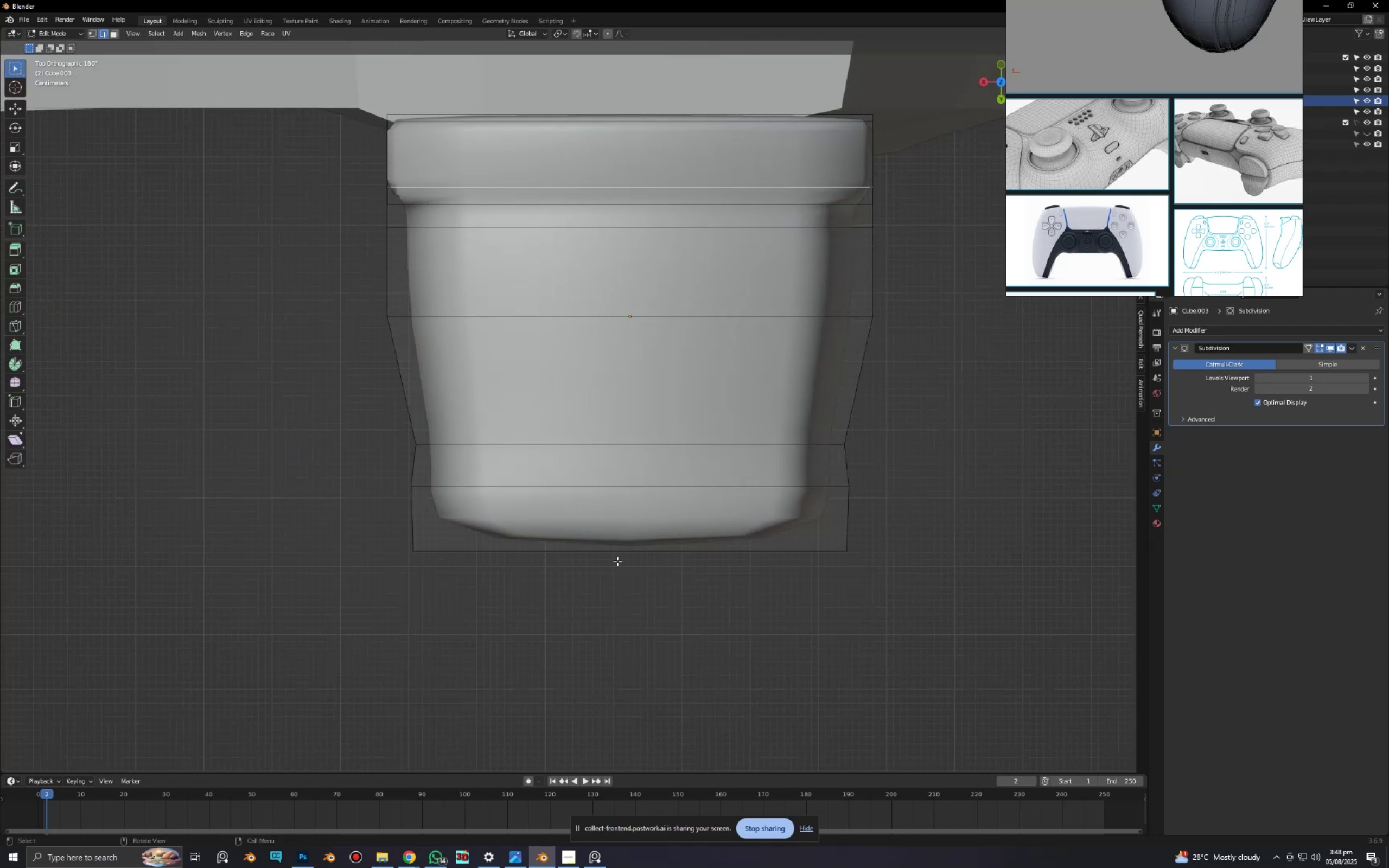 
key(2)
 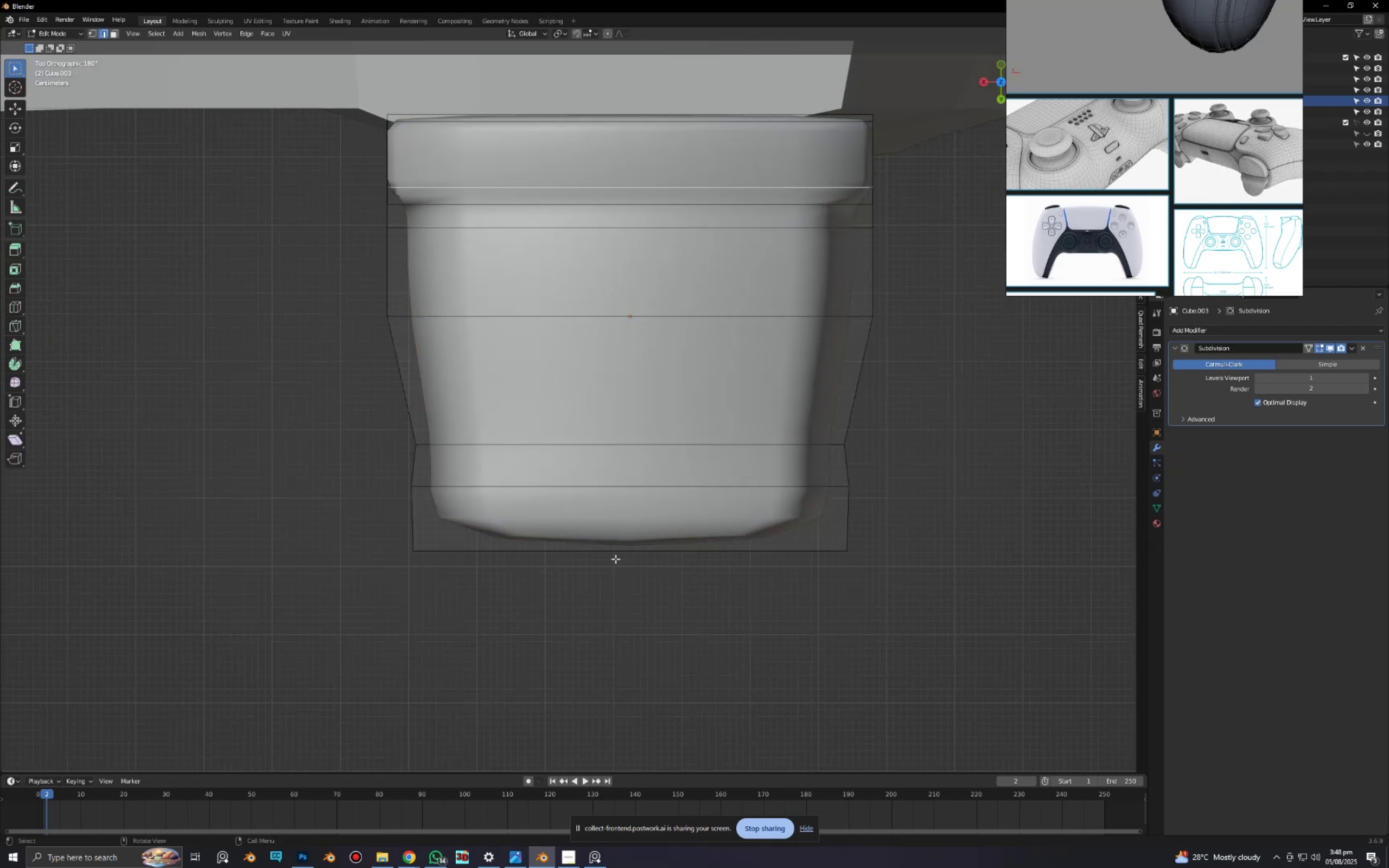 
hold_key(key=AltLeft, duration=1.11)
left_click([568, 496])
 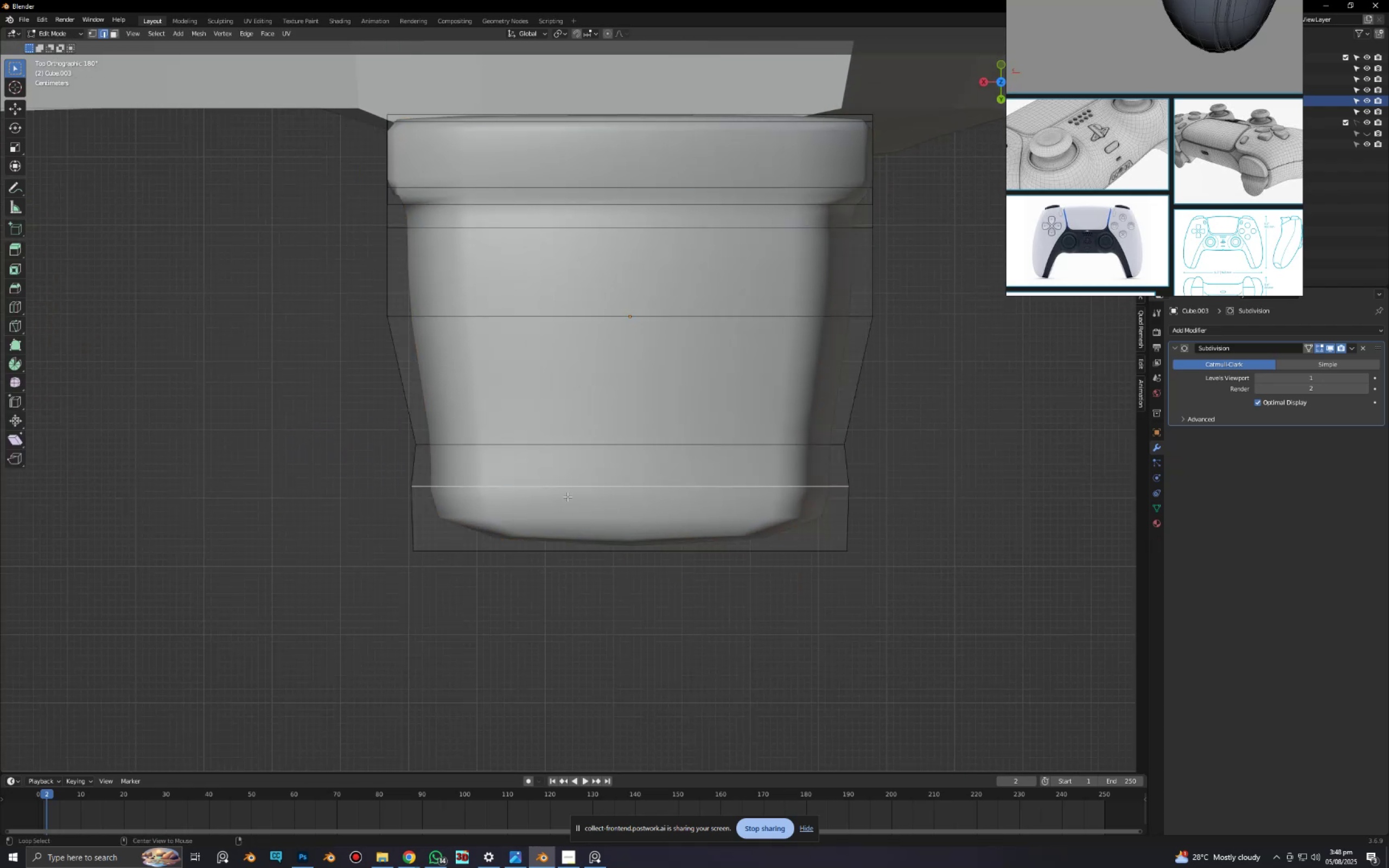 
hold_key(key=ShiftLeft, duration=0.48)
left_click([603, 541])
 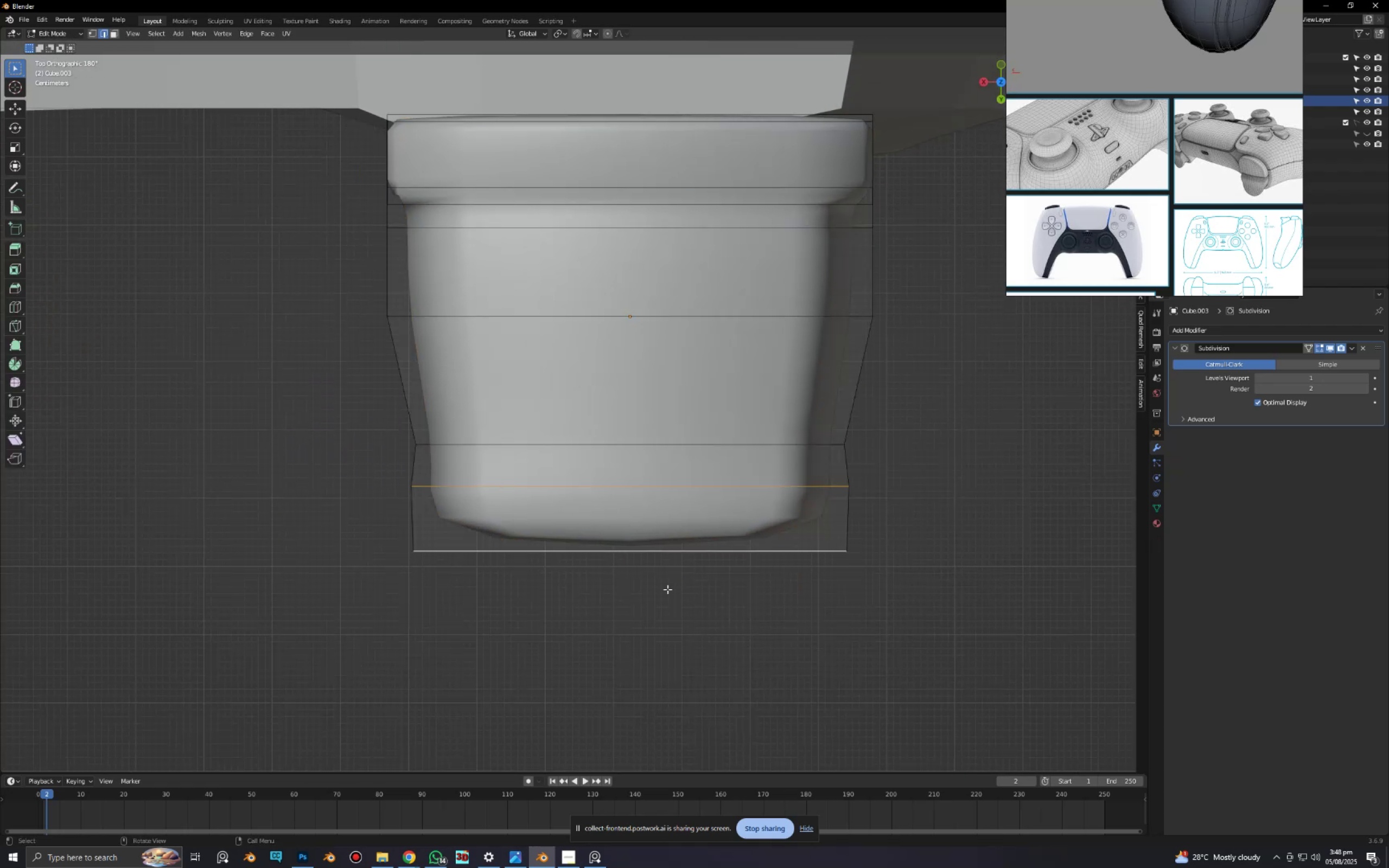 
type(sx)
 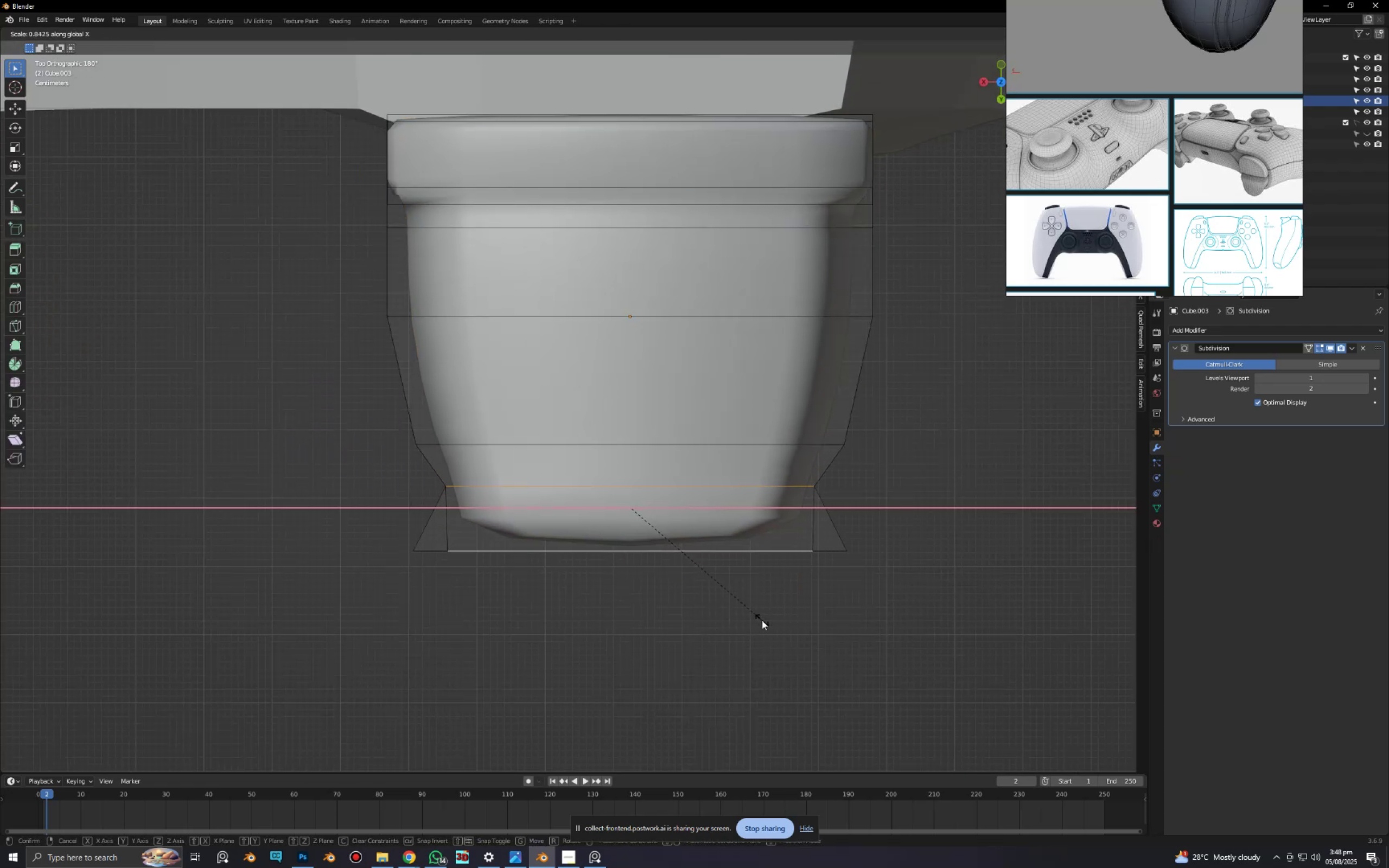 
right_click([762, 620])
 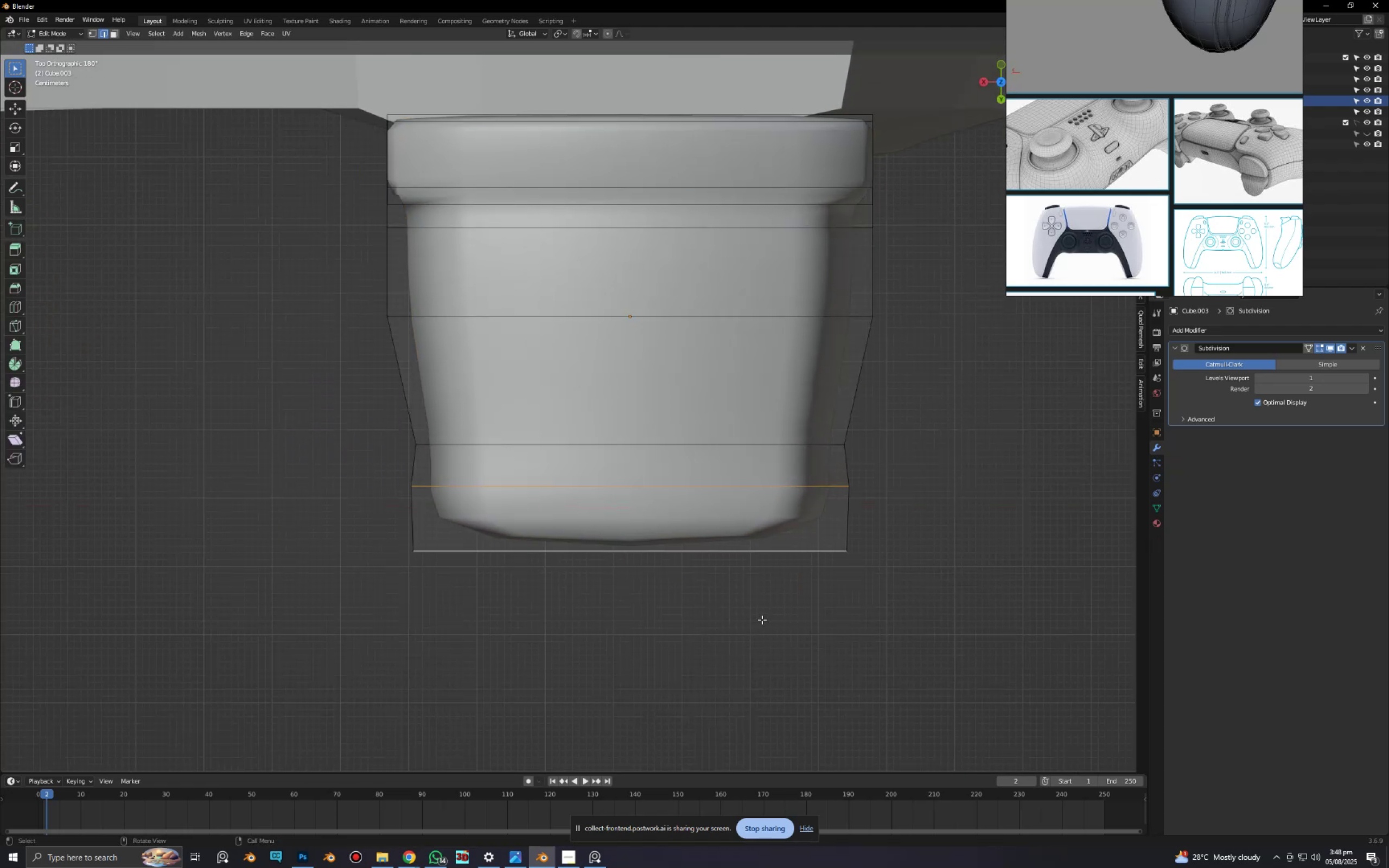 
key(Alt+AltLeft)
 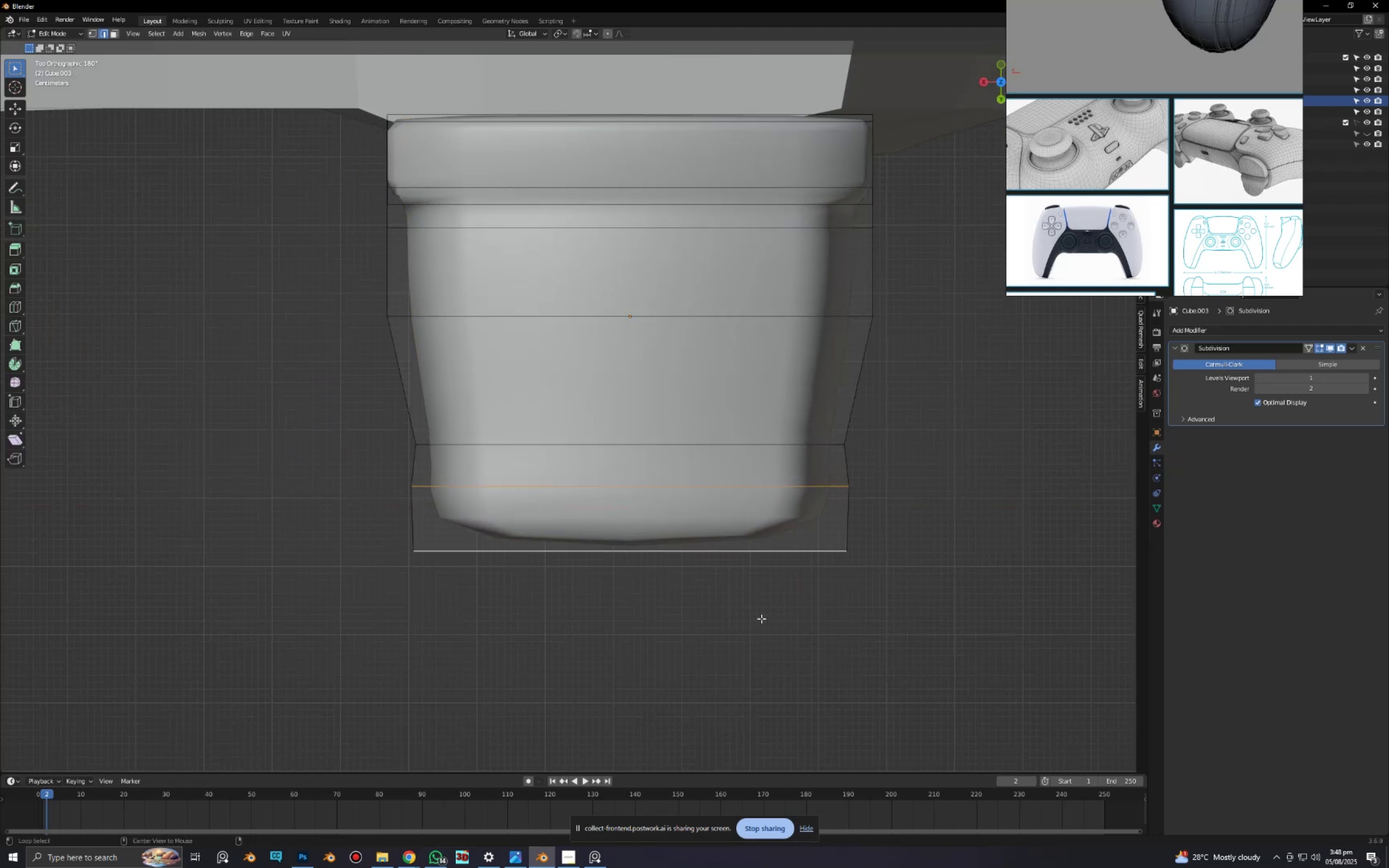 
type(zsx)
 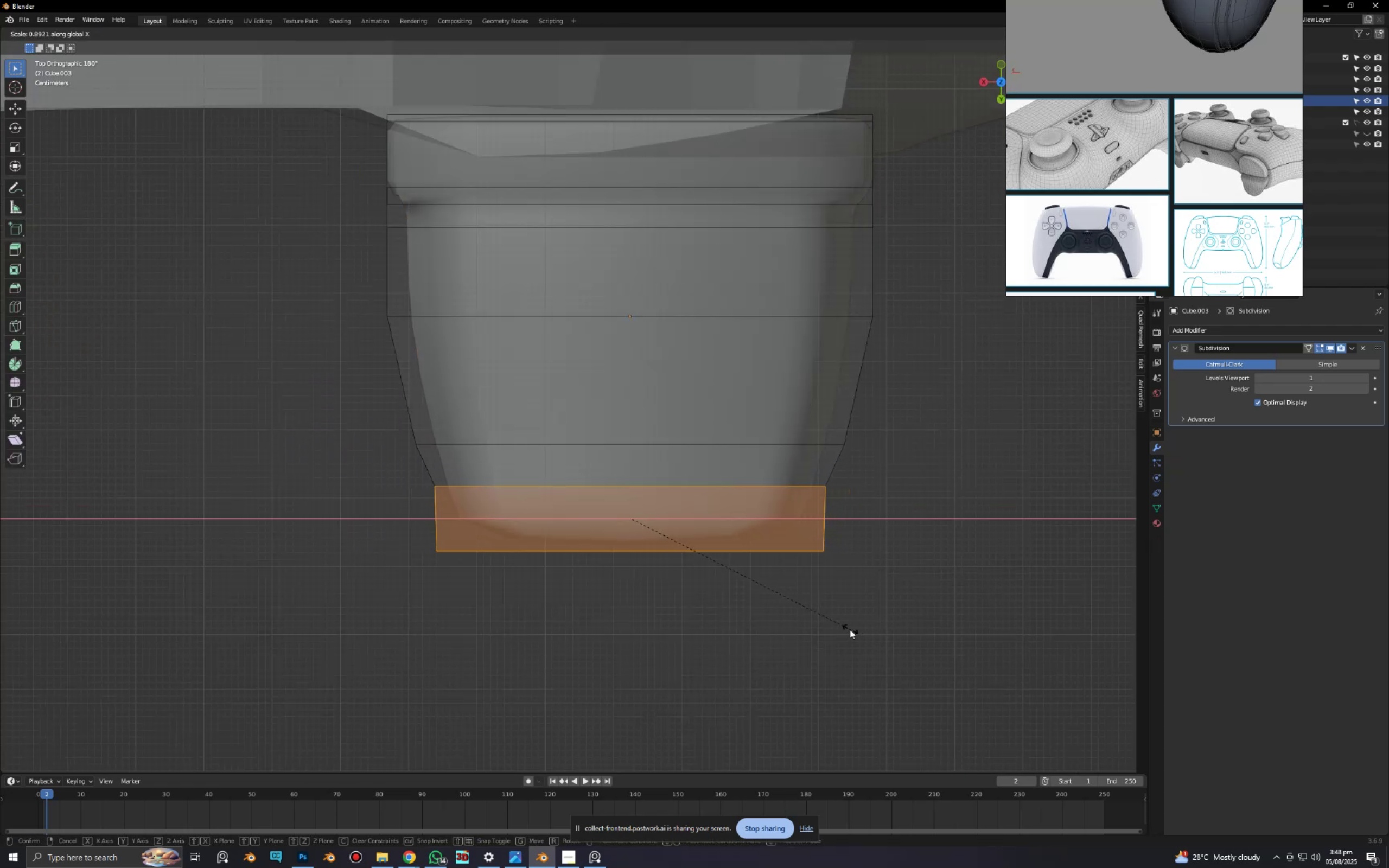 
left_click_drag(start_coordinate=[897, 477], to_coordinate=[52, 643])
 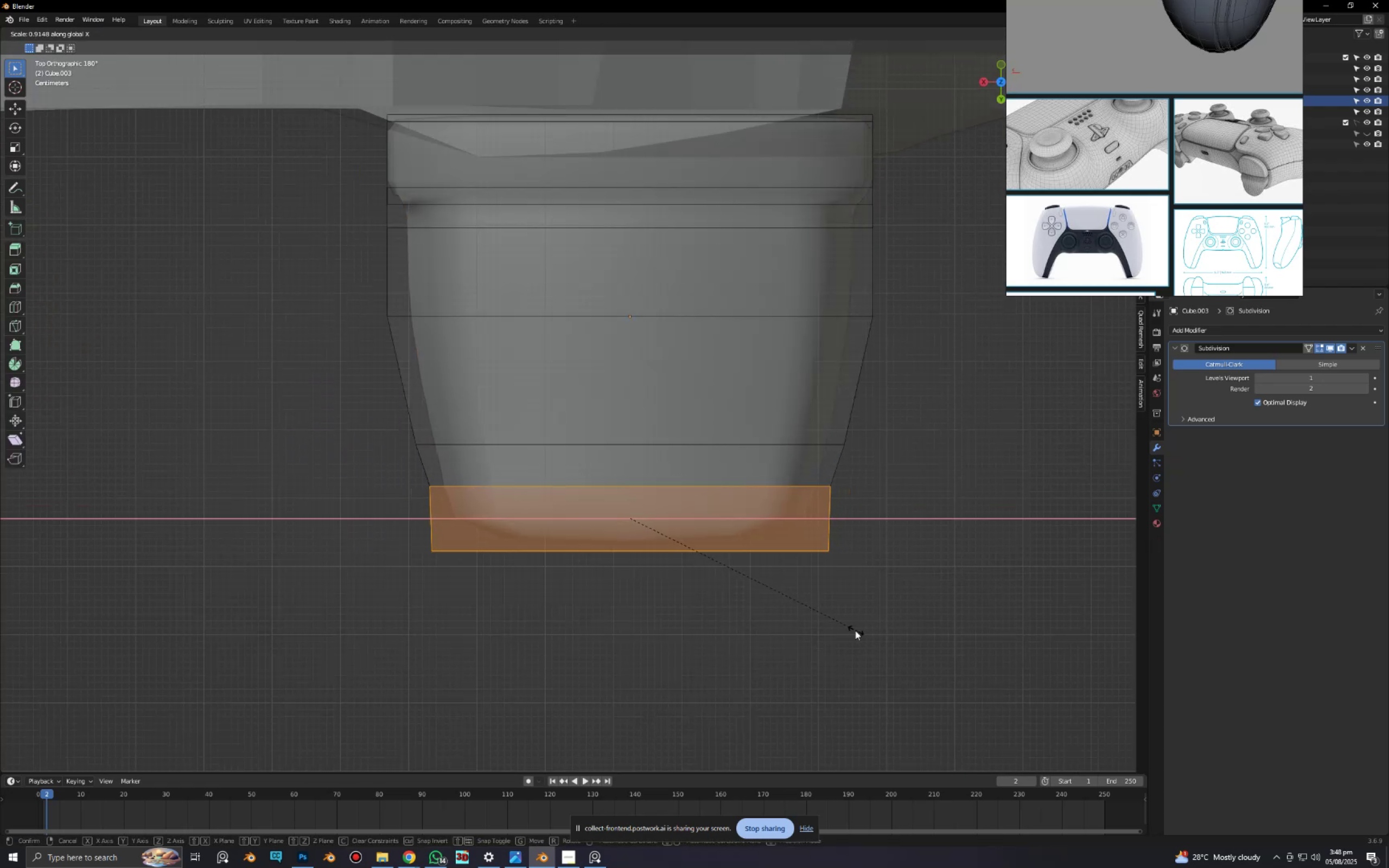 
left_click([837, 625])
 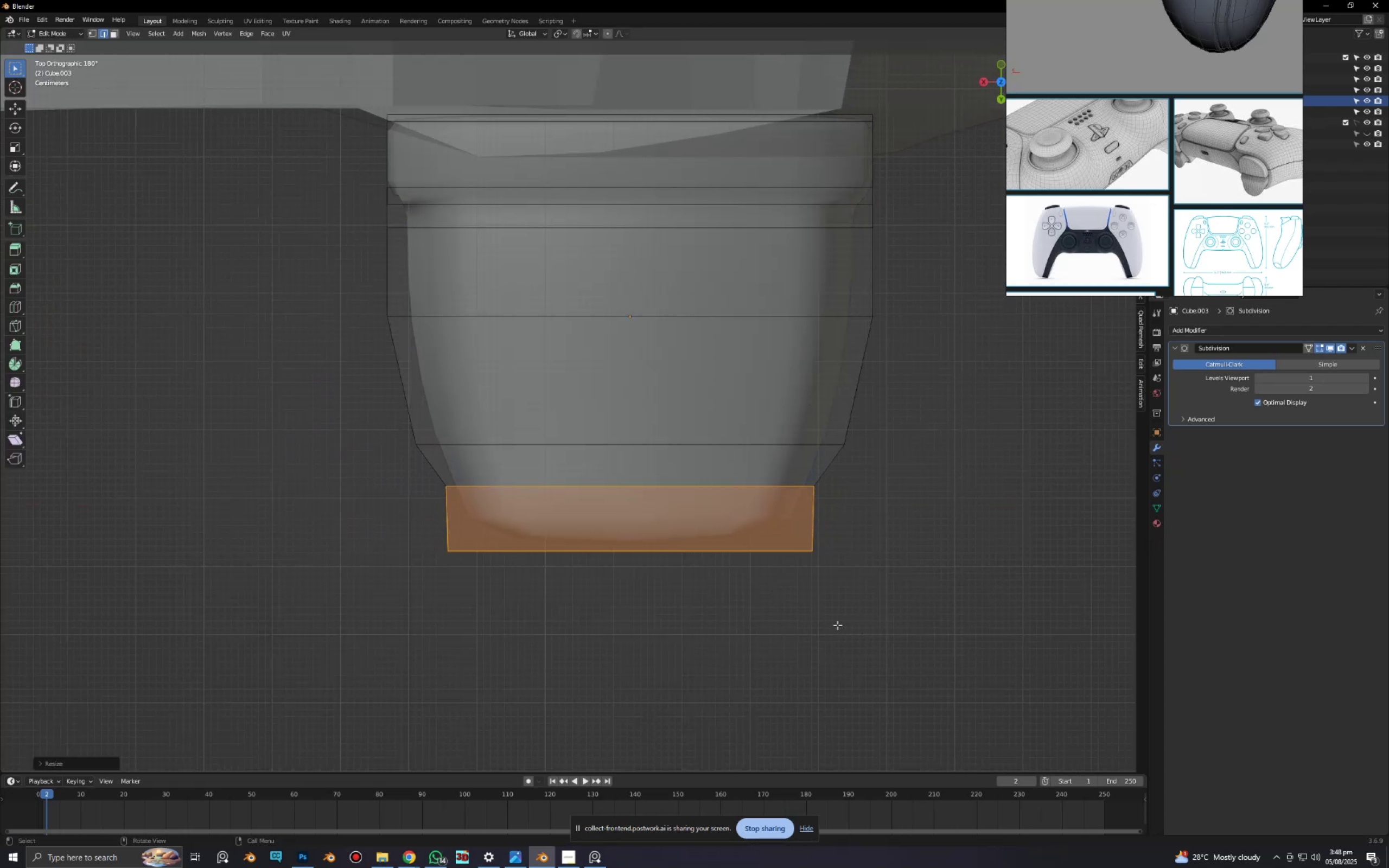 
key(Tab)
 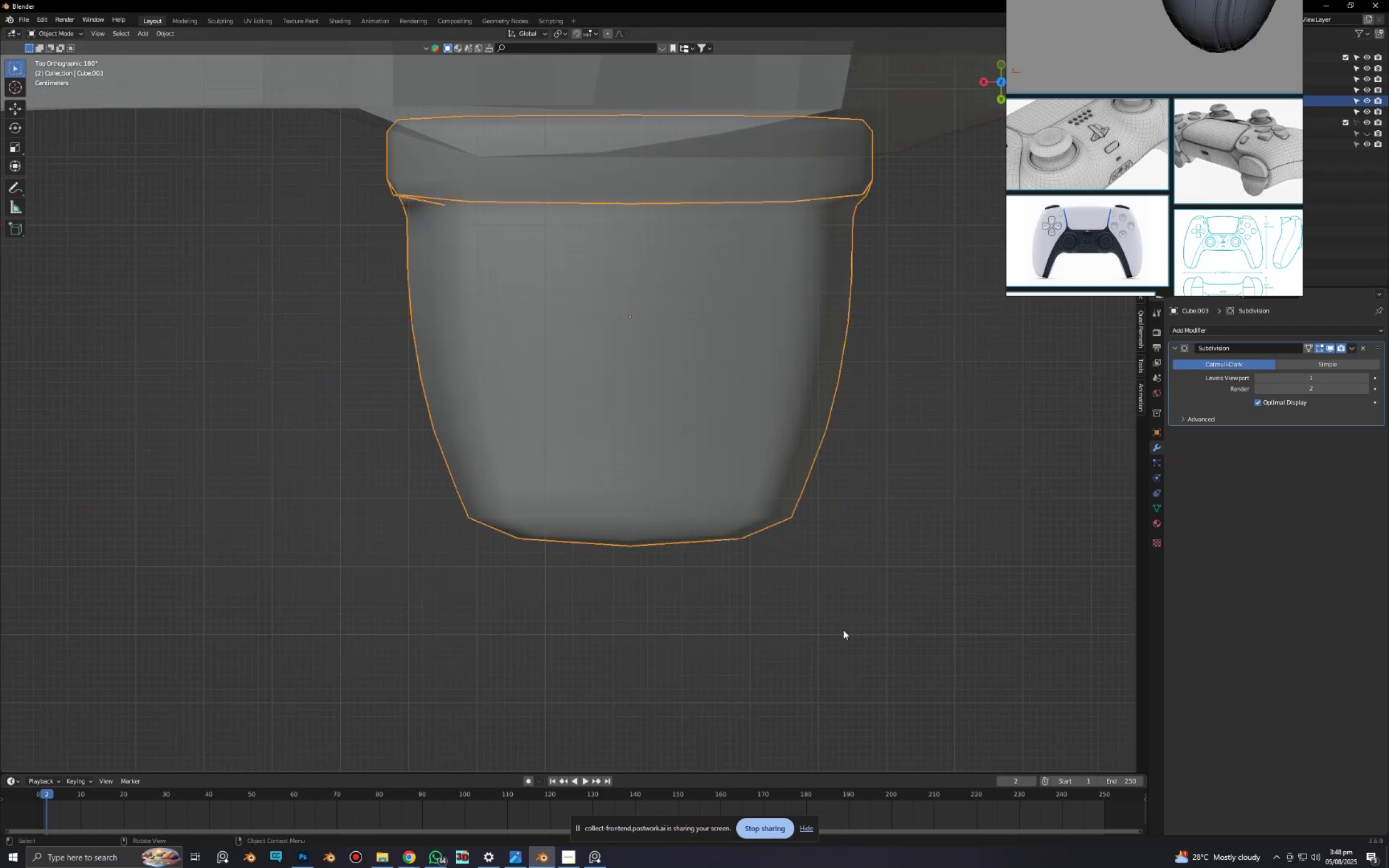 
scroll: coordinate [815, 603], scroll_direction: down, amount: 3.0
 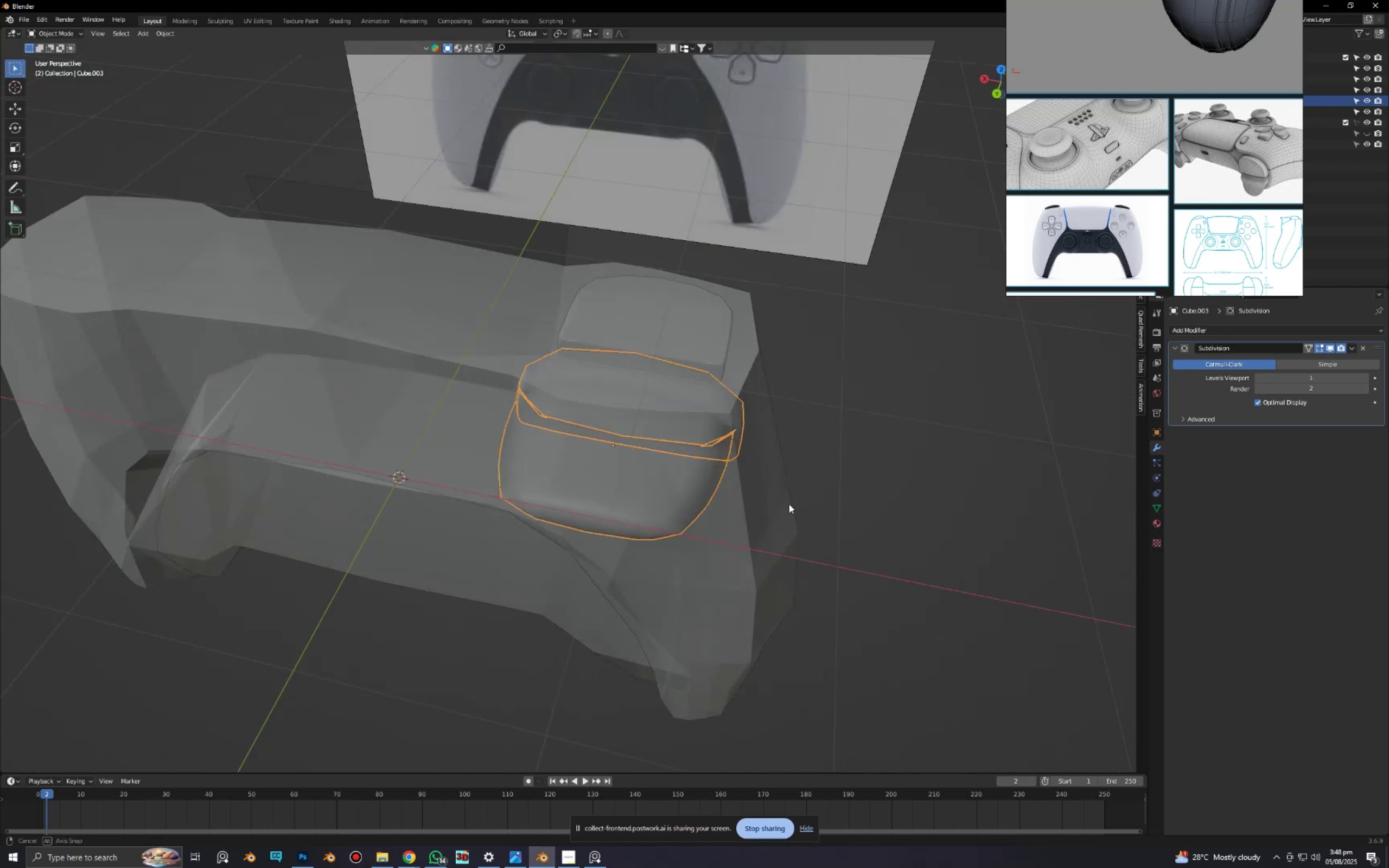 
key(Alt+AltLeft)
 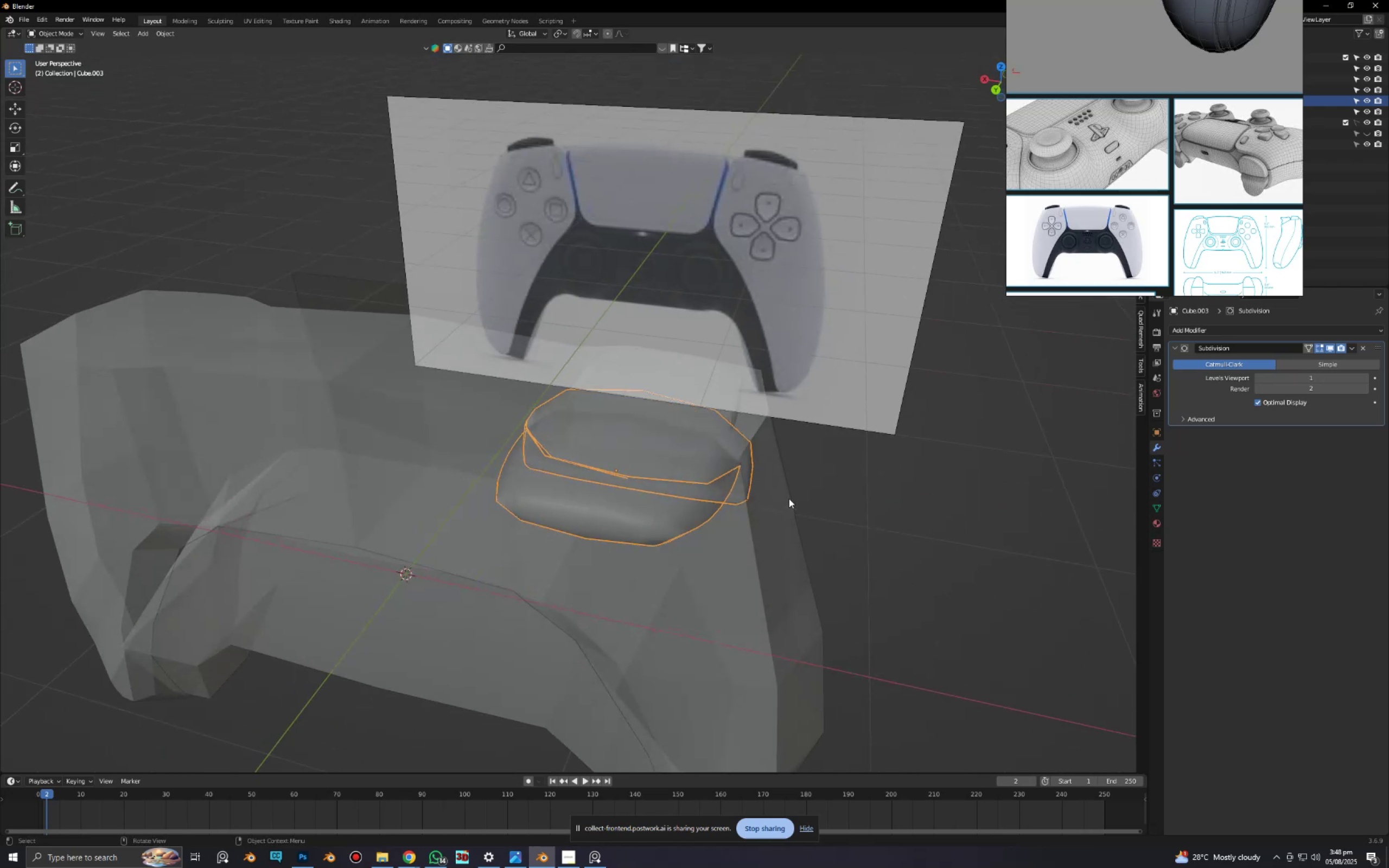 
key(Alt+Z)
 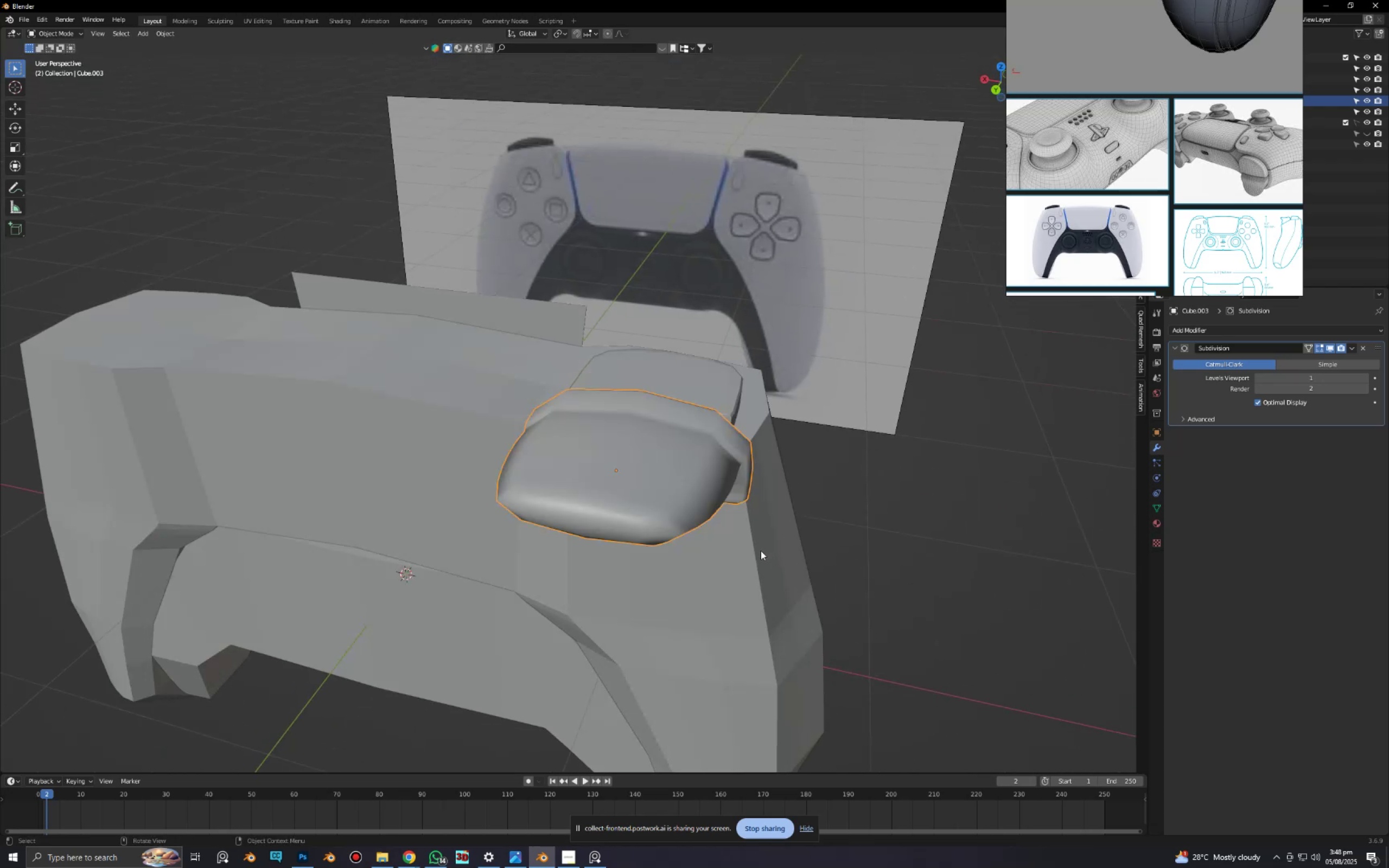 
right_click([647, 486])
 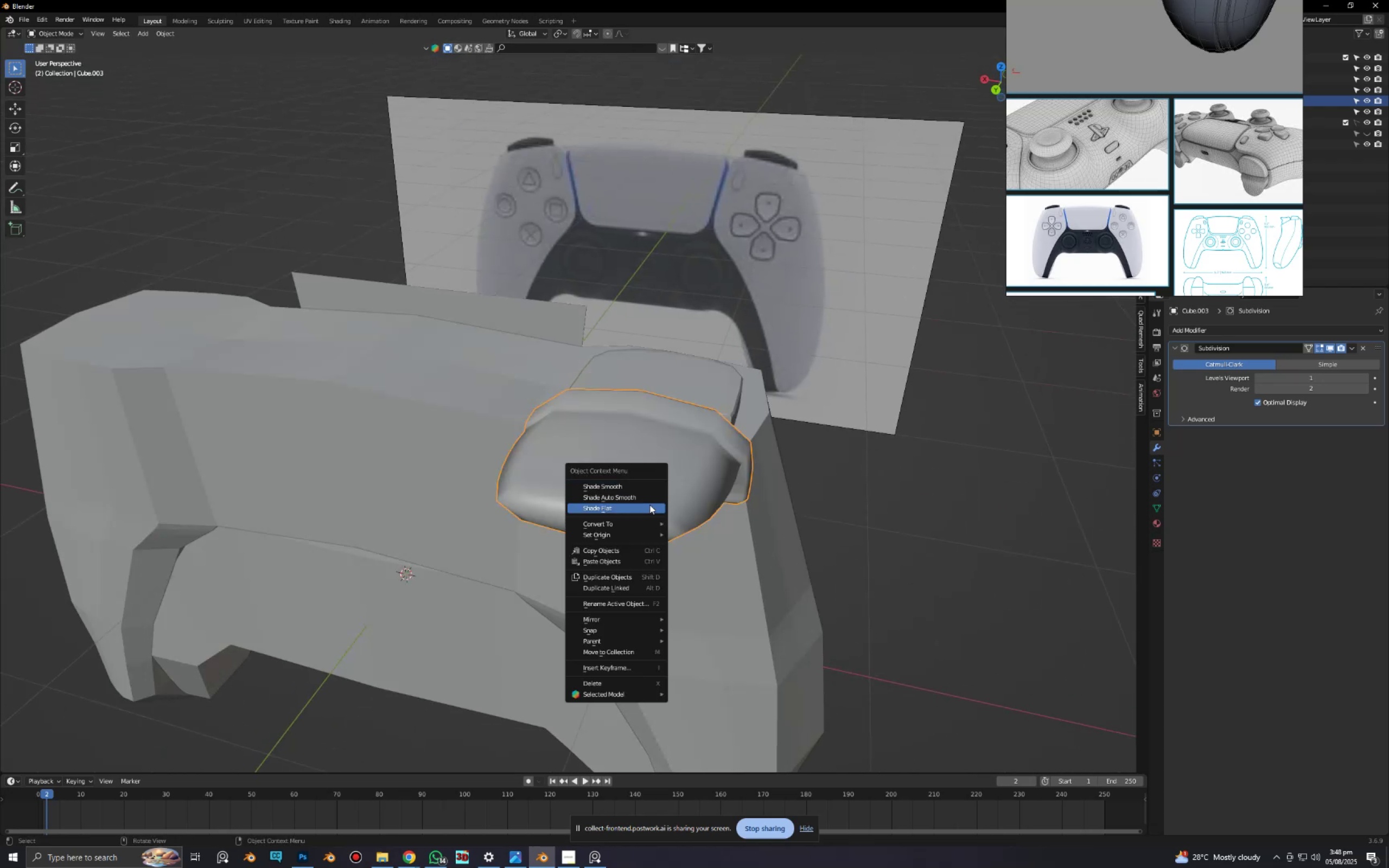 
left_click([649, 505])
 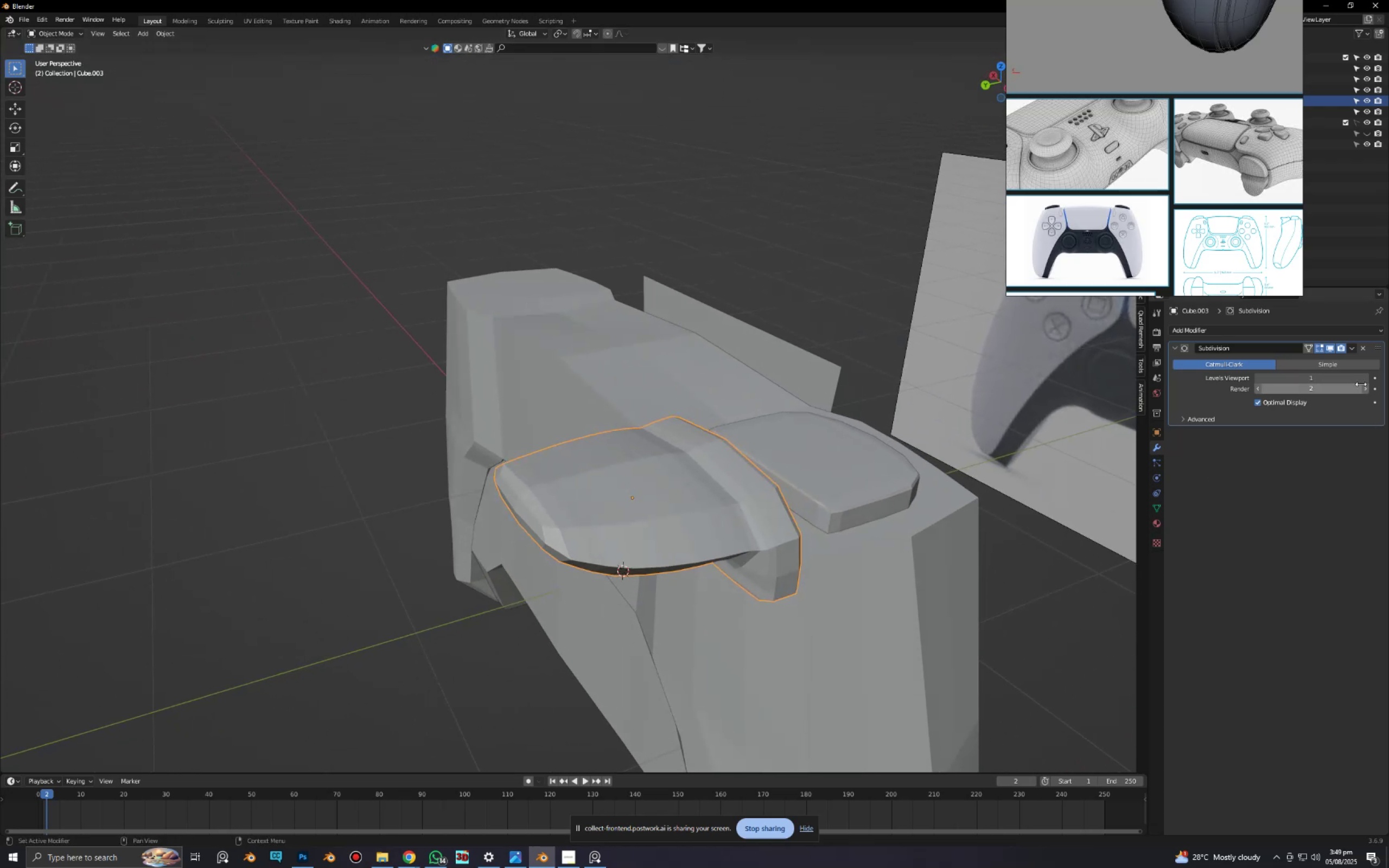 
left_click([1365, 379])
 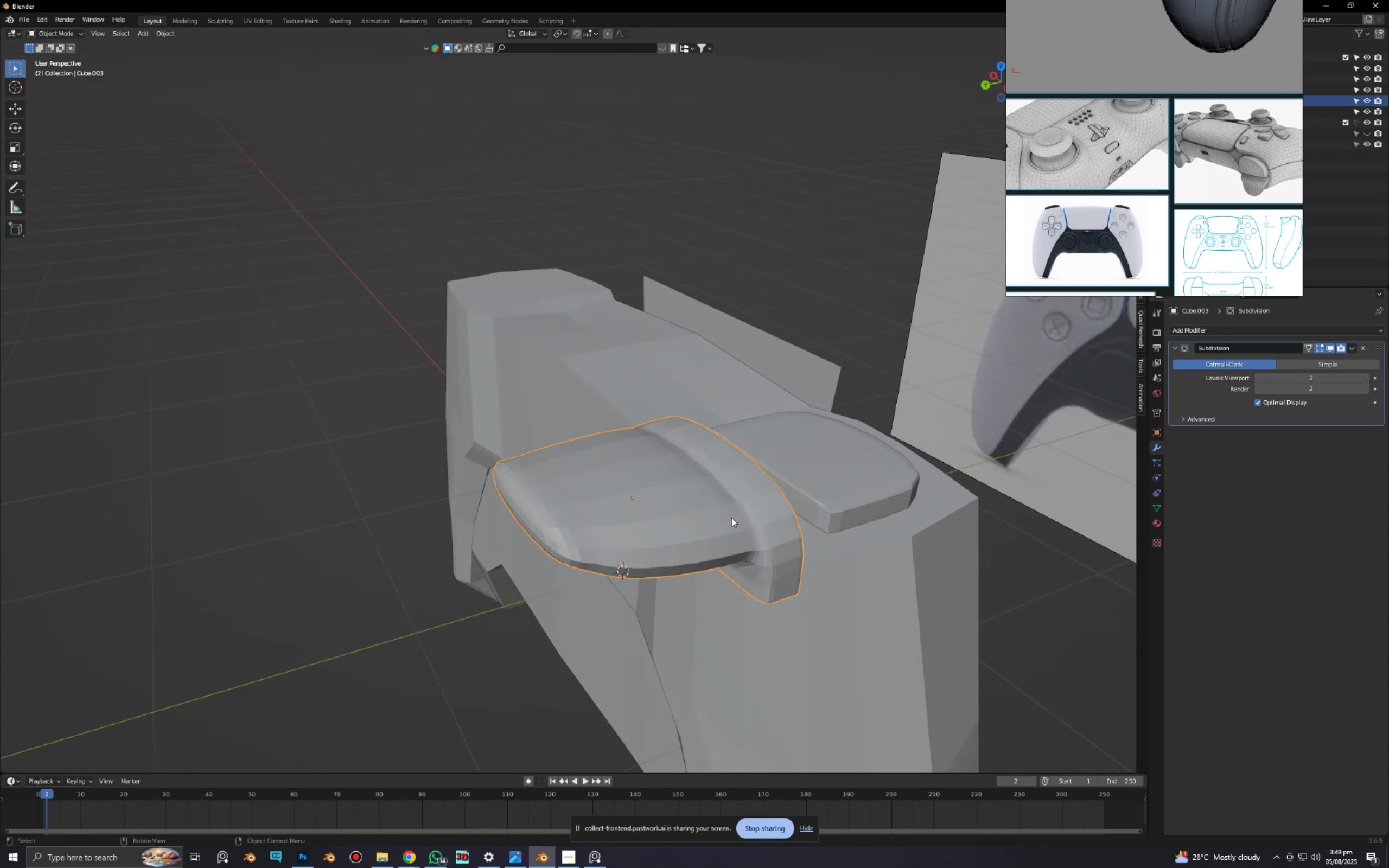 
right_click([716, 516])
 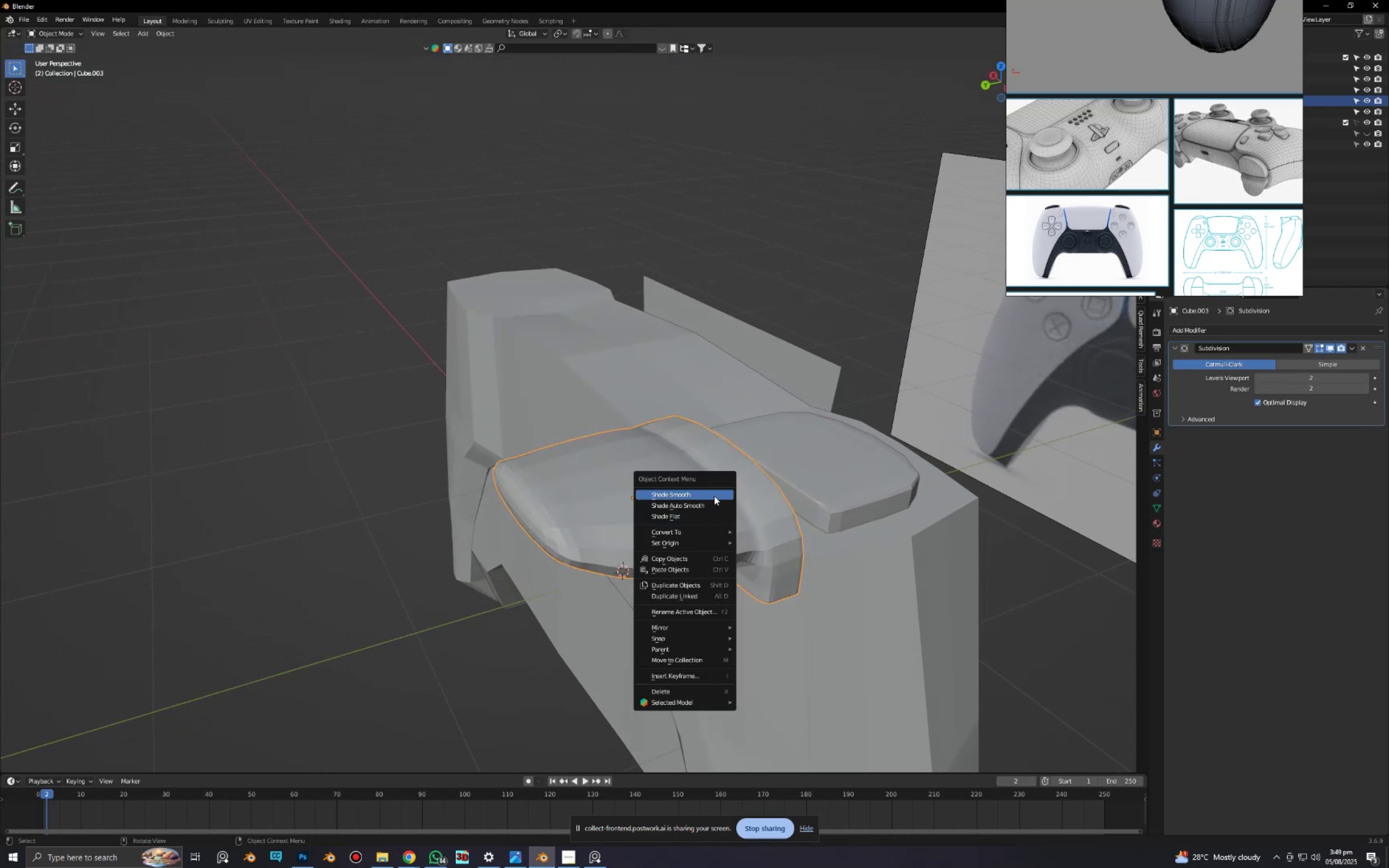 
double_click([458, 637])
 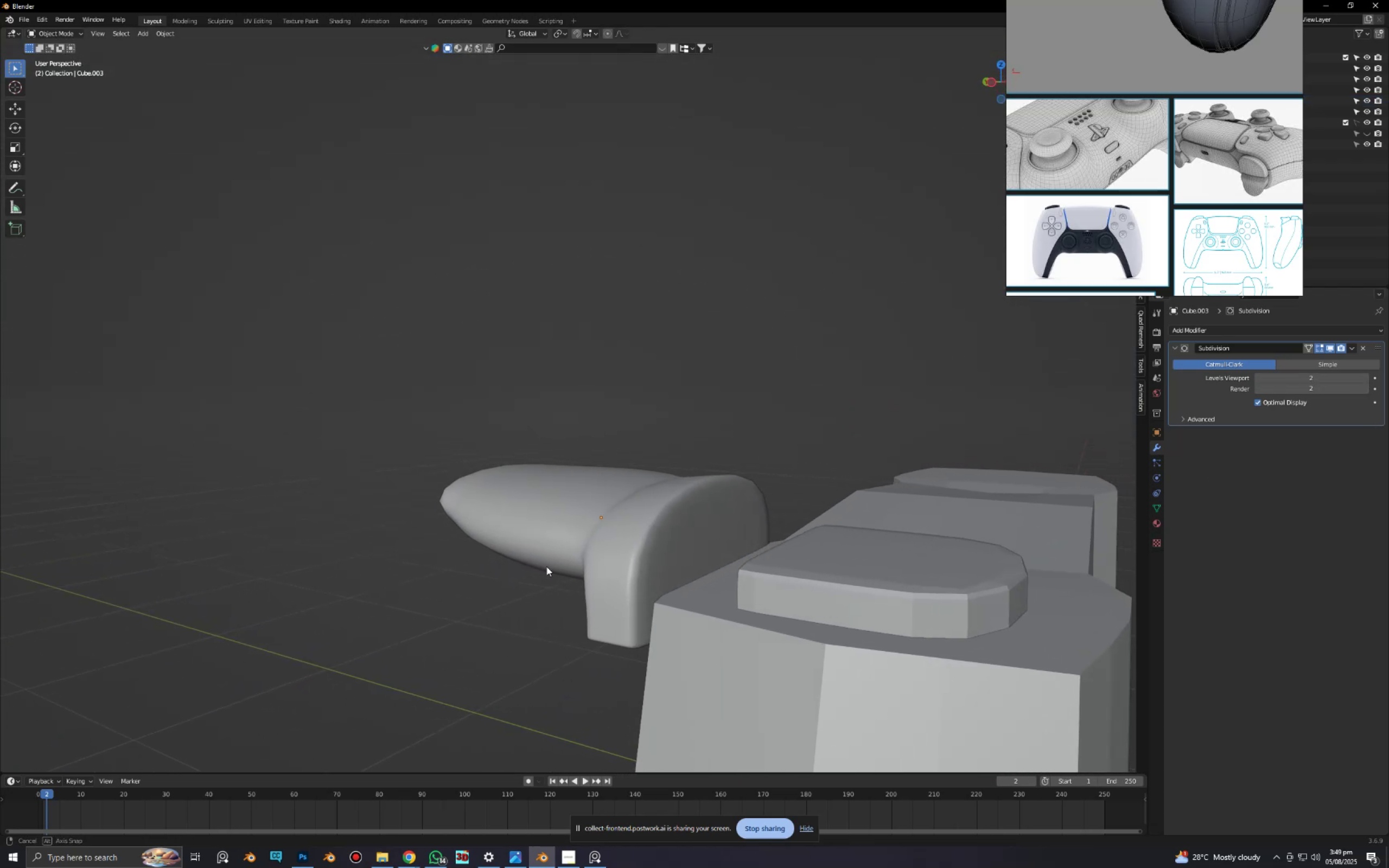 
left_click([618, 567])
 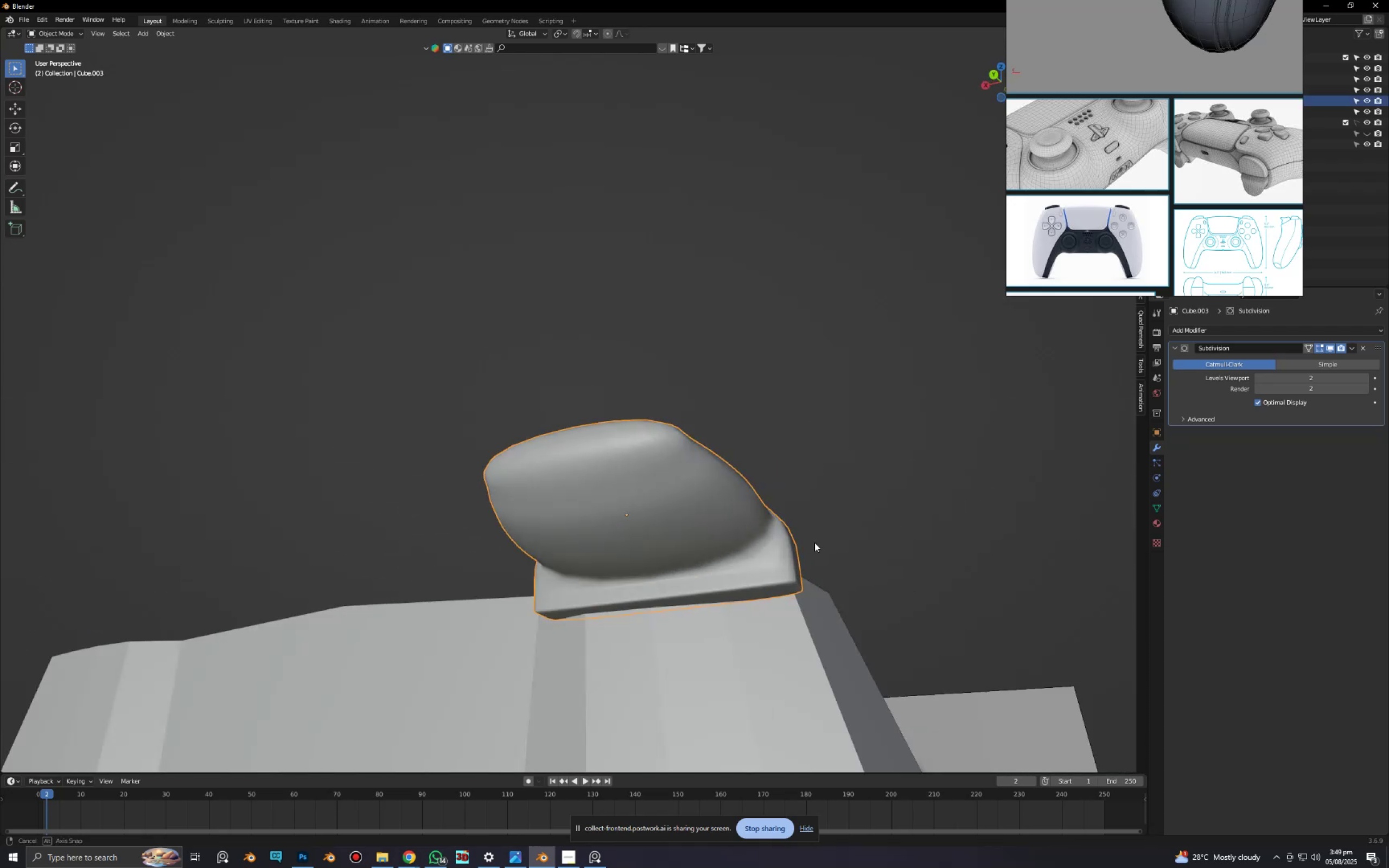 
key(Tab)
 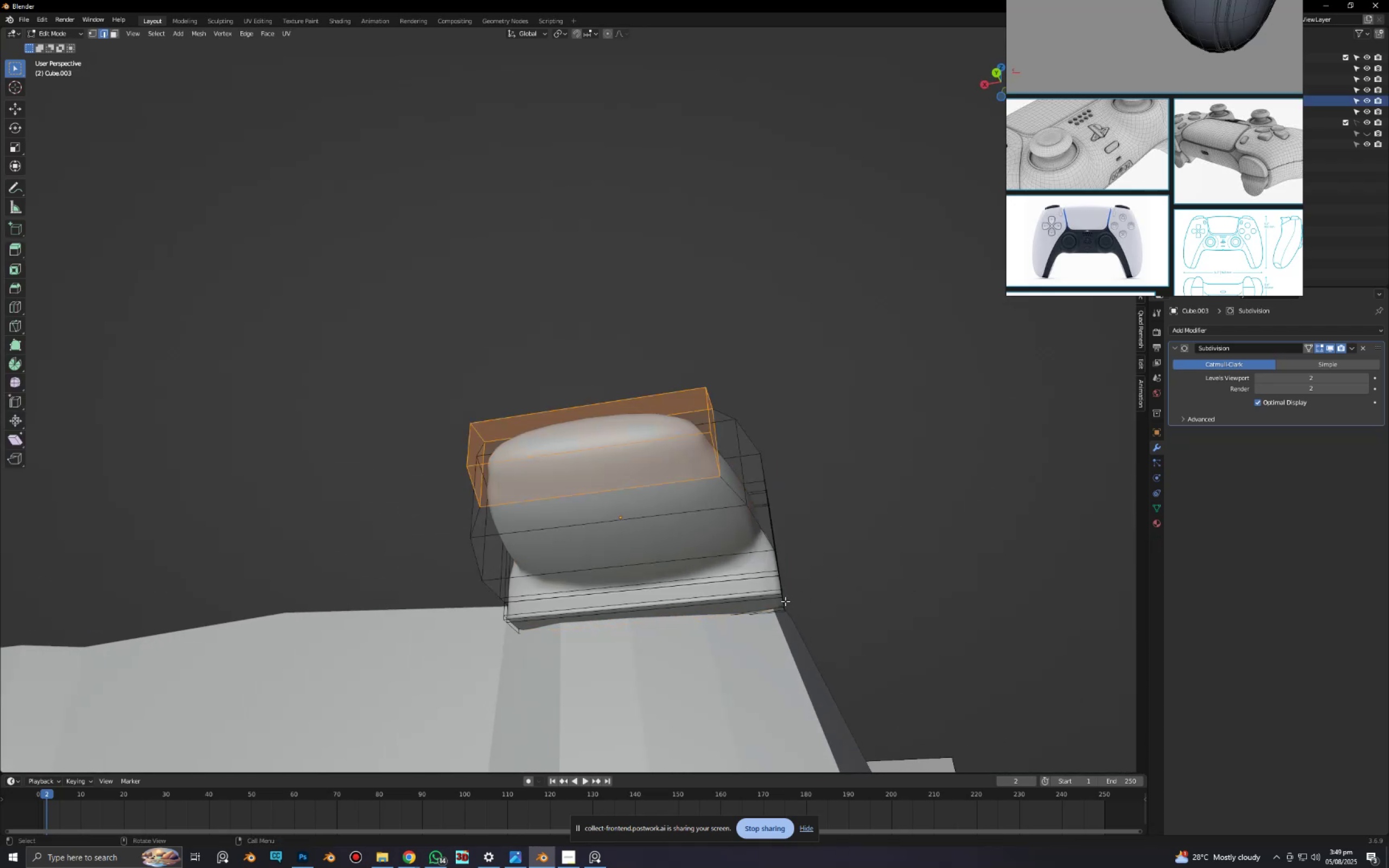 
key(1)
 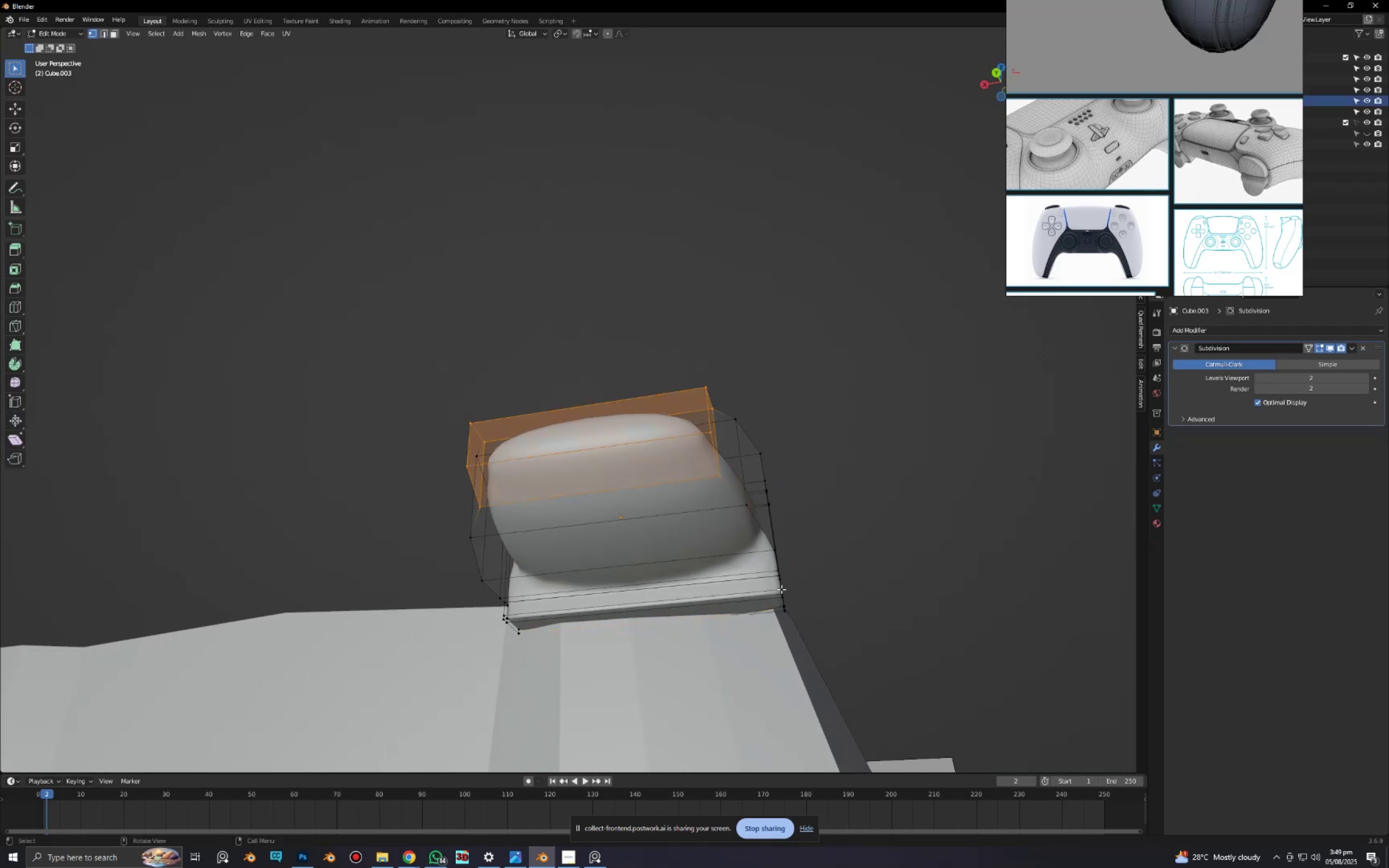 
left_click_drag(start_coordinate=[775, 588], to_coordinate=[808, 623])
 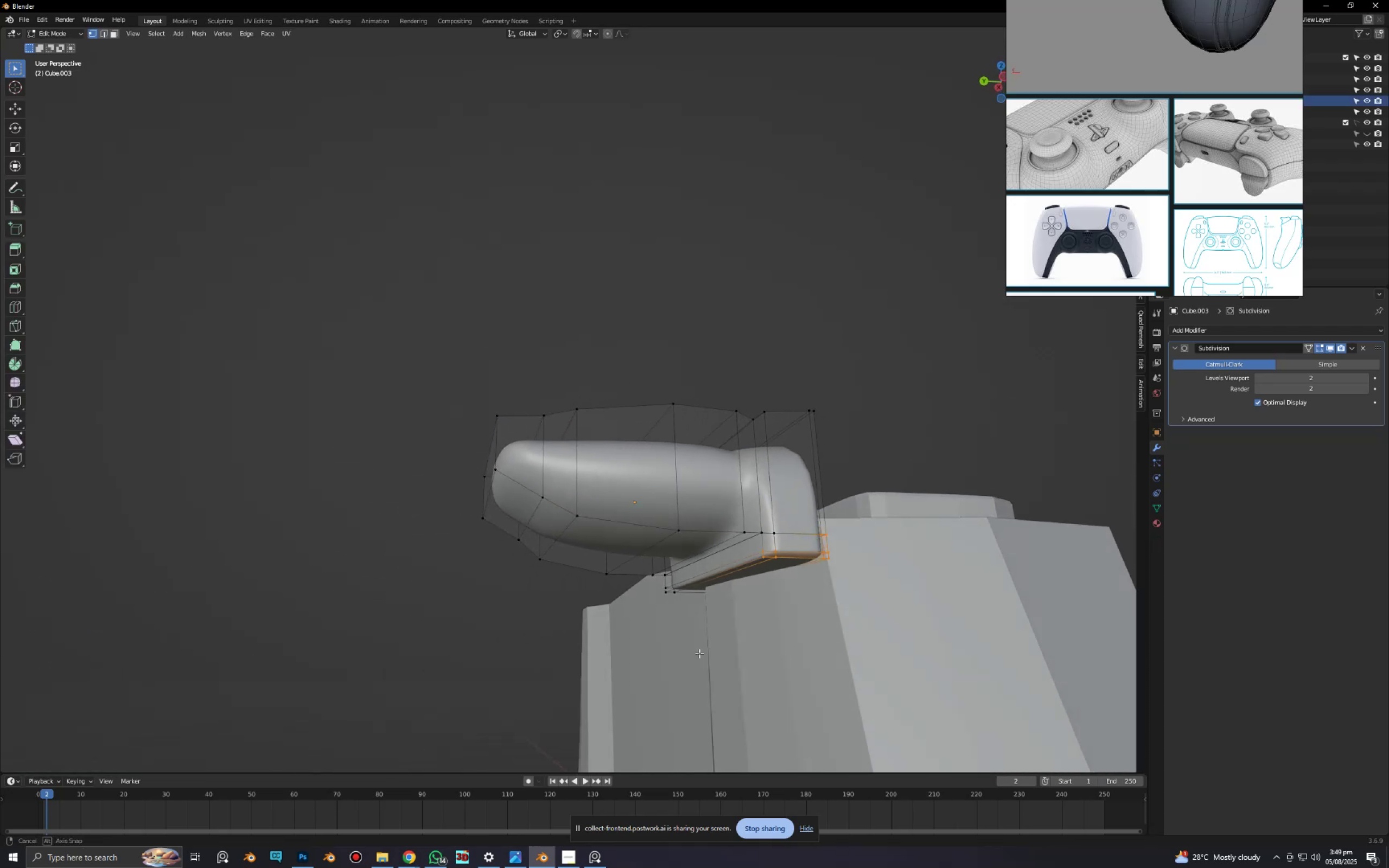 
key(Alt+AltLeft)
 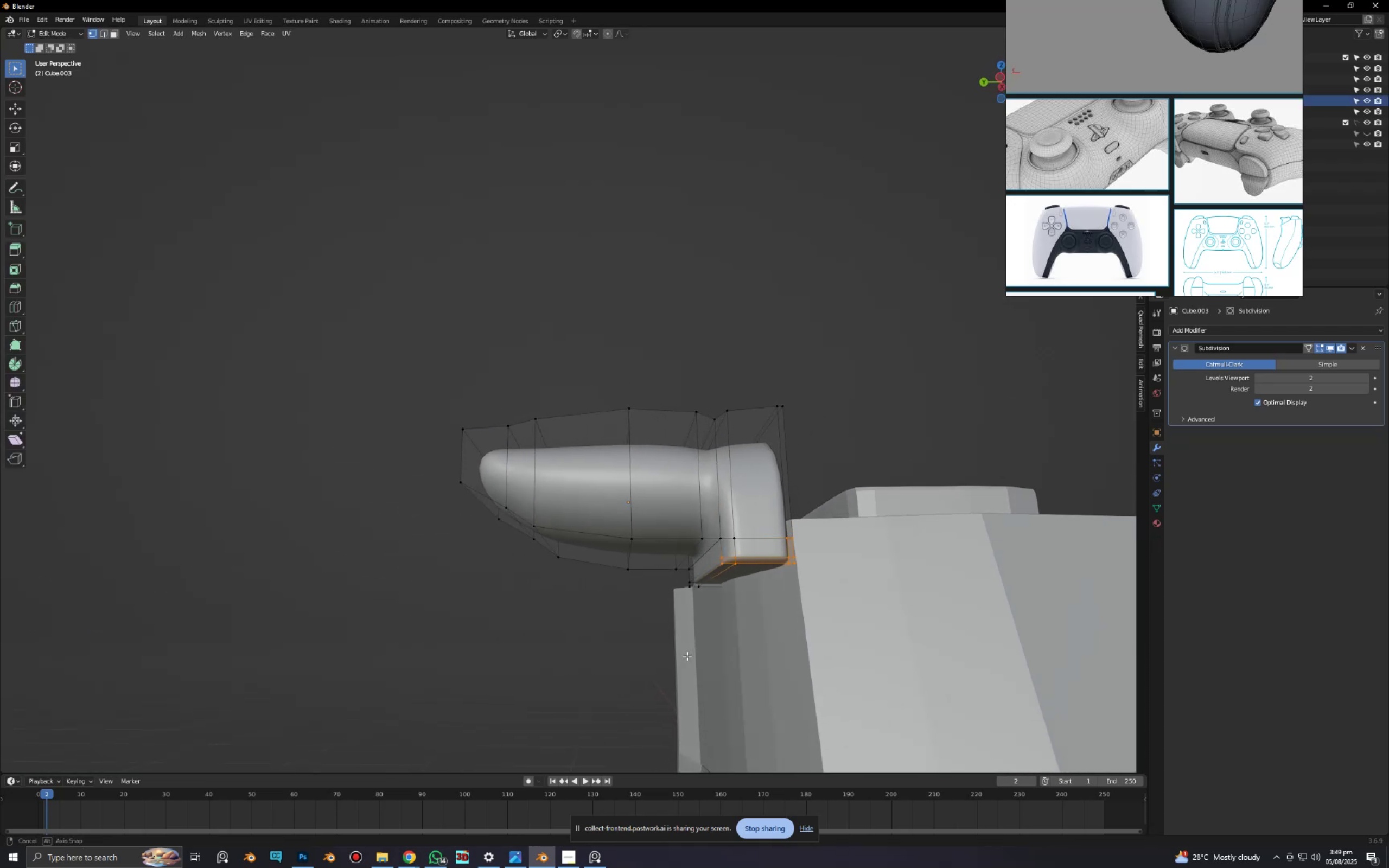 
key(Alt+AltLeft)
 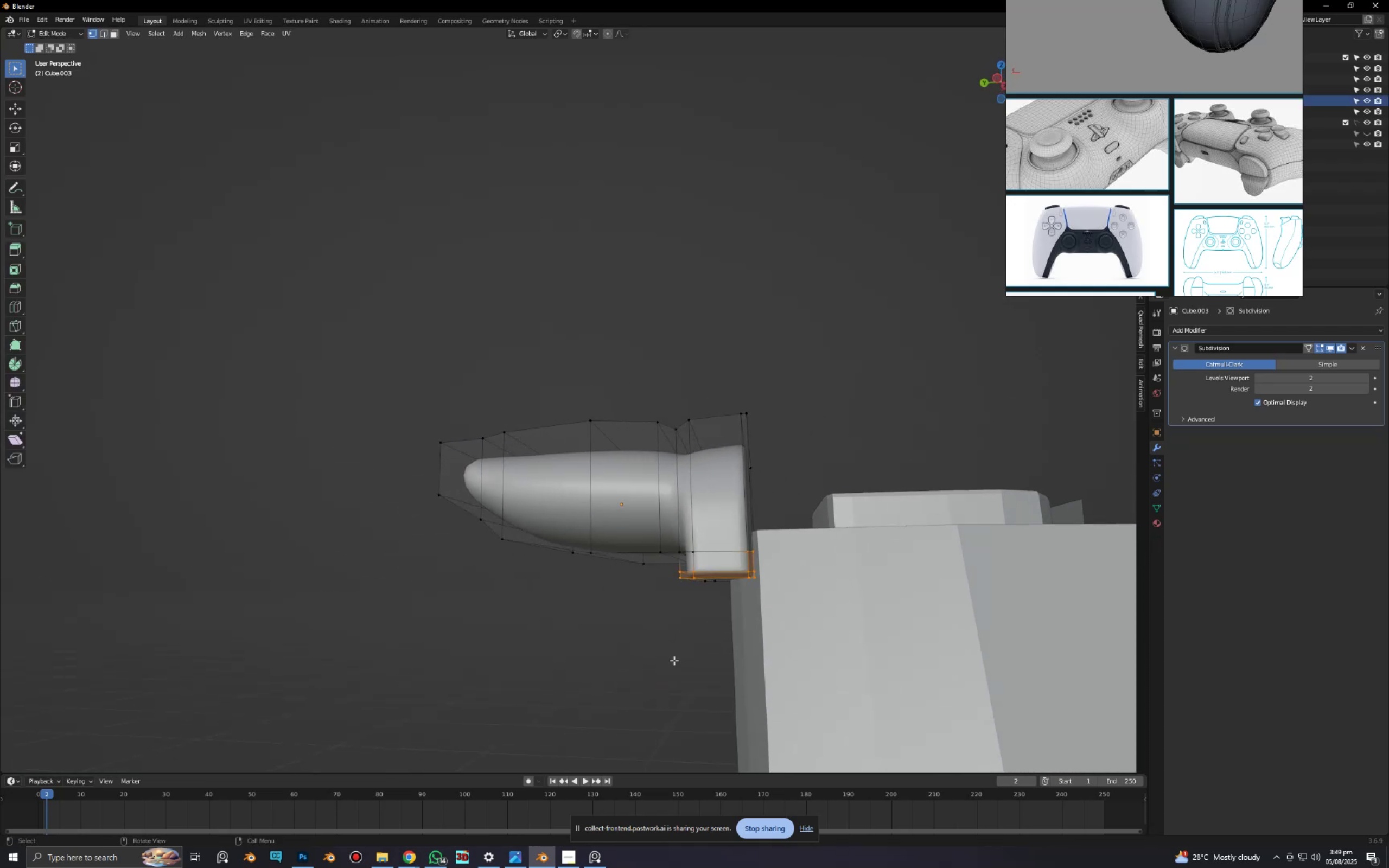 
key(Alt+AltLeft)
 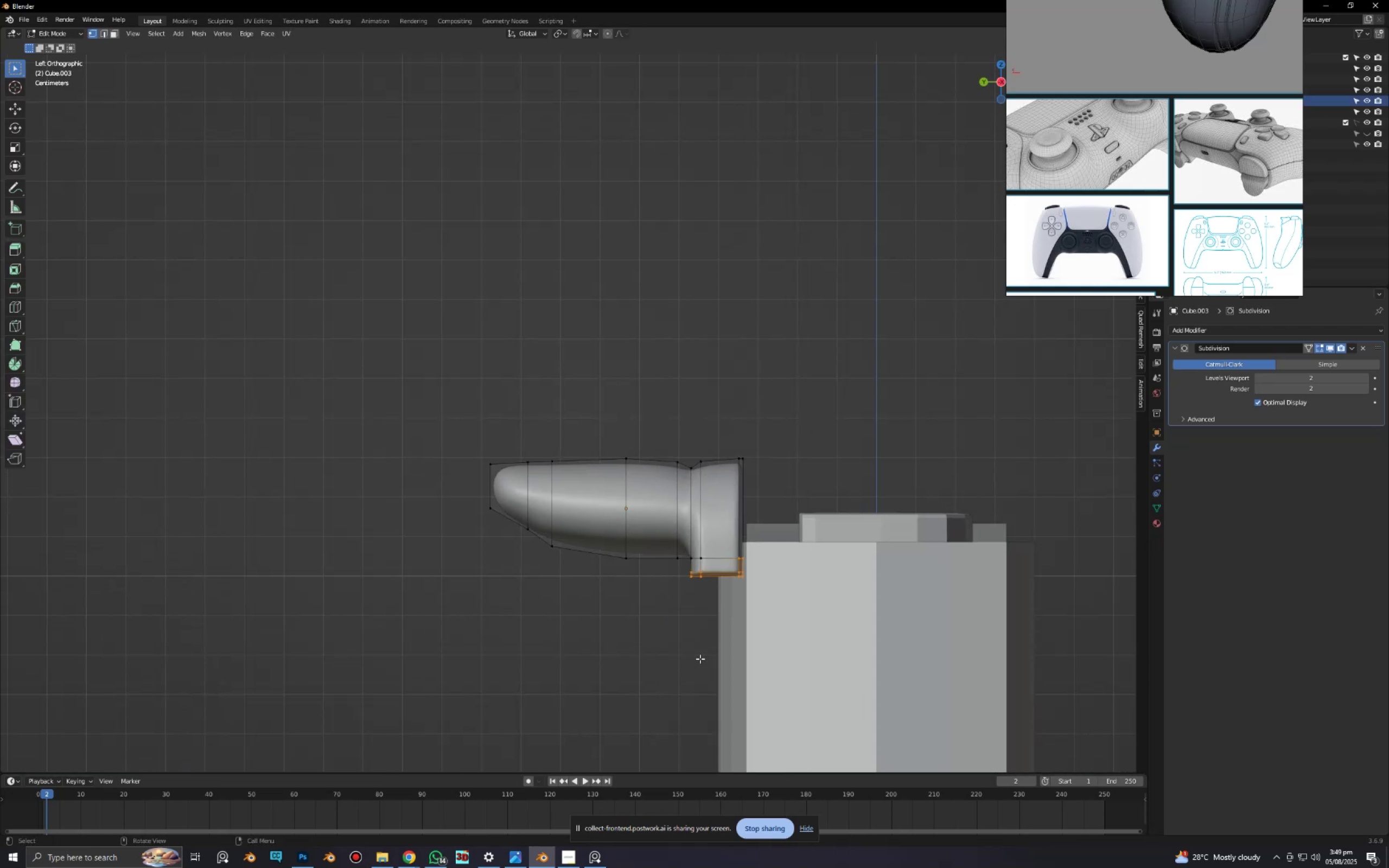 
hold_key(key=ControlLeft, duration=0.51)
left_click_drag(start_coordinate=[734, 552], to_coordinate=[751, 560])
 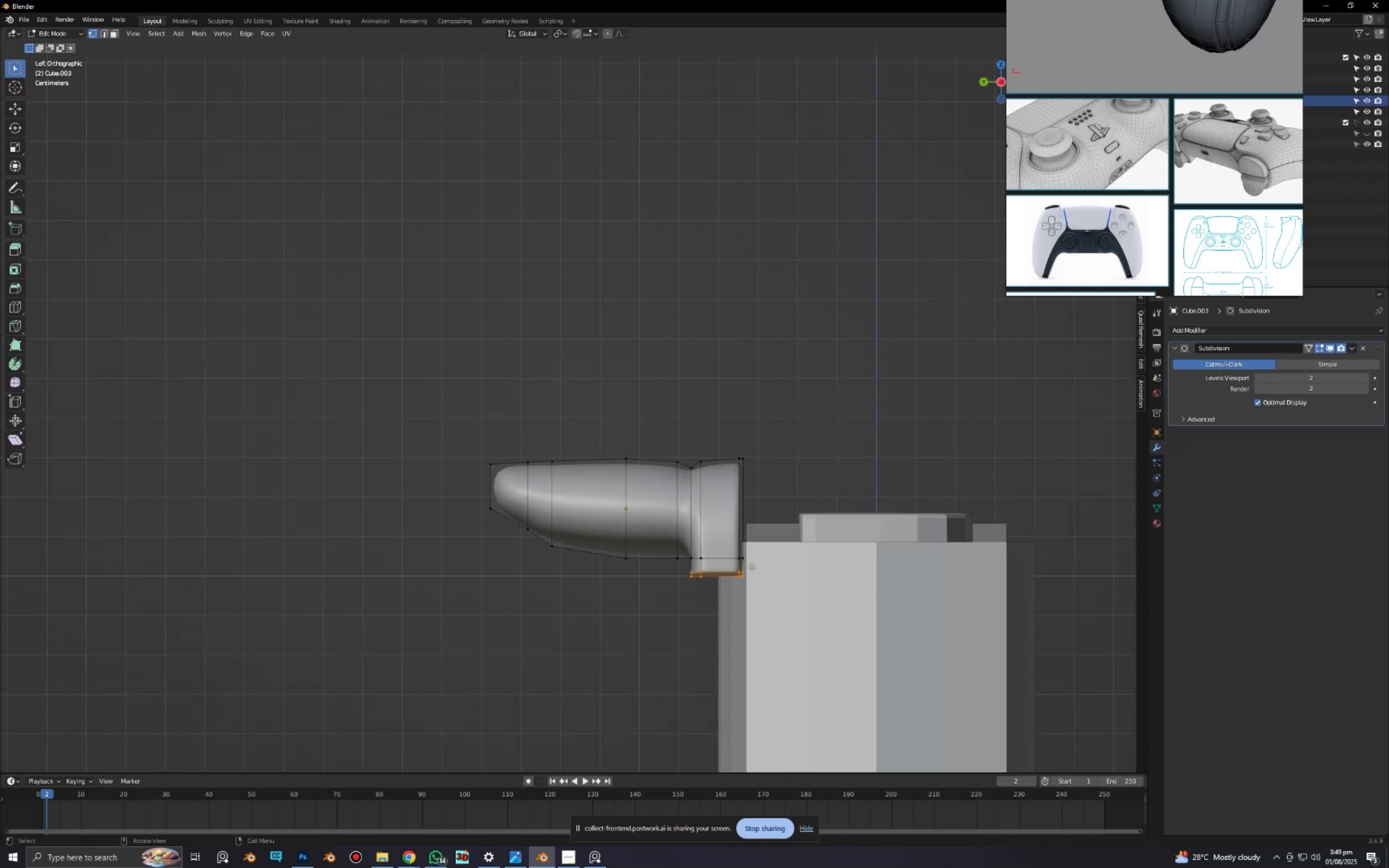 
key(Alt+AltLeft)
 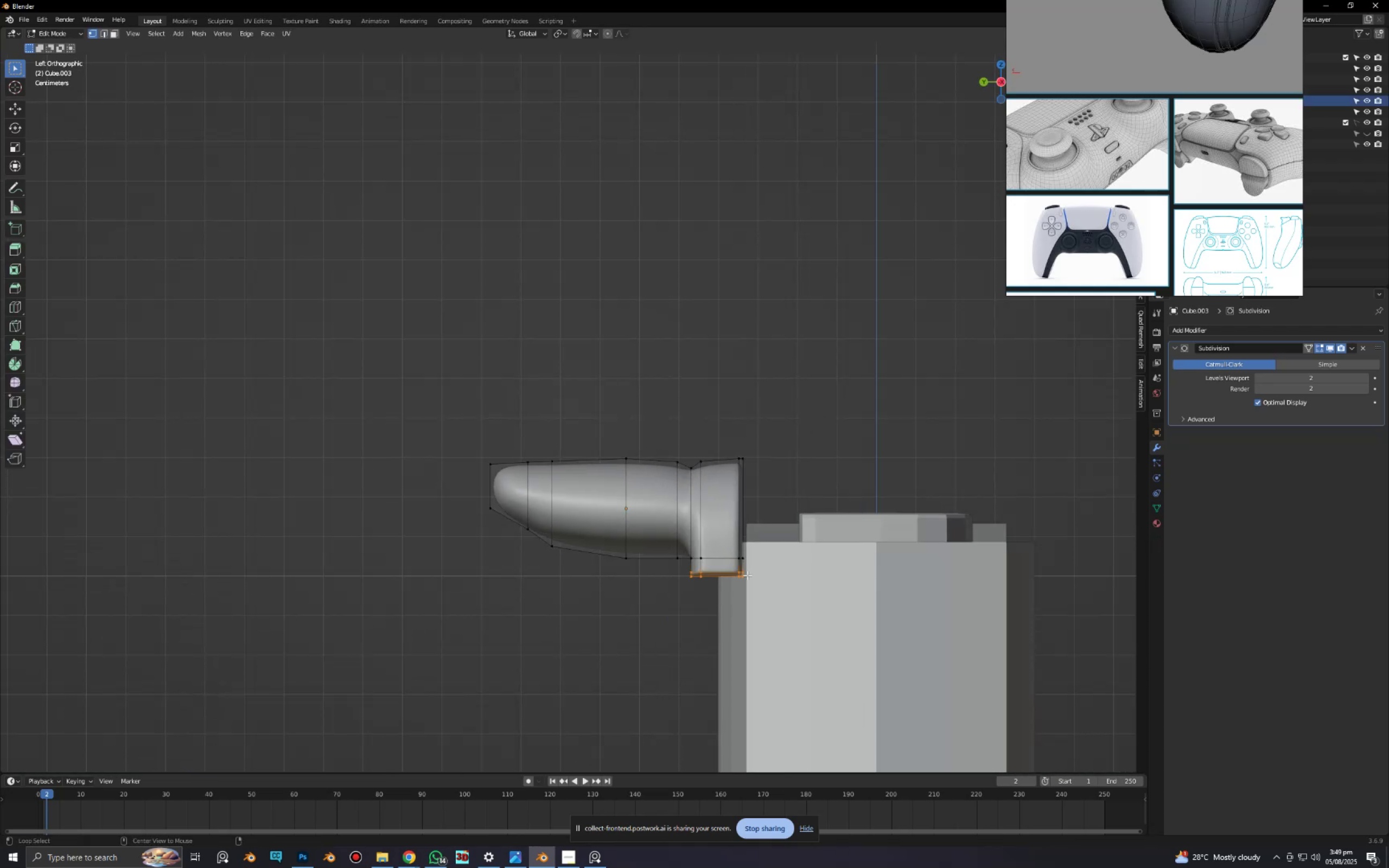 
key(Alt+Z)
 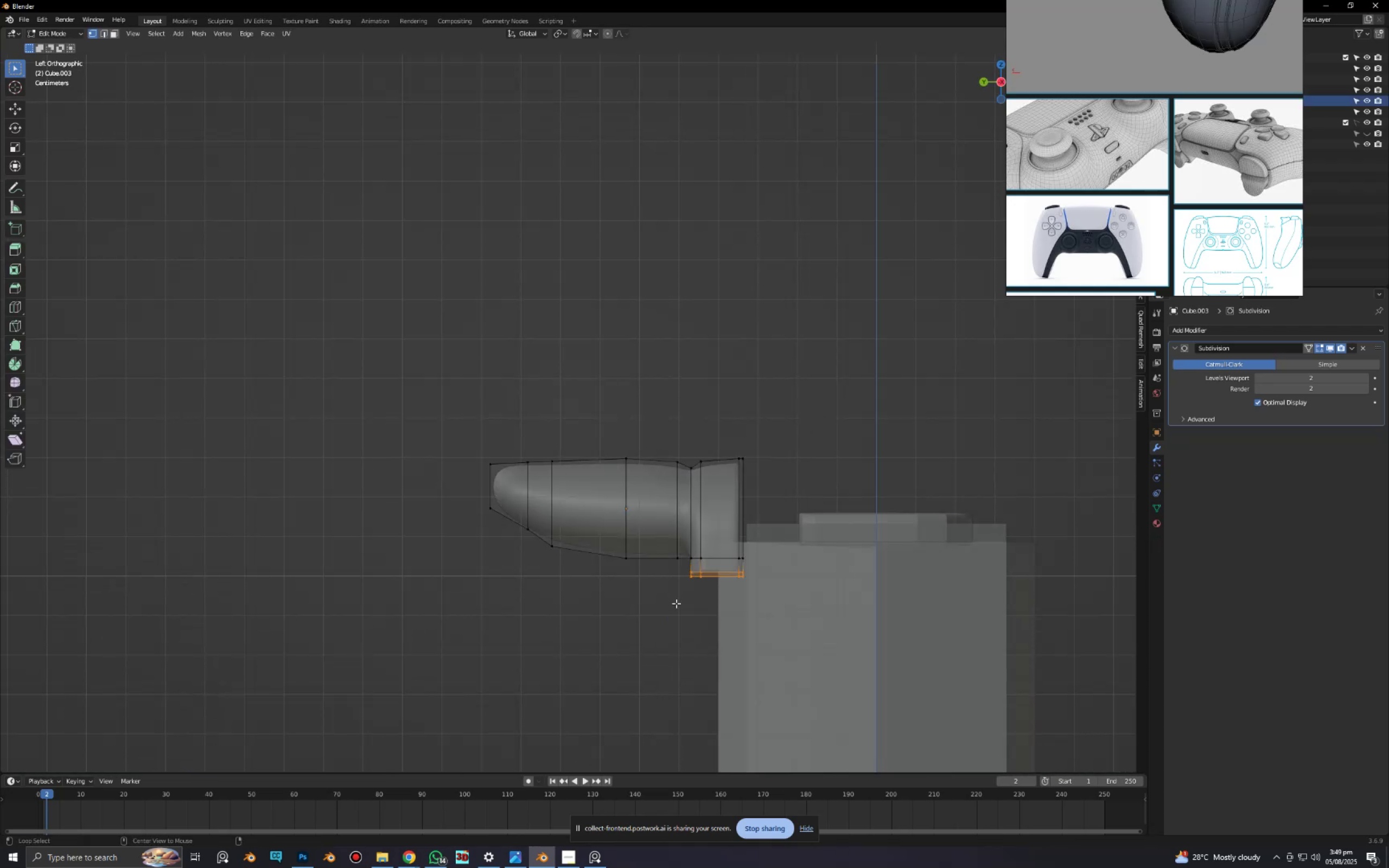 
key(Control+ControlLeft)
 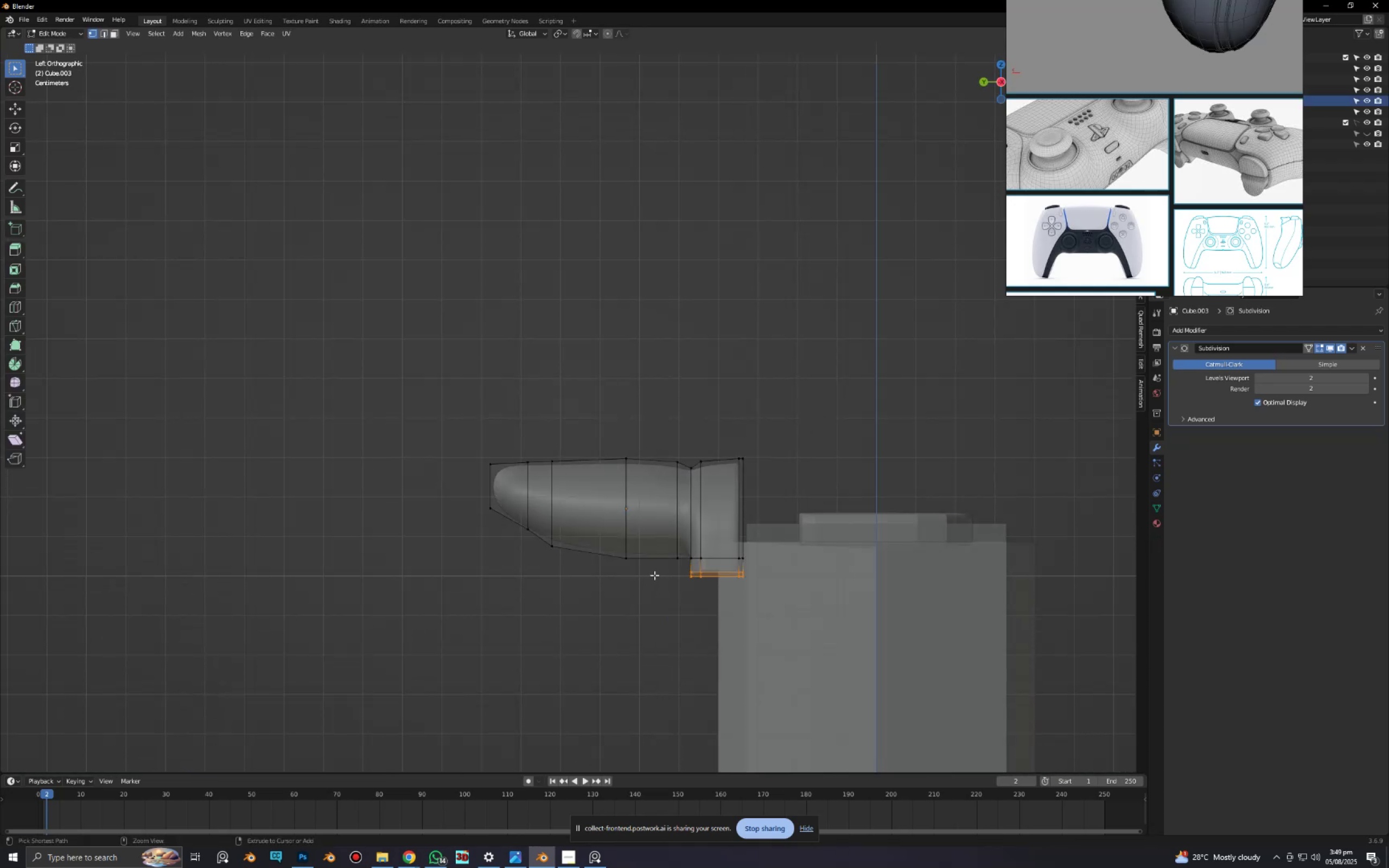 
key(Z)
 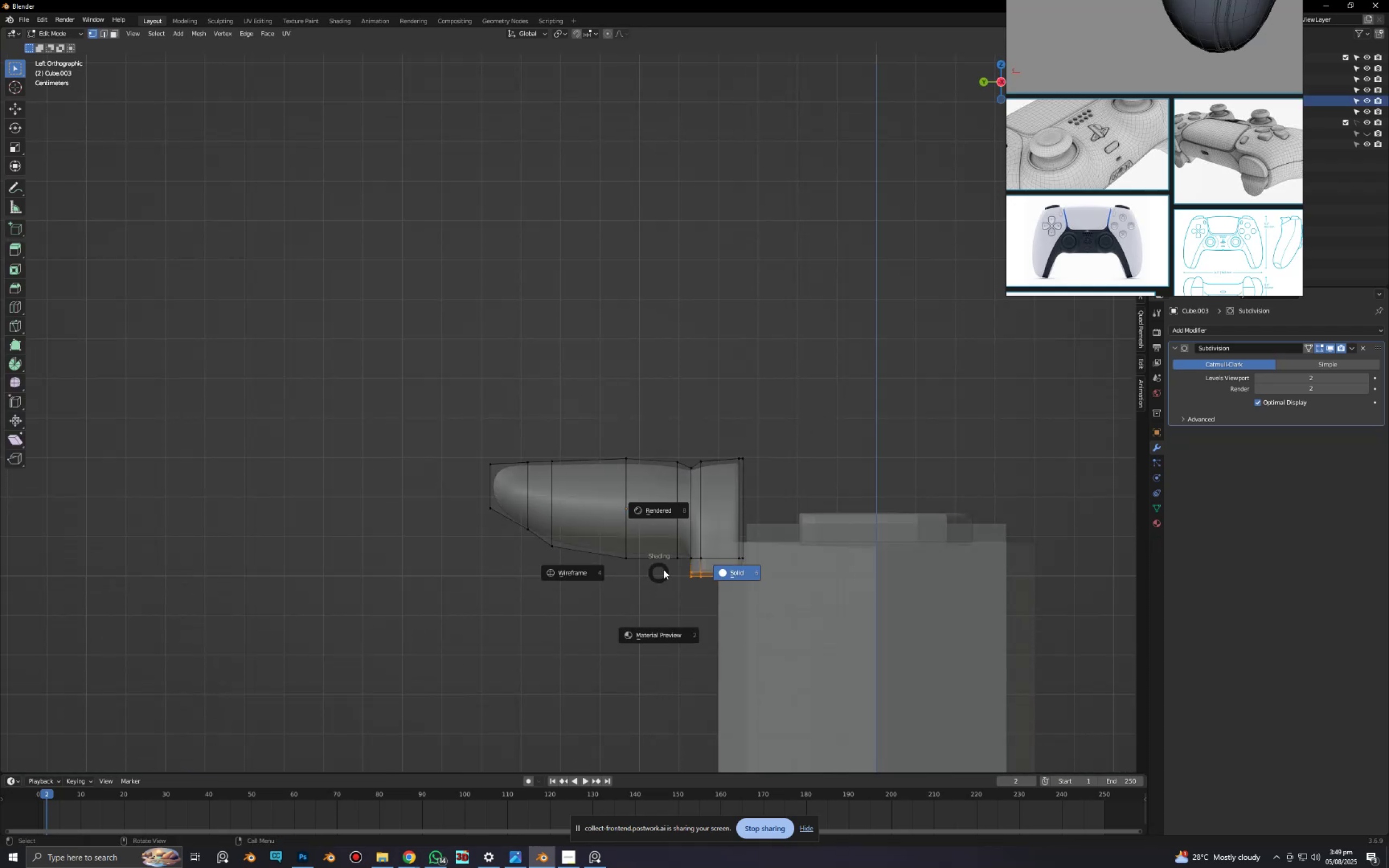 
key(Shift+ShiftLeft)
 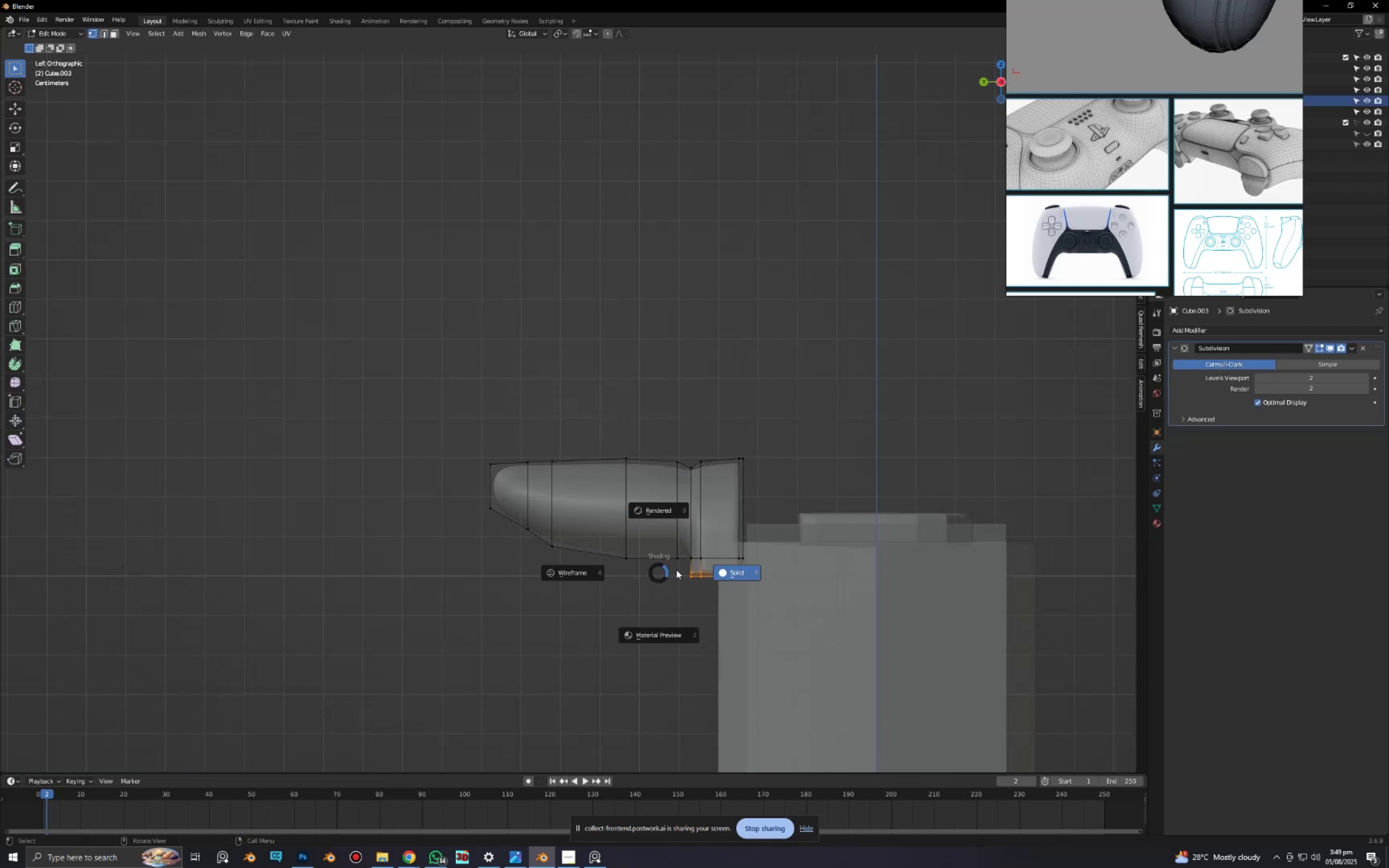 
left_click([685, 571])
 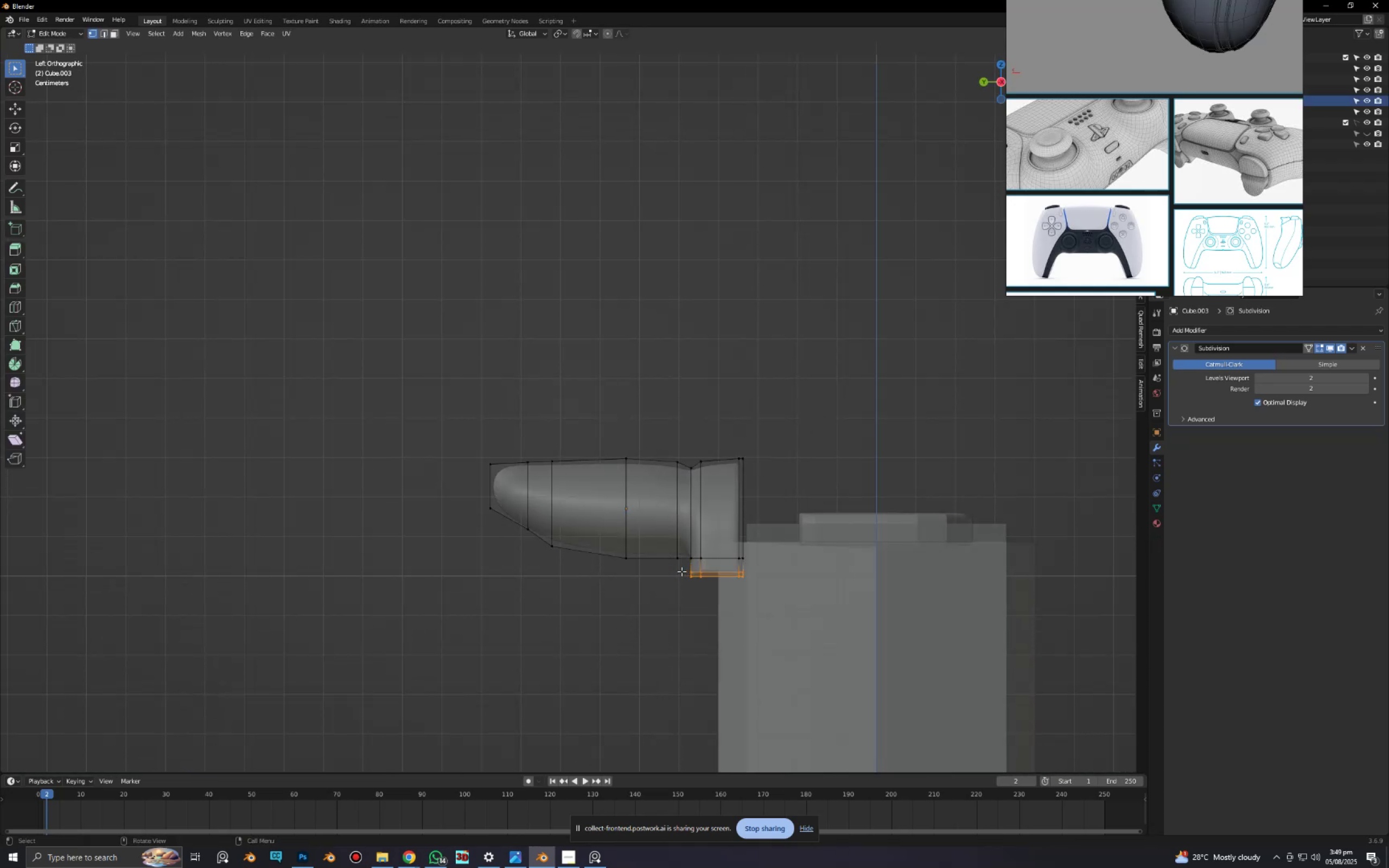 
hold_key(key=ShiftLeft, duration=1.34)
left_click_drag(start_coordinate=[665, 571], to_coordinate=[833, 635])
 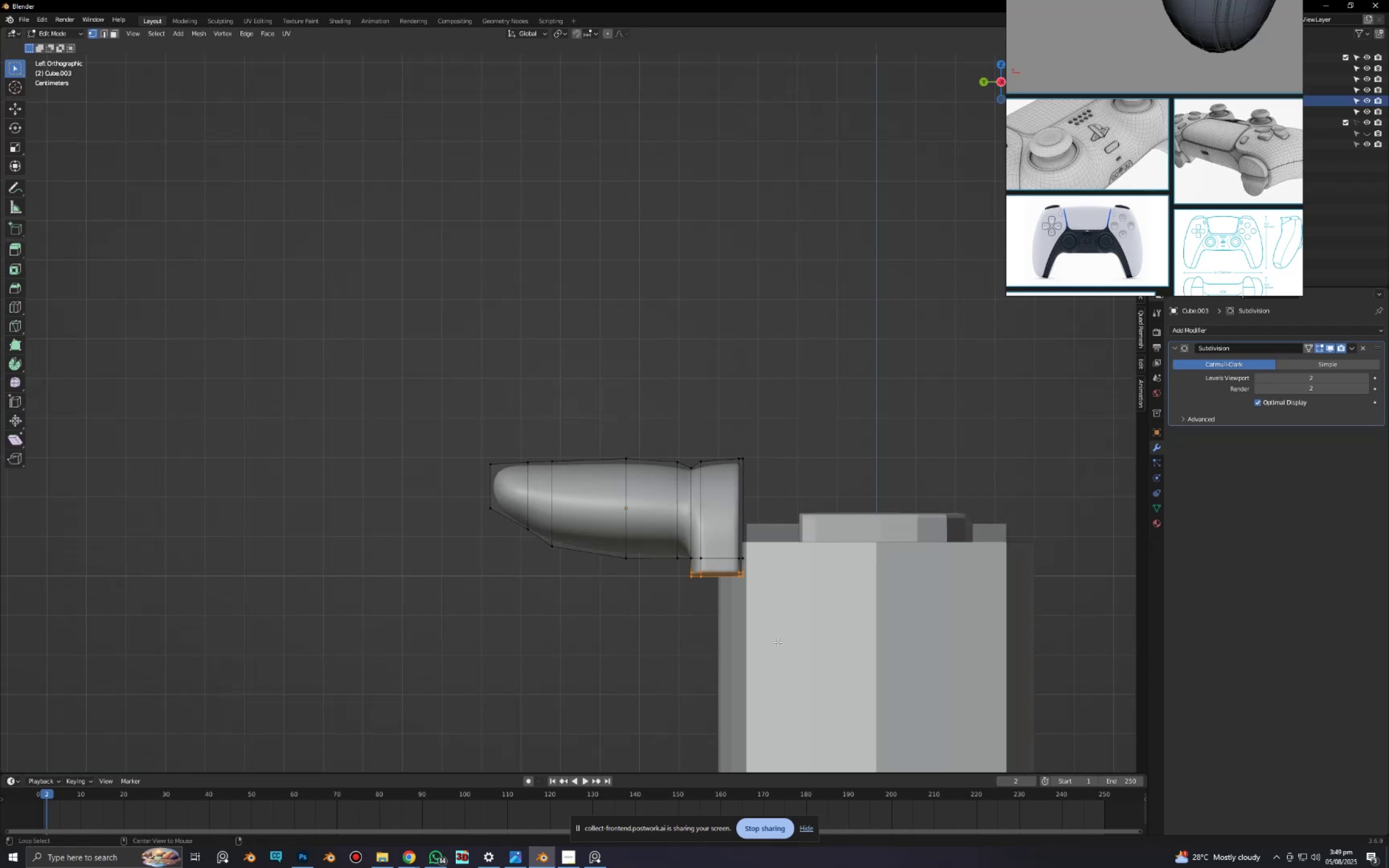 
hold_key(key=Space, duration=0.47)
 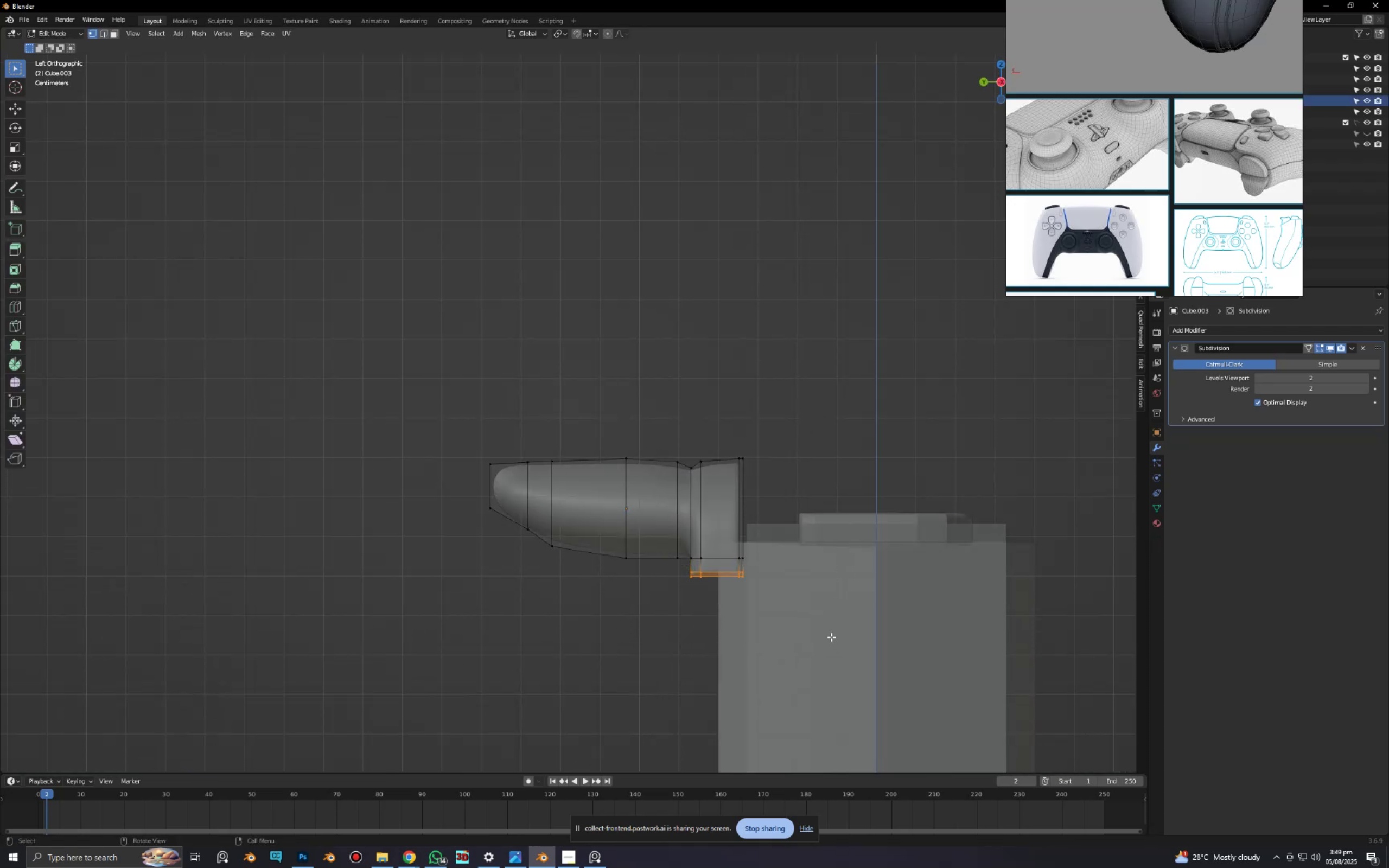 
key(Alt+AltLeft)
 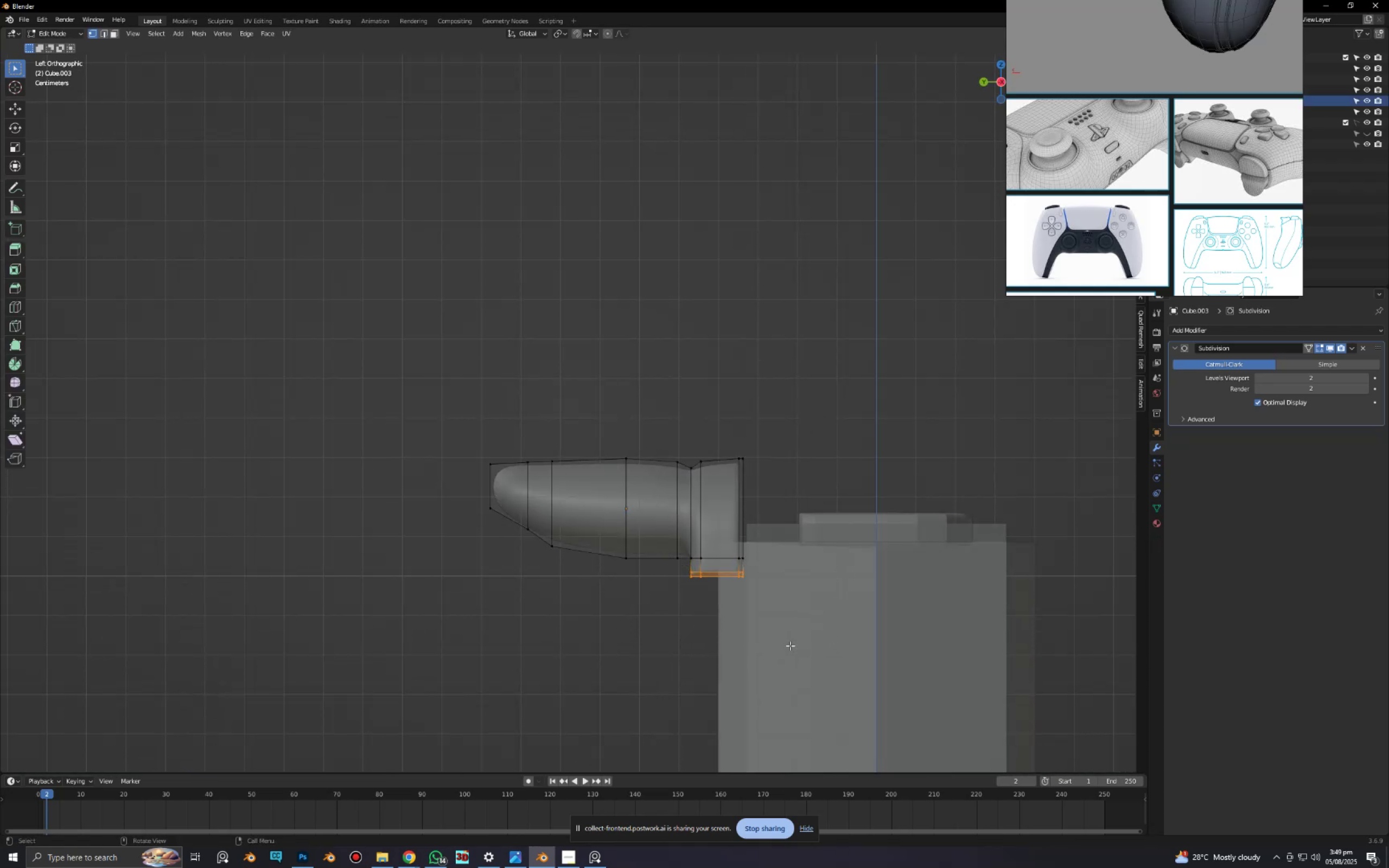 
type(zsx)
 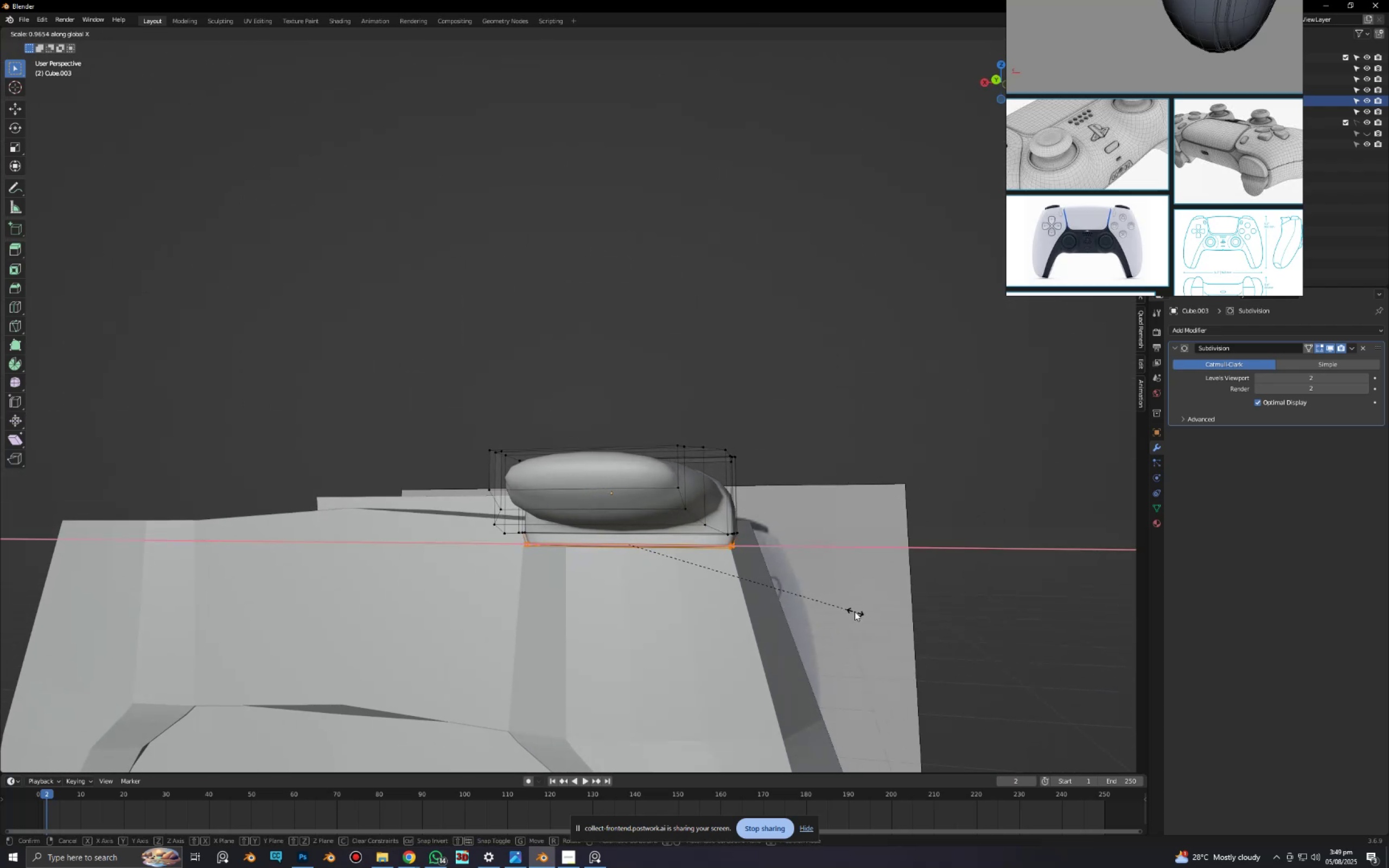 
scroll: coordinate [757, 618], scroll_direction: down, amount: 2.0
 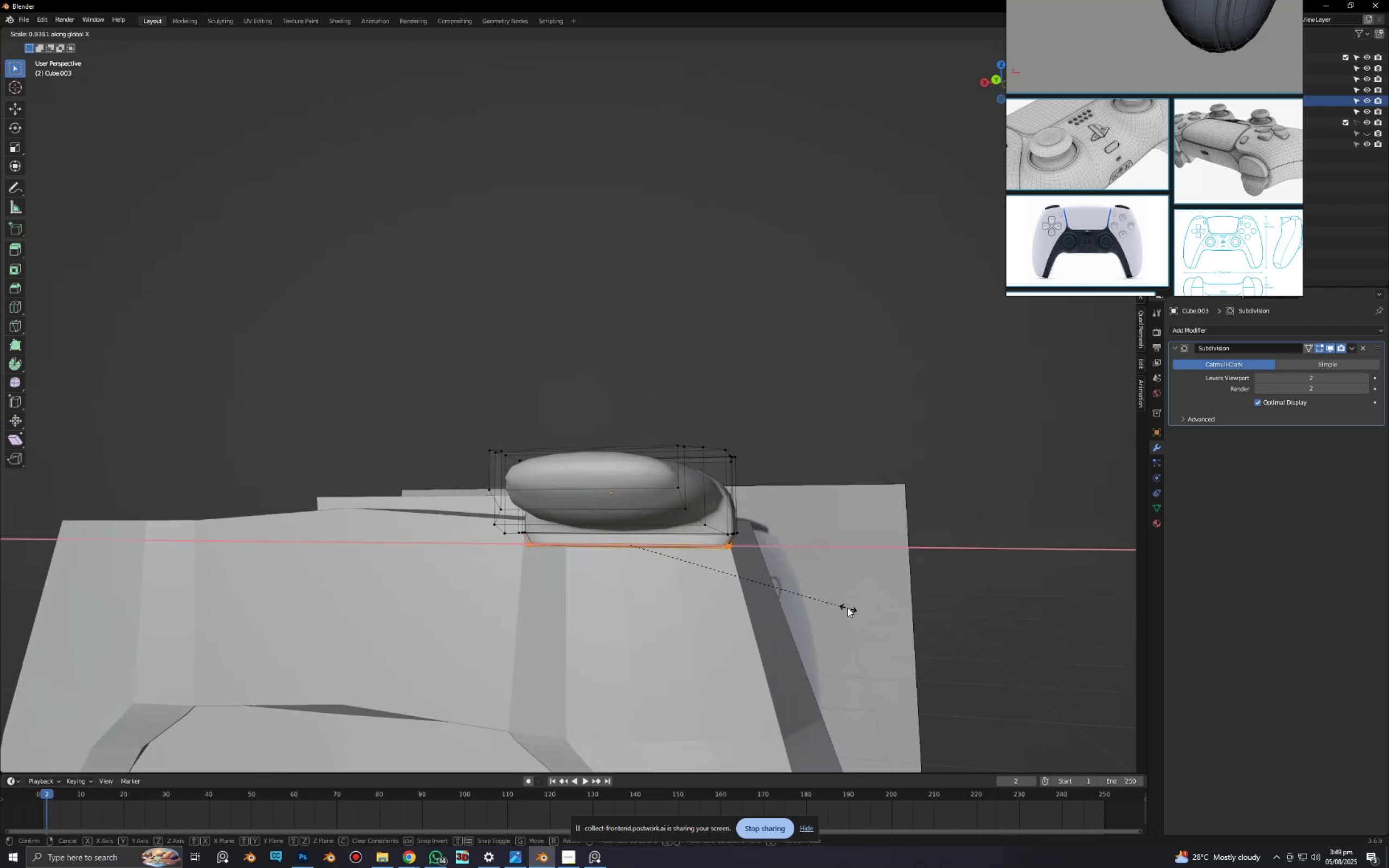 
right_click([845, 607])
 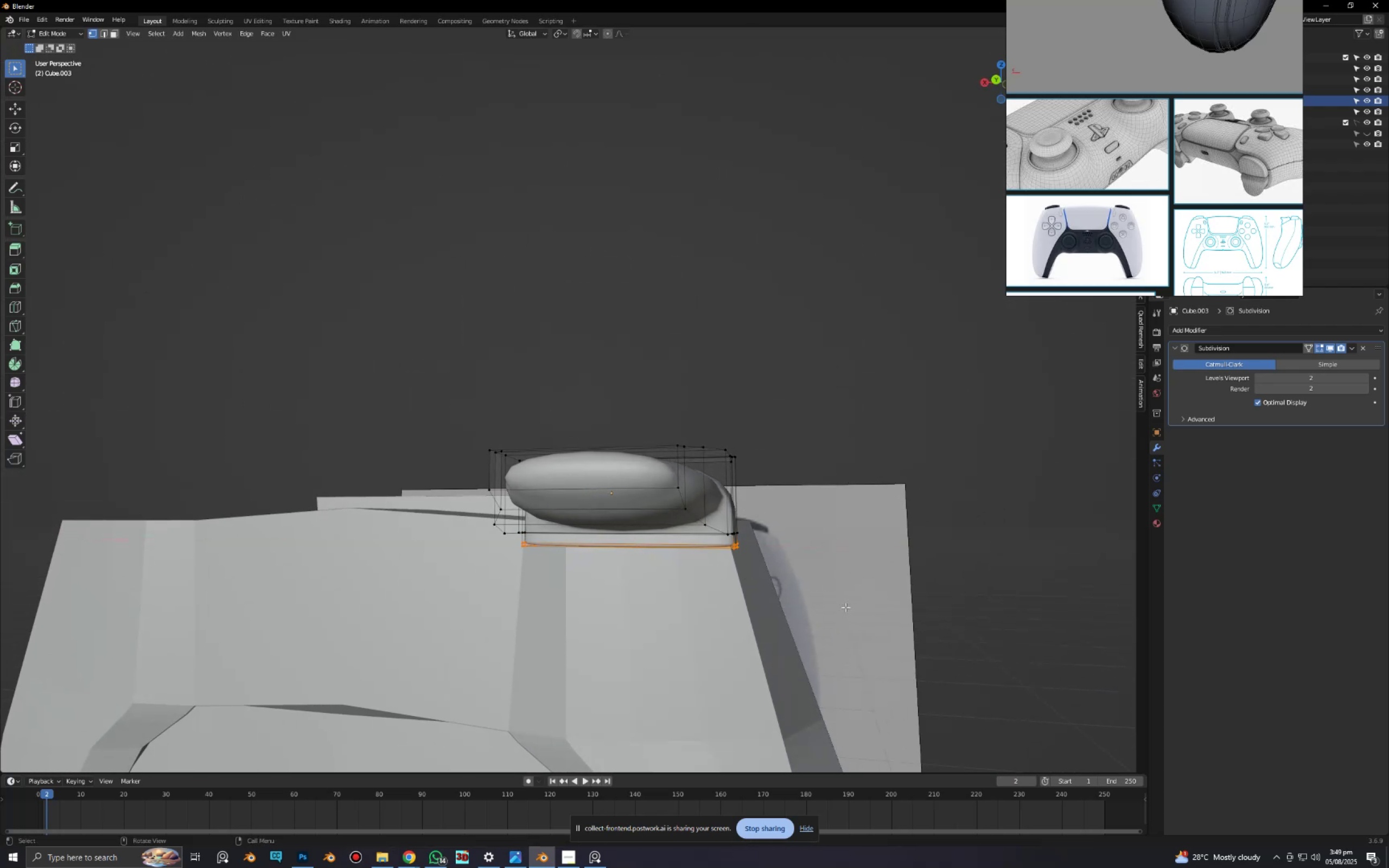 
type(osx)
 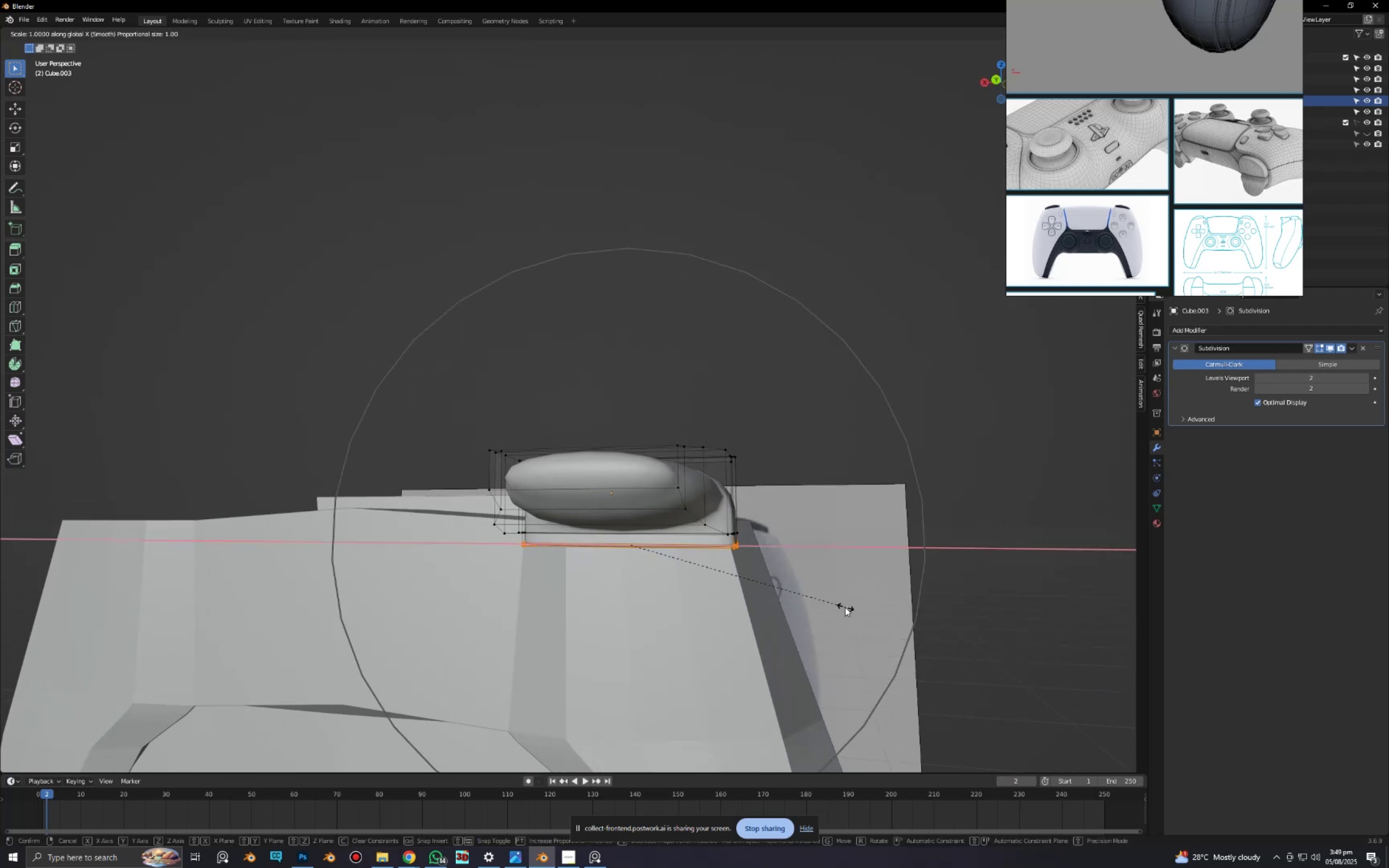 
scroll: coordinate [814, 608], scroll_direction: up, amount: 13.0
 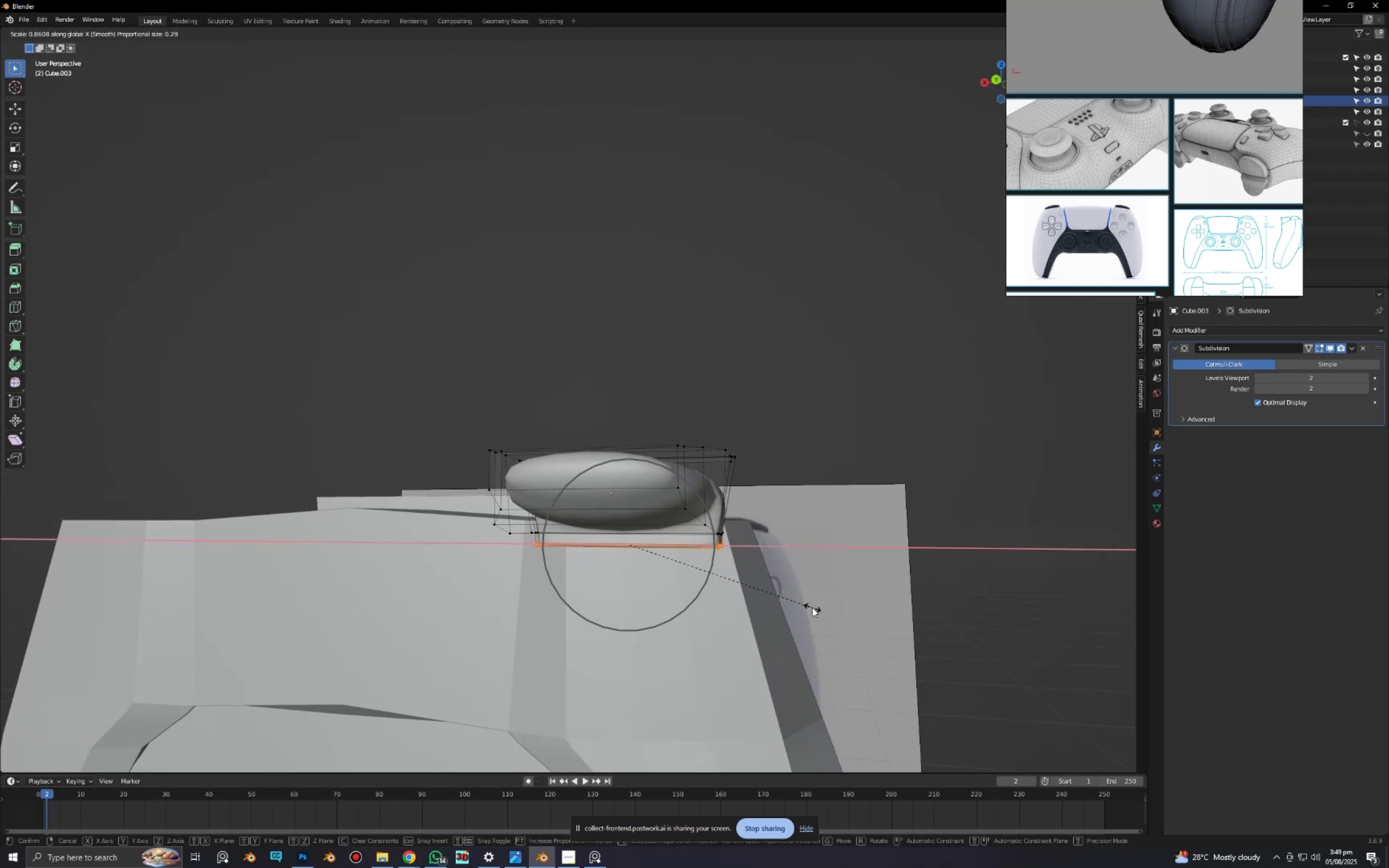 
left_click([812, 608])
 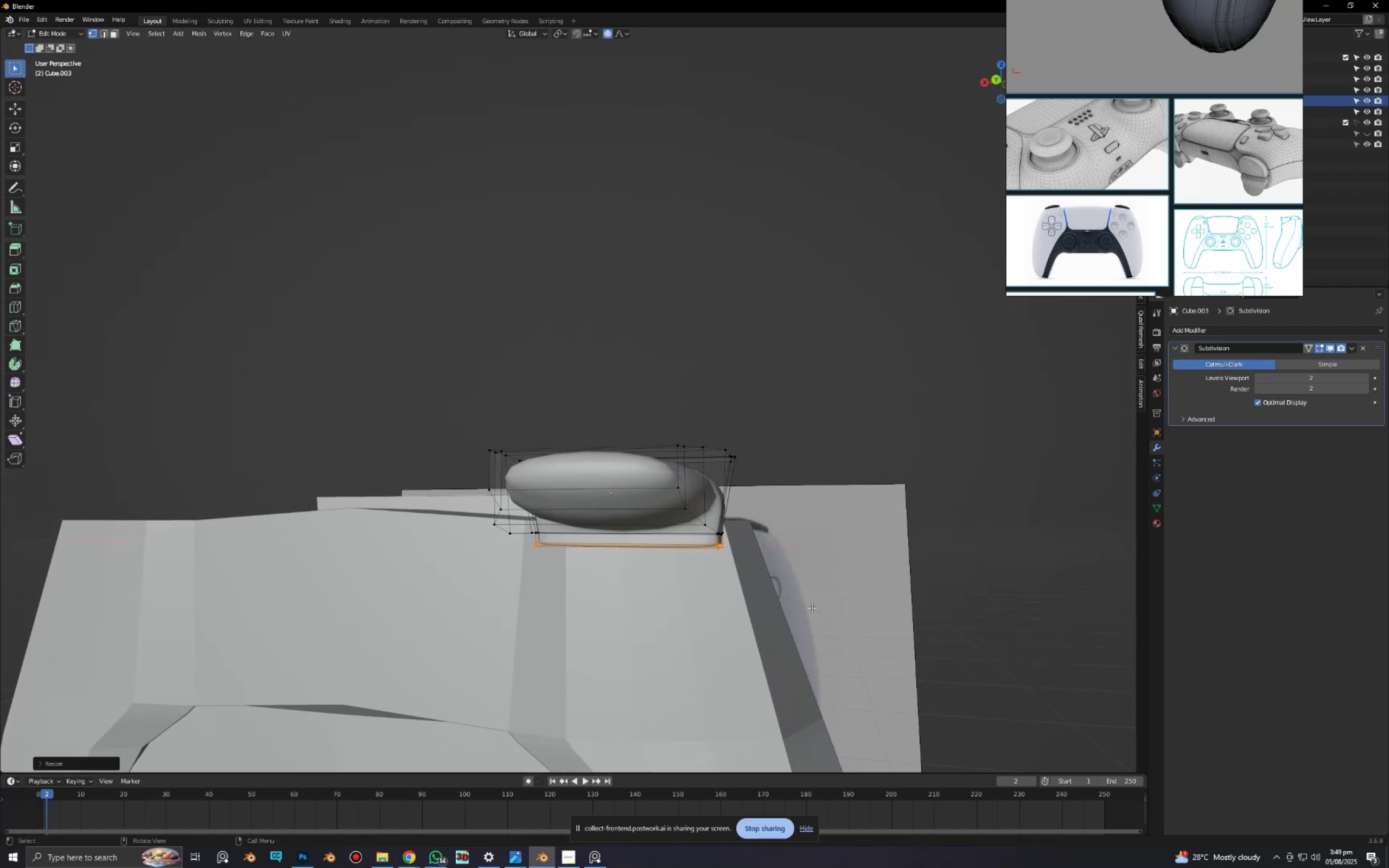 
key(Tab)
type(gy)
 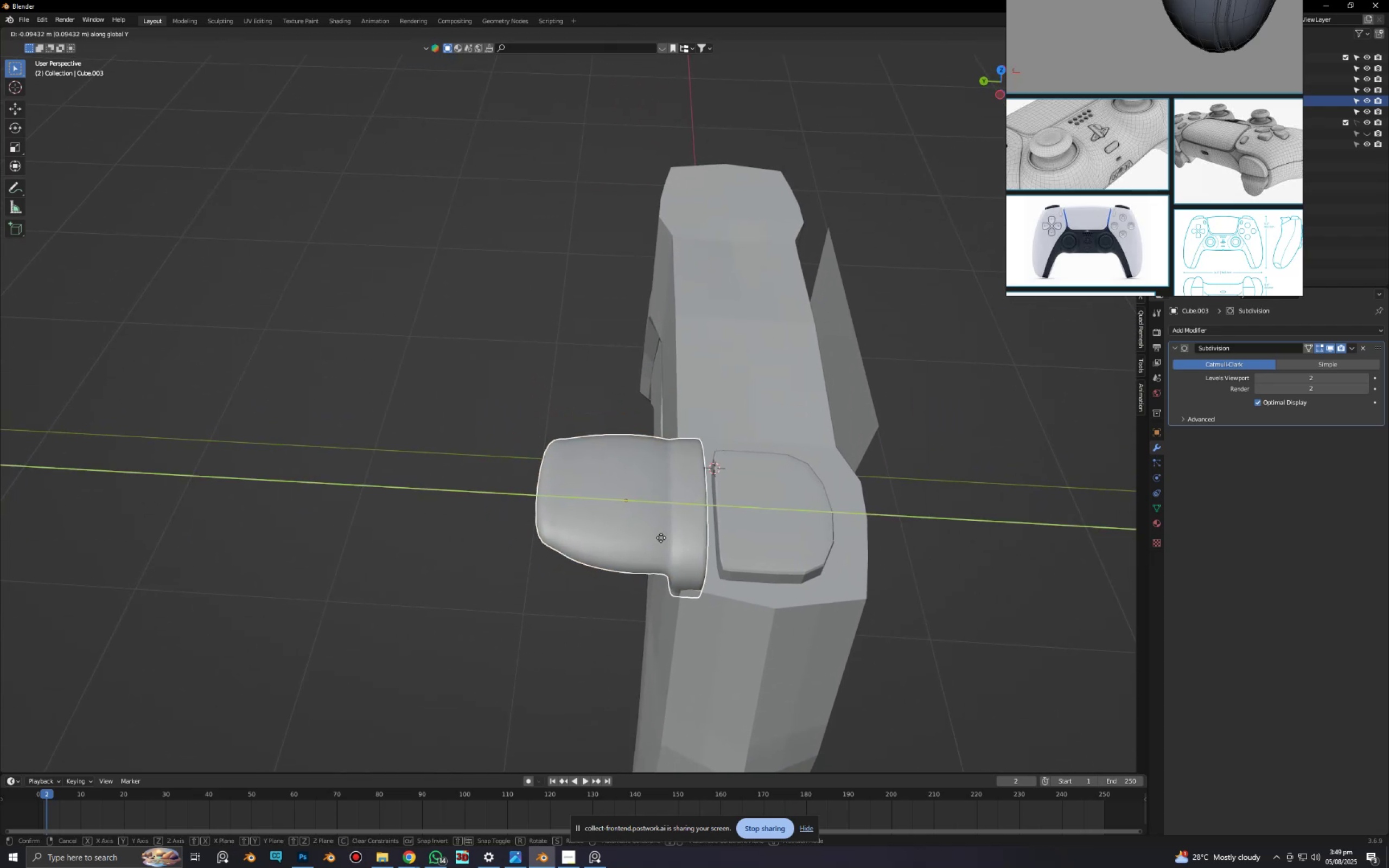 
scroll: coordinate [811, 611], scroll_direction: down, amount: 3.0
 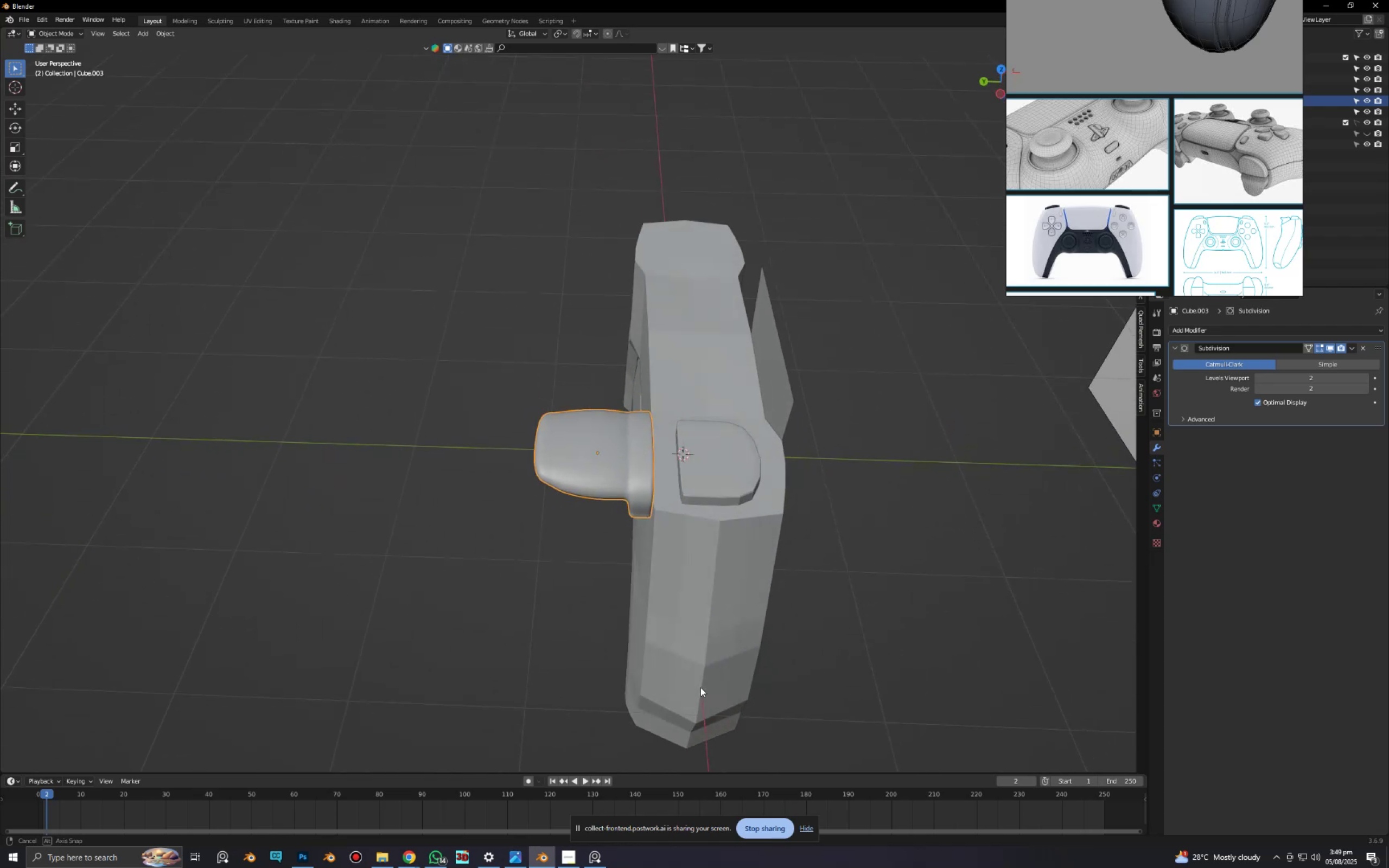 
scroll: coordinate [639, 507], scroll_direction: up, amount: 2.0
 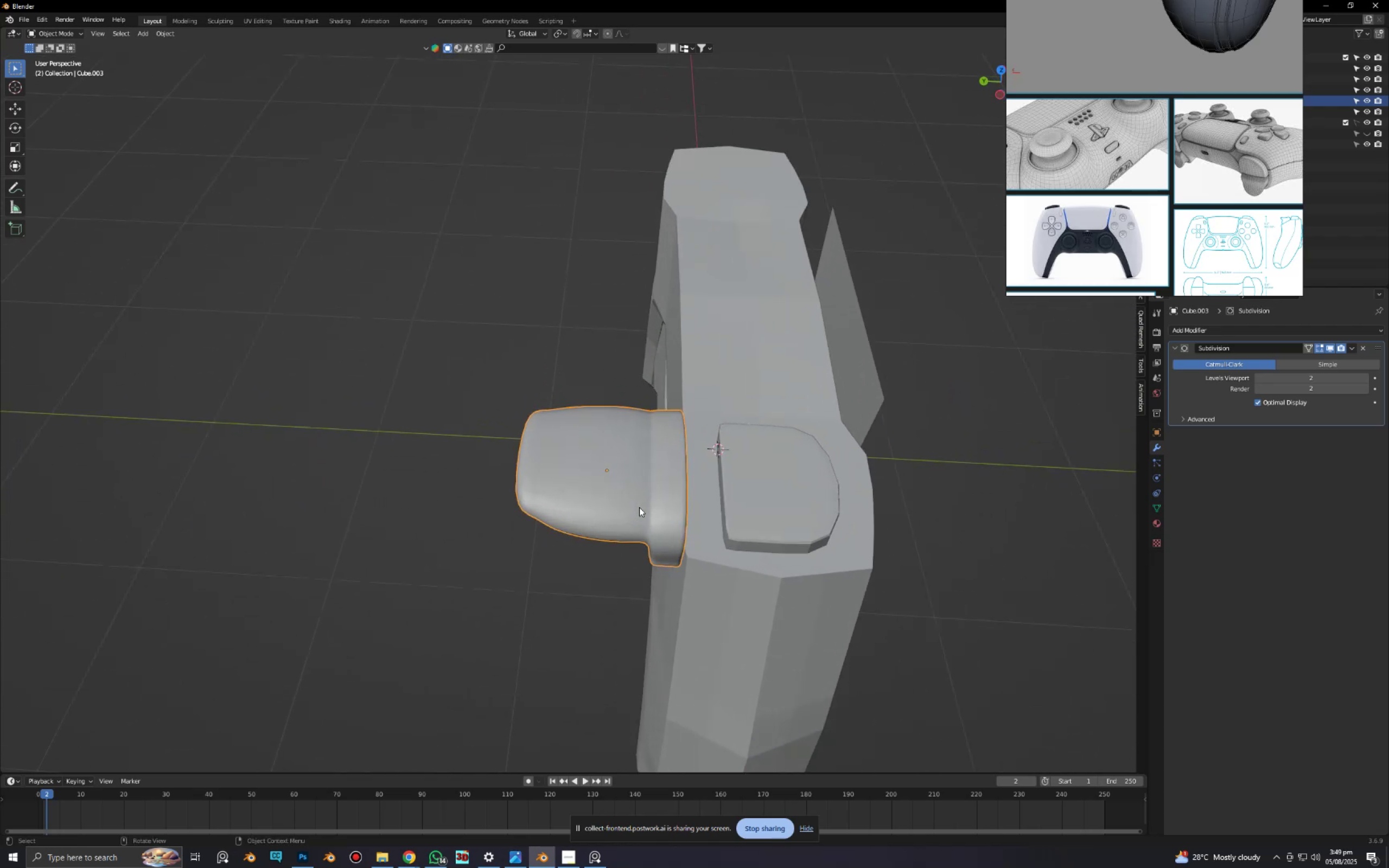 
left_click([670, 537])
 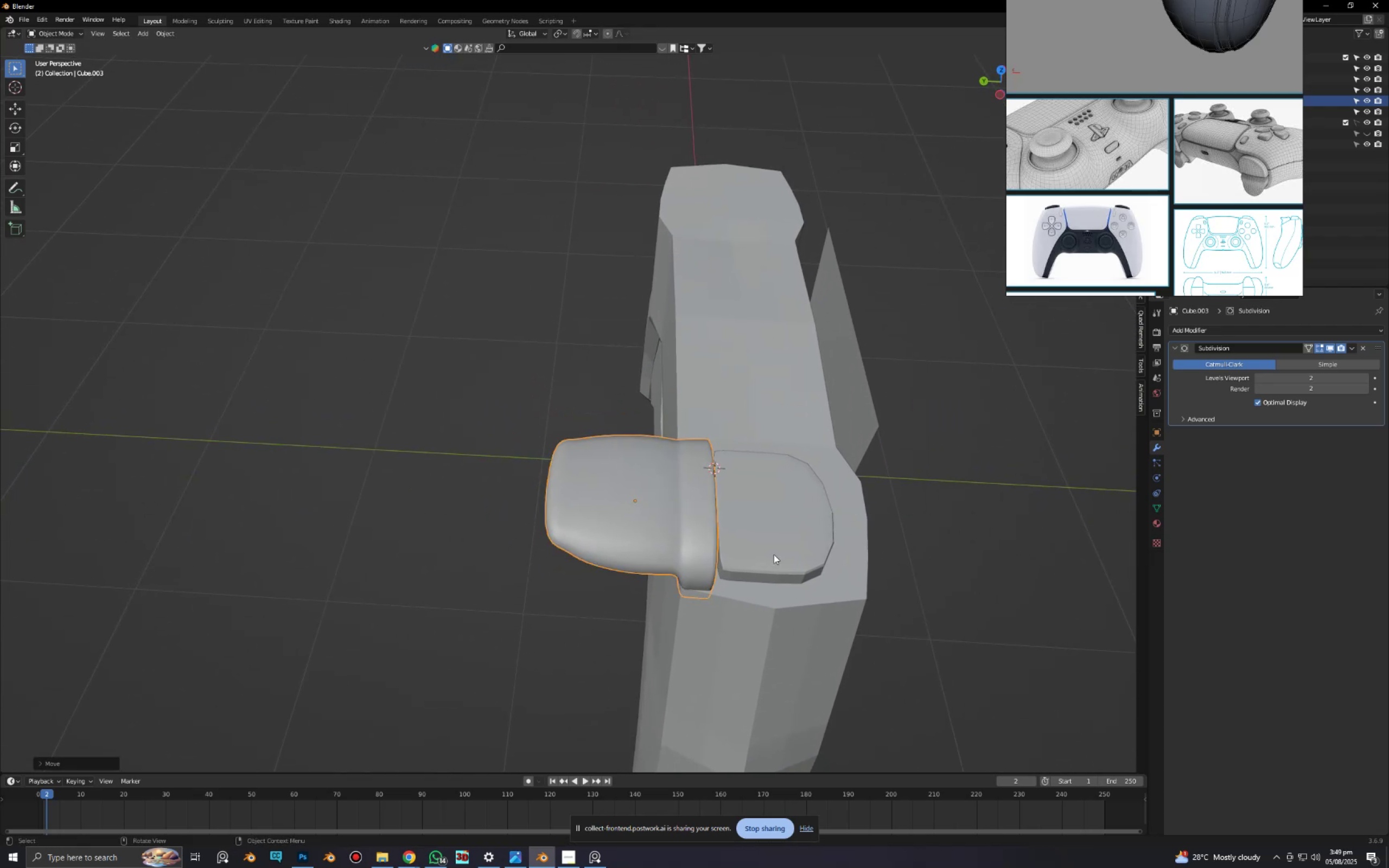 
hold_key(key=ShiftLeft, duration=0.31)
double_click([783, 540])
 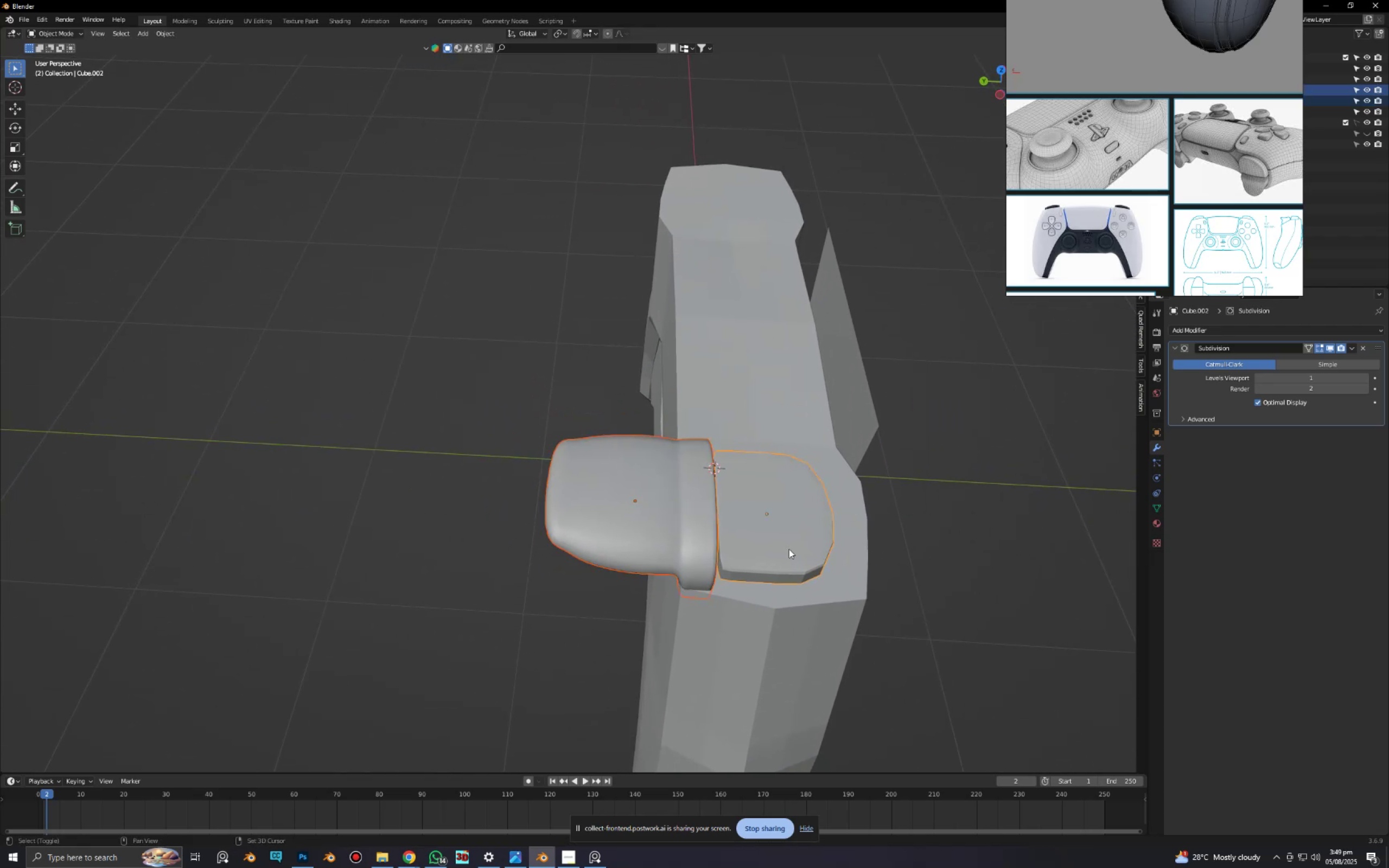 
type(gy)
 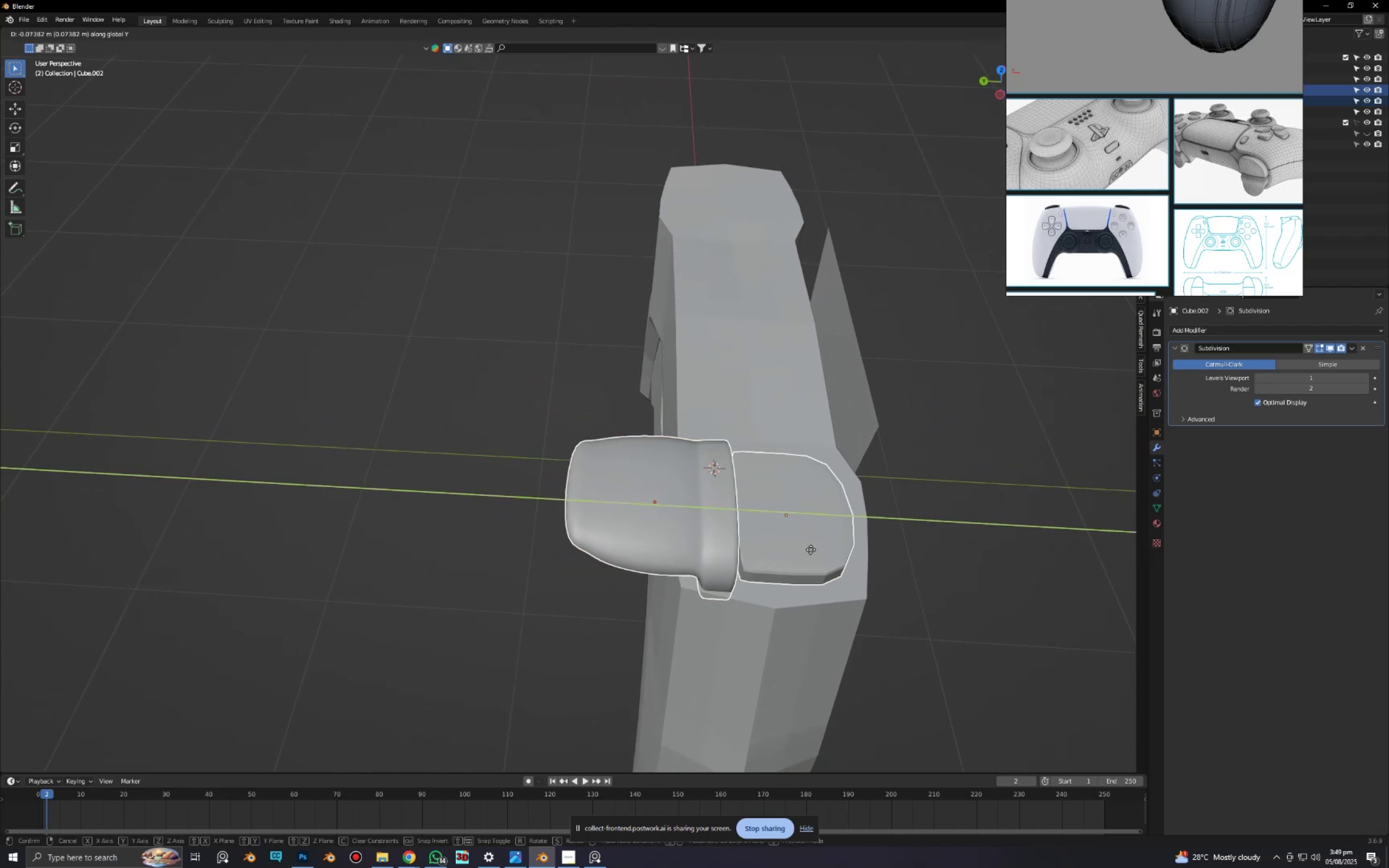 
left_click([811, 550])
 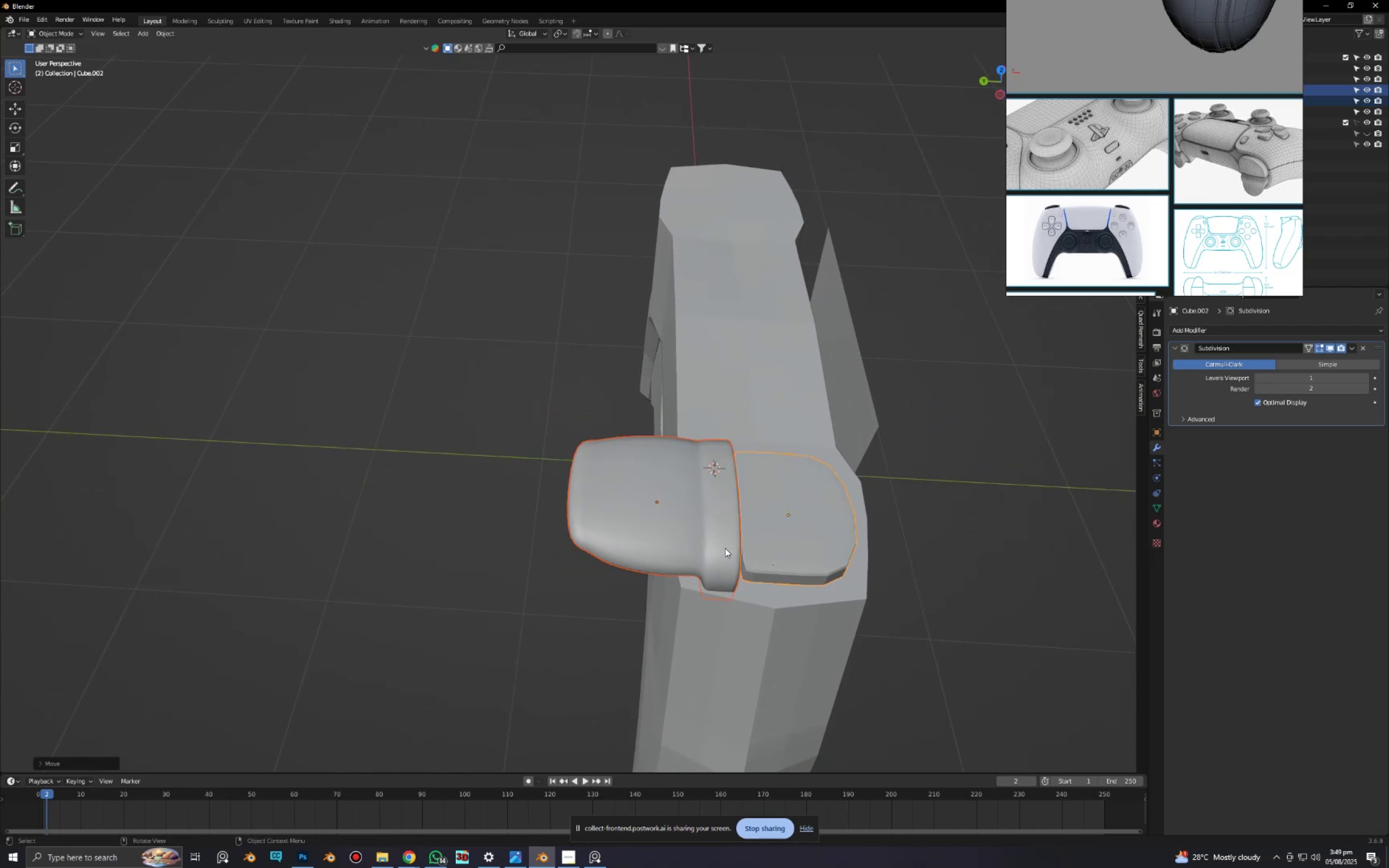 
type(gy)
 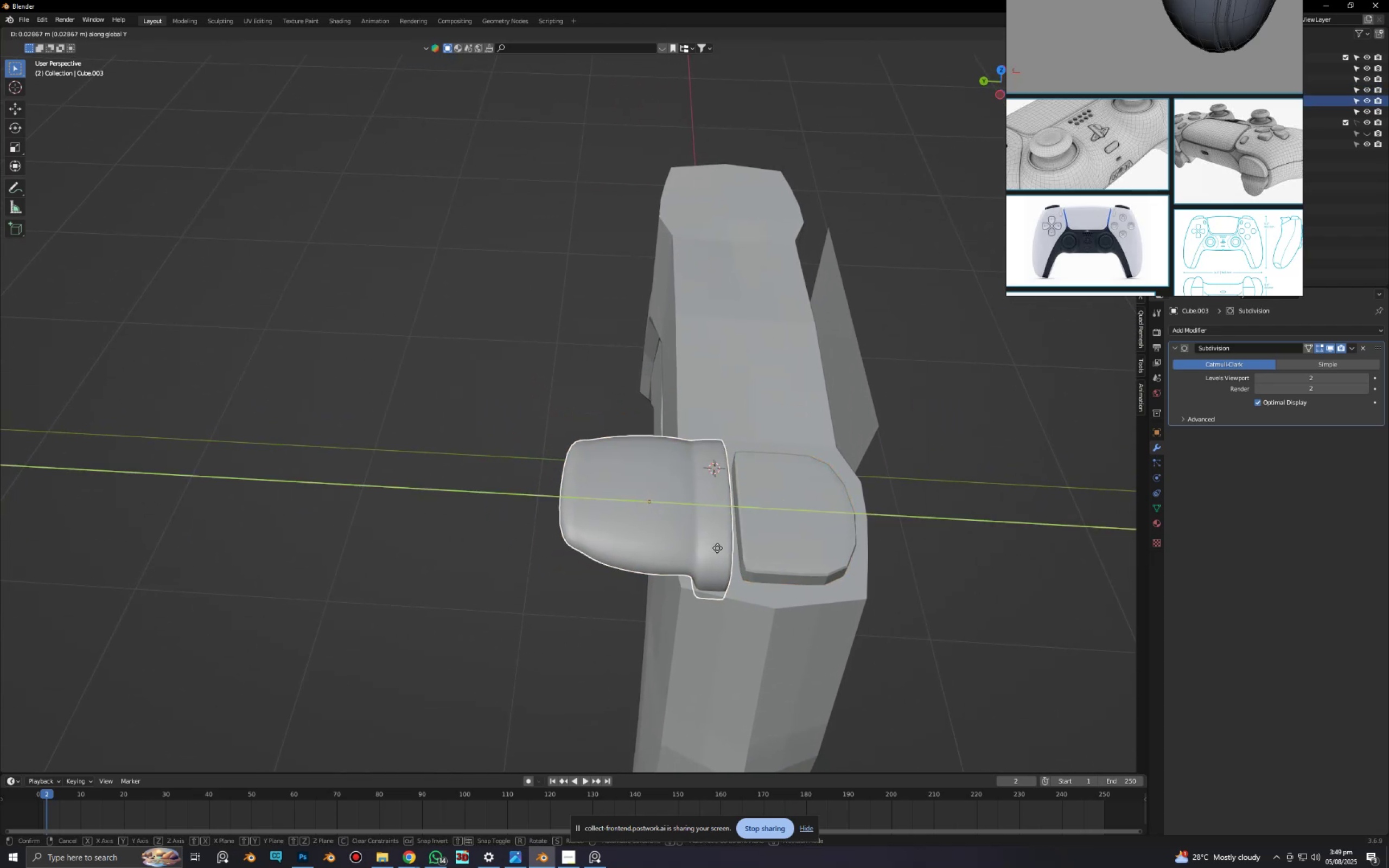 
left_click([717, 548])
 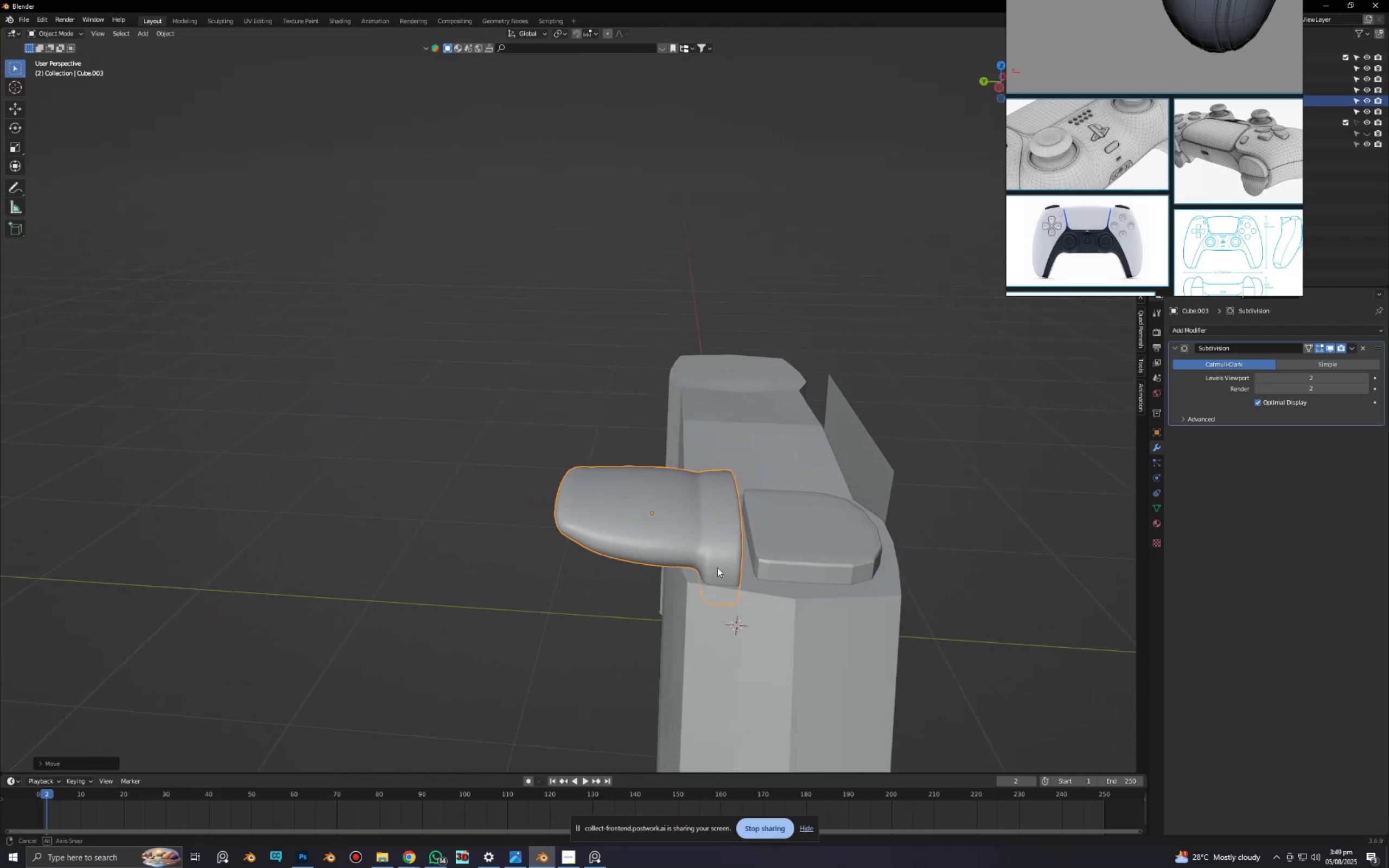 
scroll: coordinate [703, 562], scroll_direction: down, amount: 5.0
 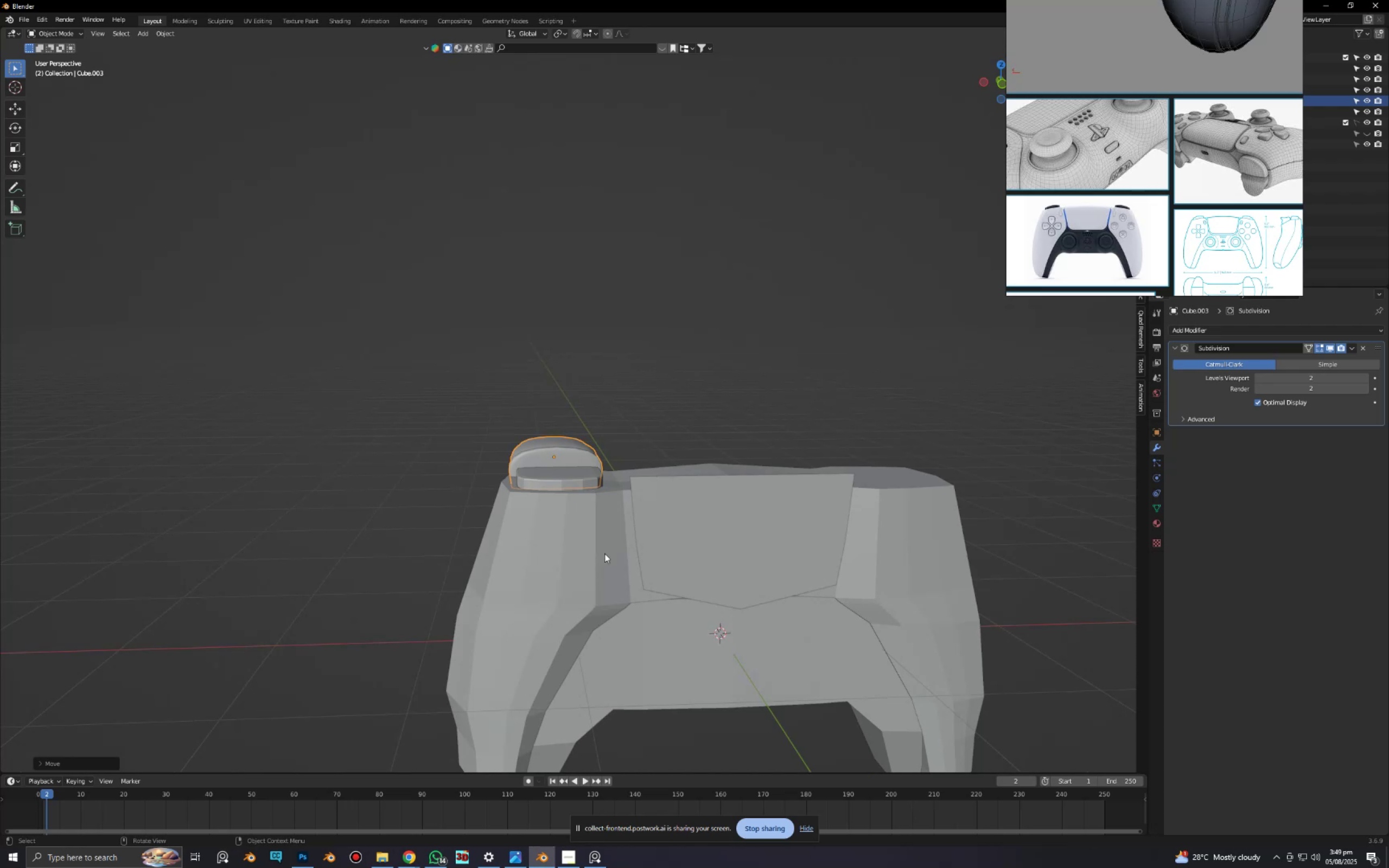 
scroll: coordinate [601, 529], scroll_direction: up, amount: 5.0
 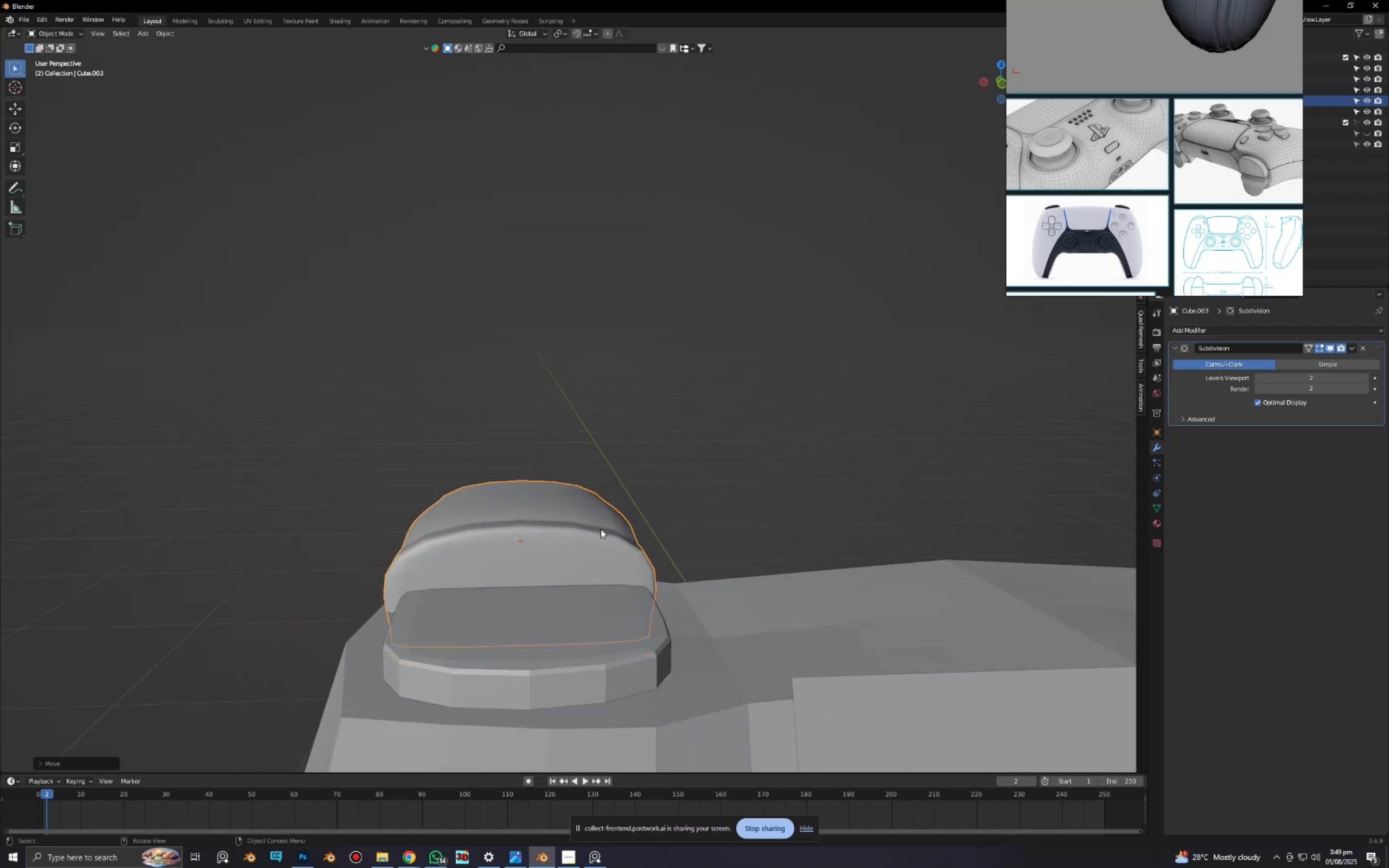 
hold_key(key=ShiftLeft, duration=0.48)
 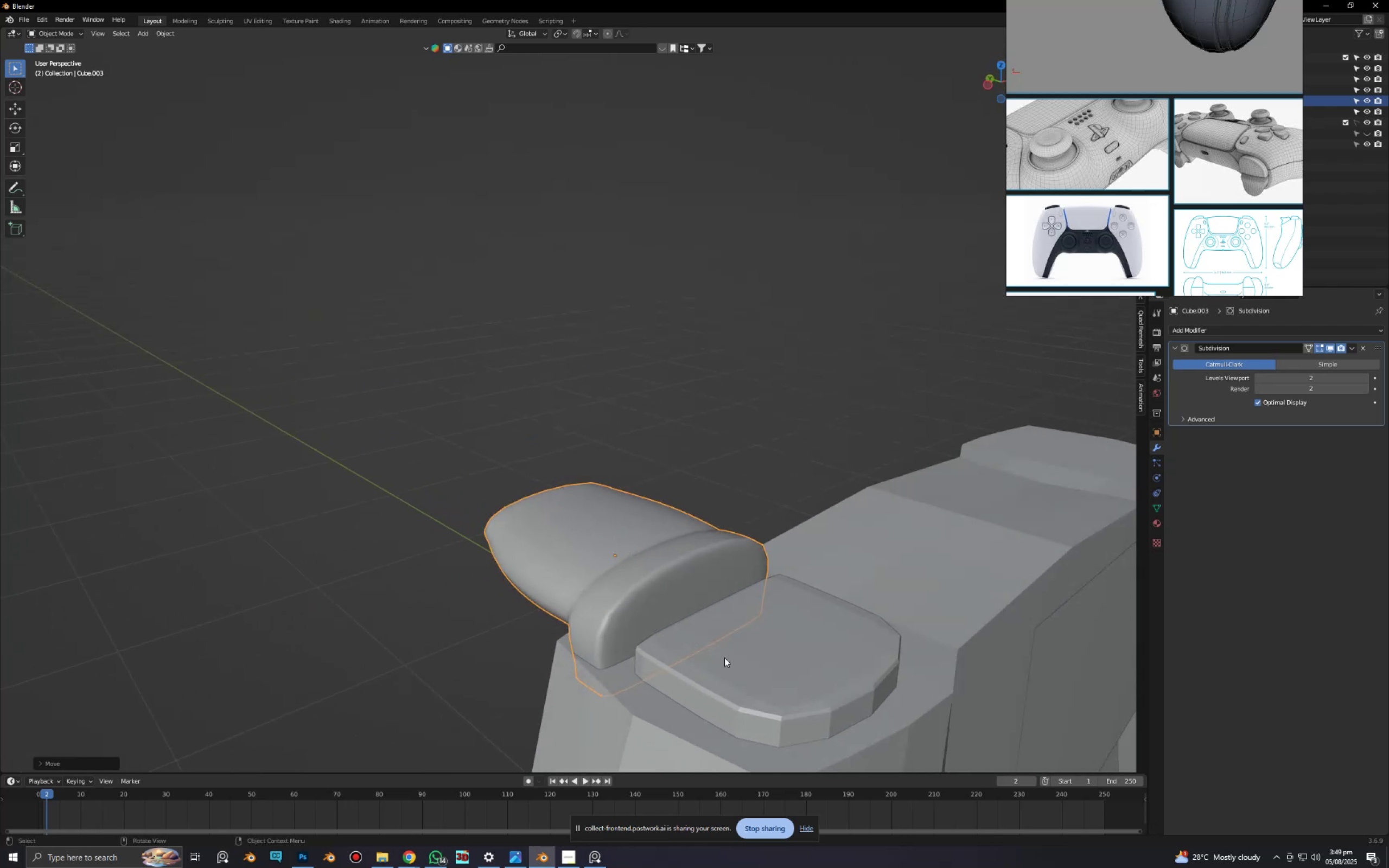 
left_click([757, 663])
 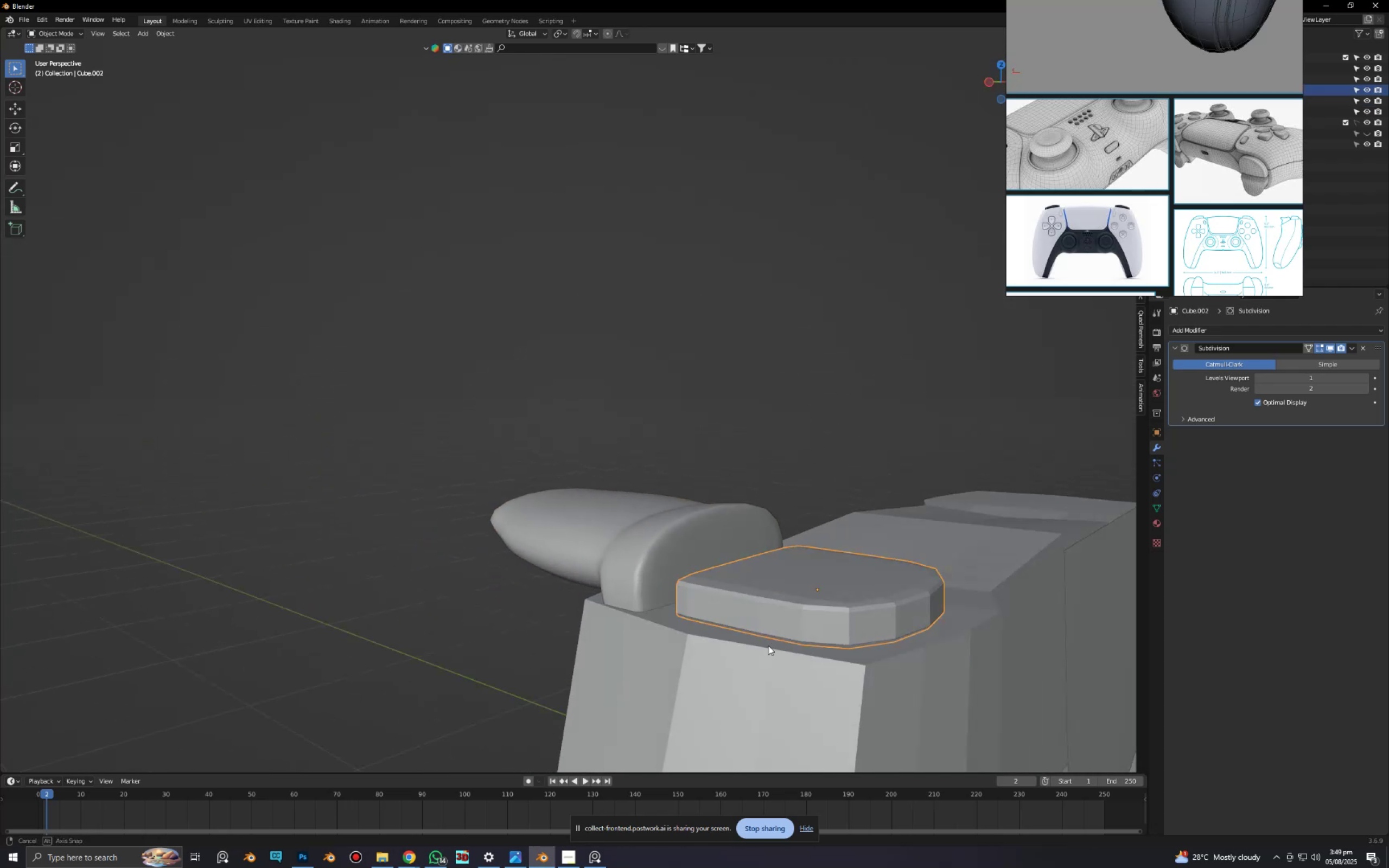 
key(Tab)
 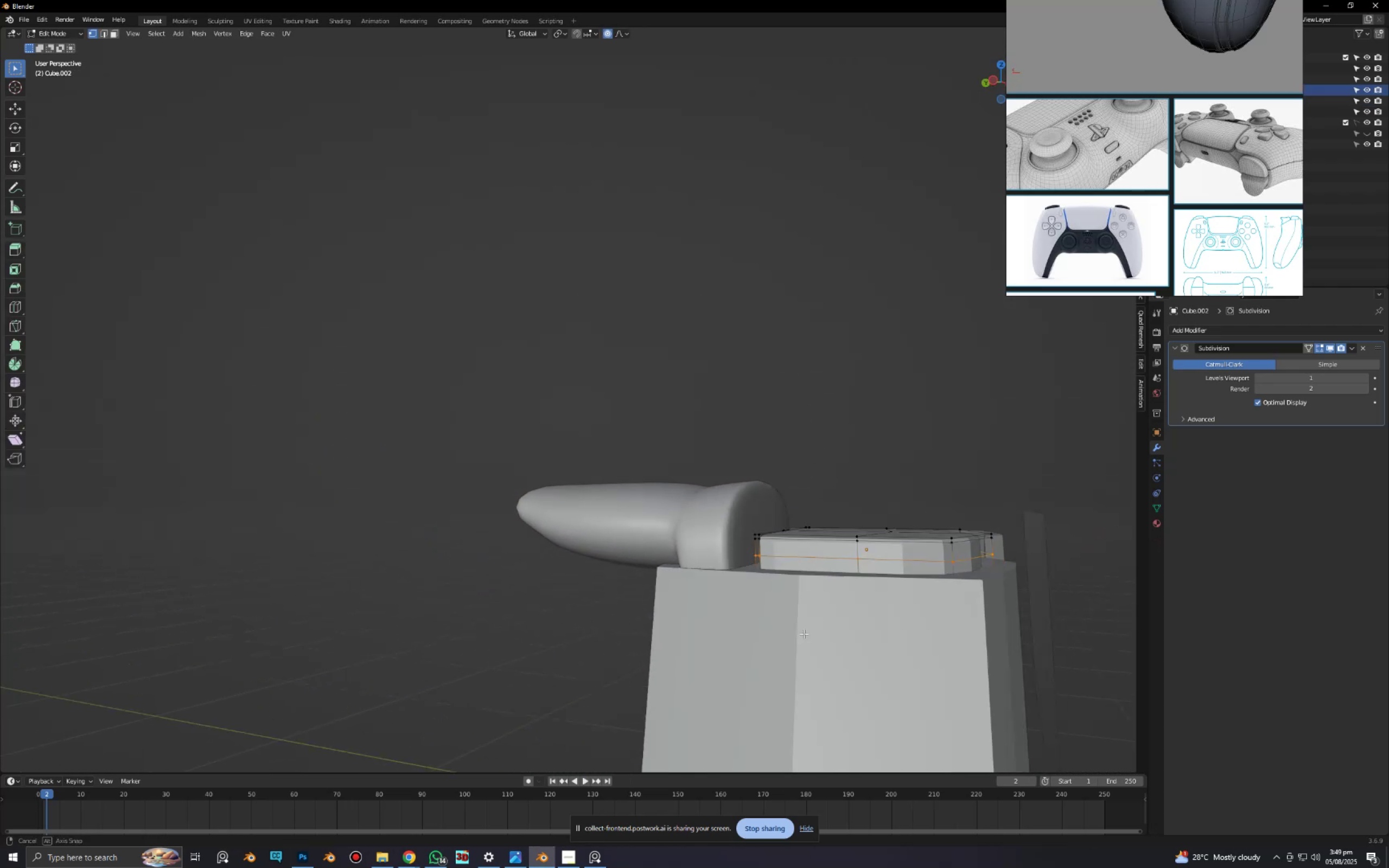 
key(Alt+AltLeft)
 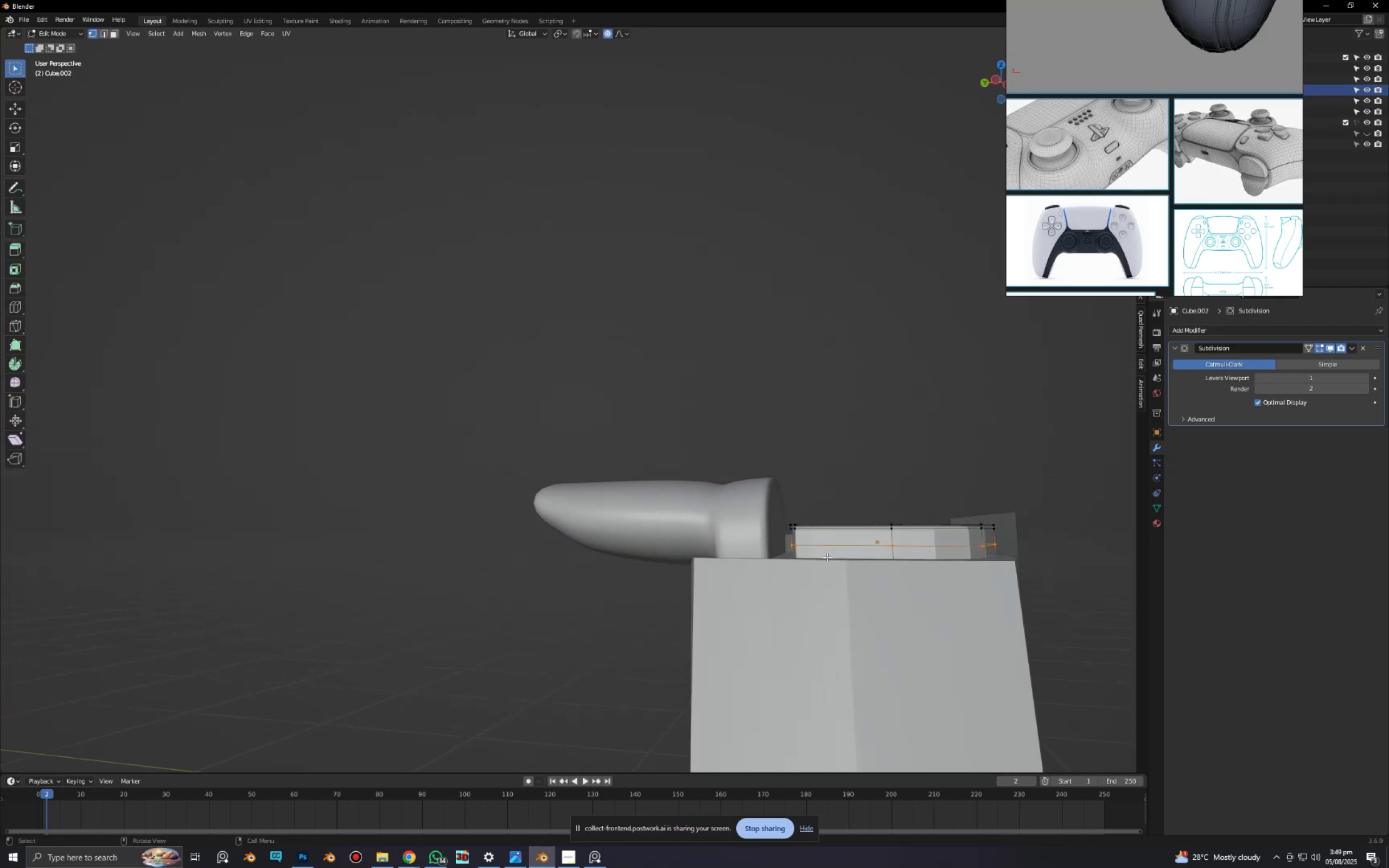 
key(Alt+AltLeft)
 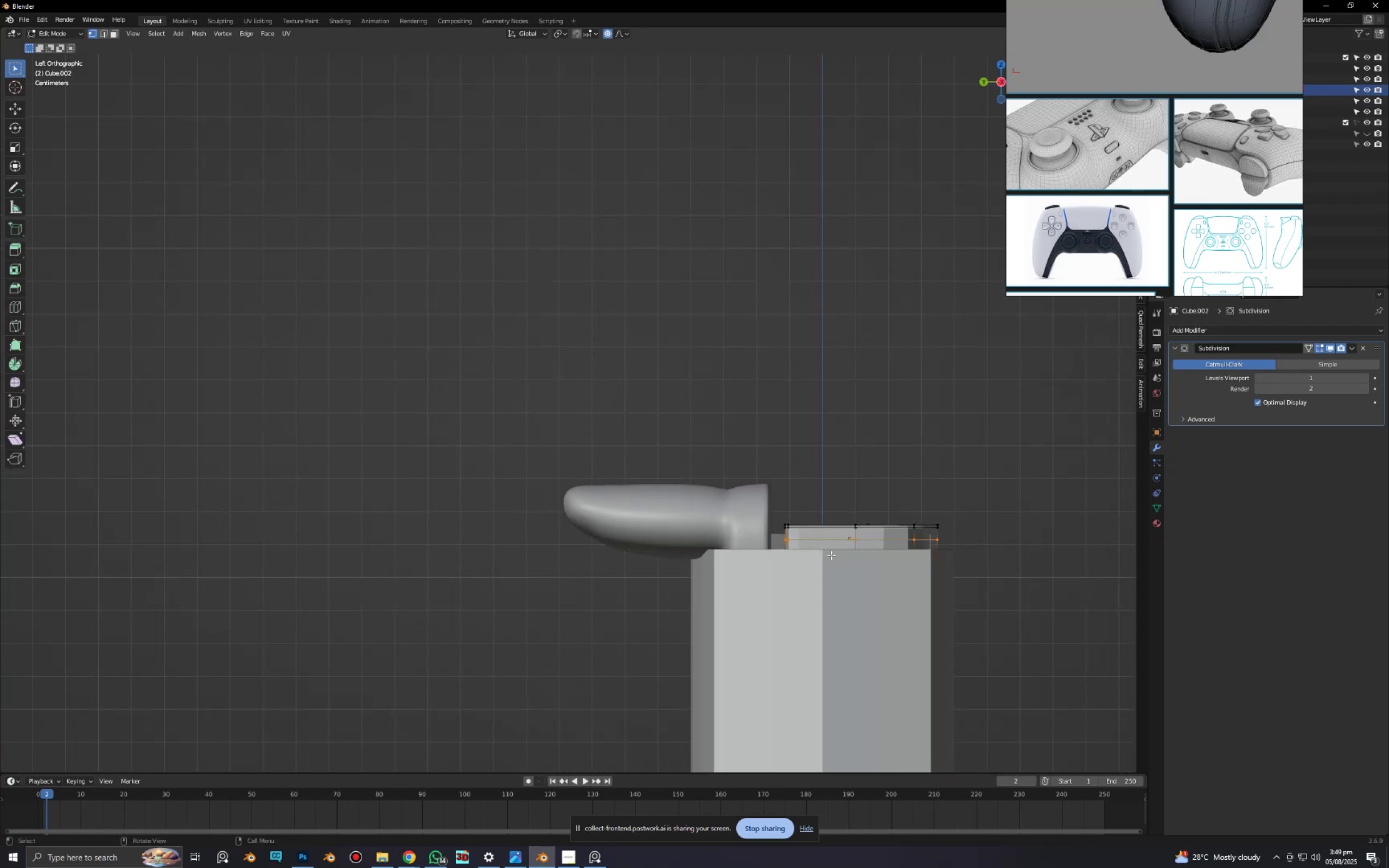 
key(1)
 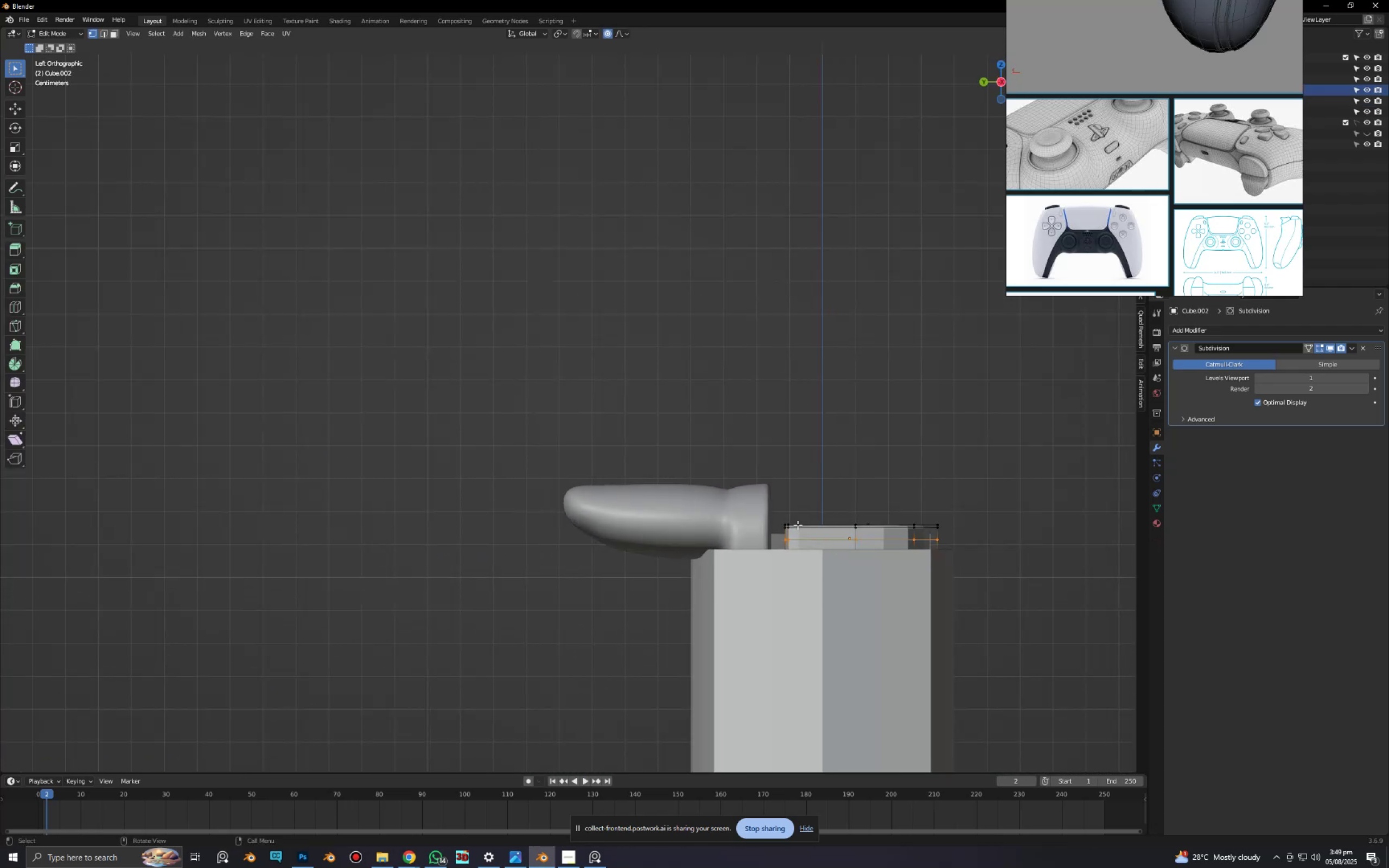 
key(Alt+AltLeft)
 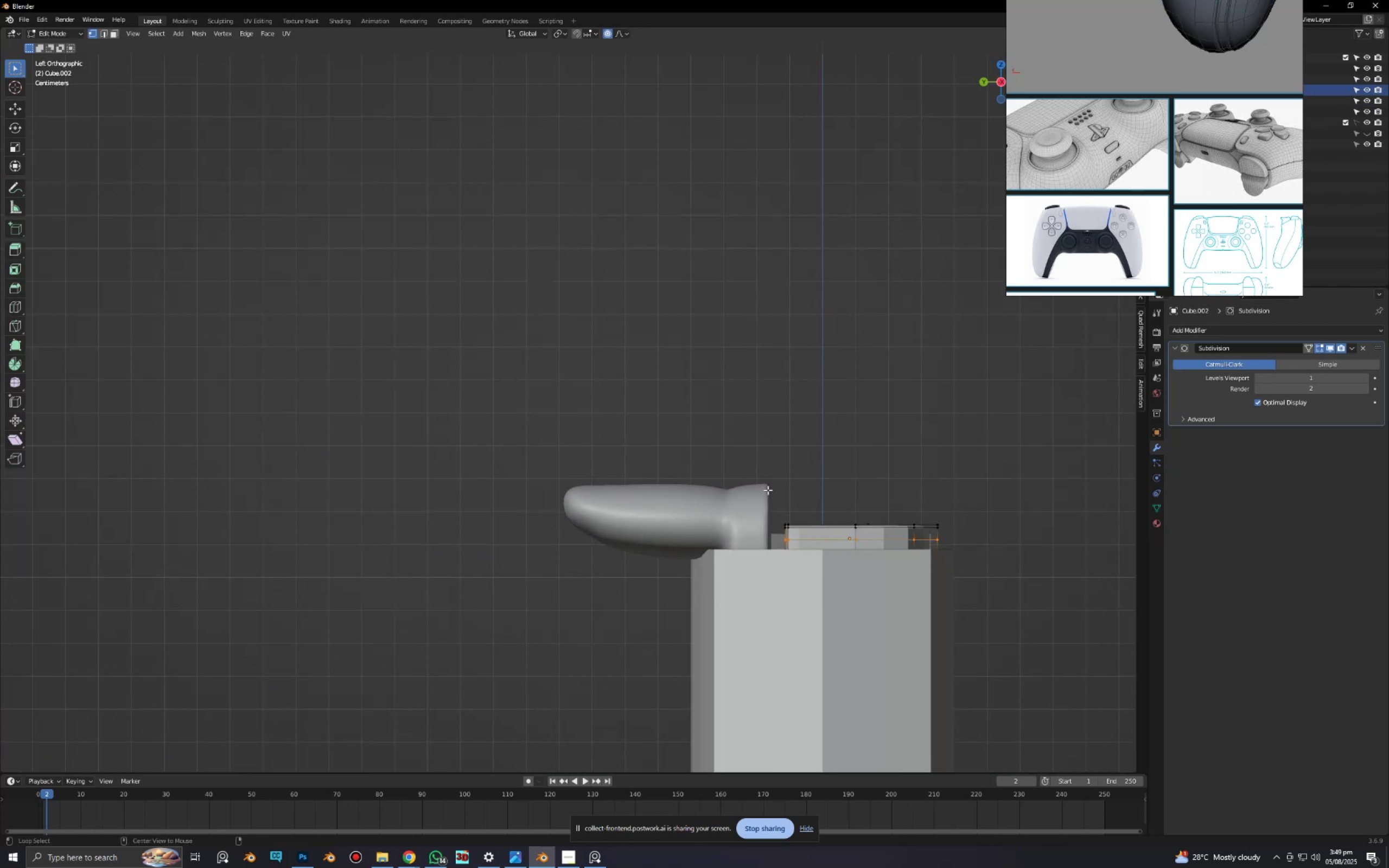 
key(Alt+Z)
 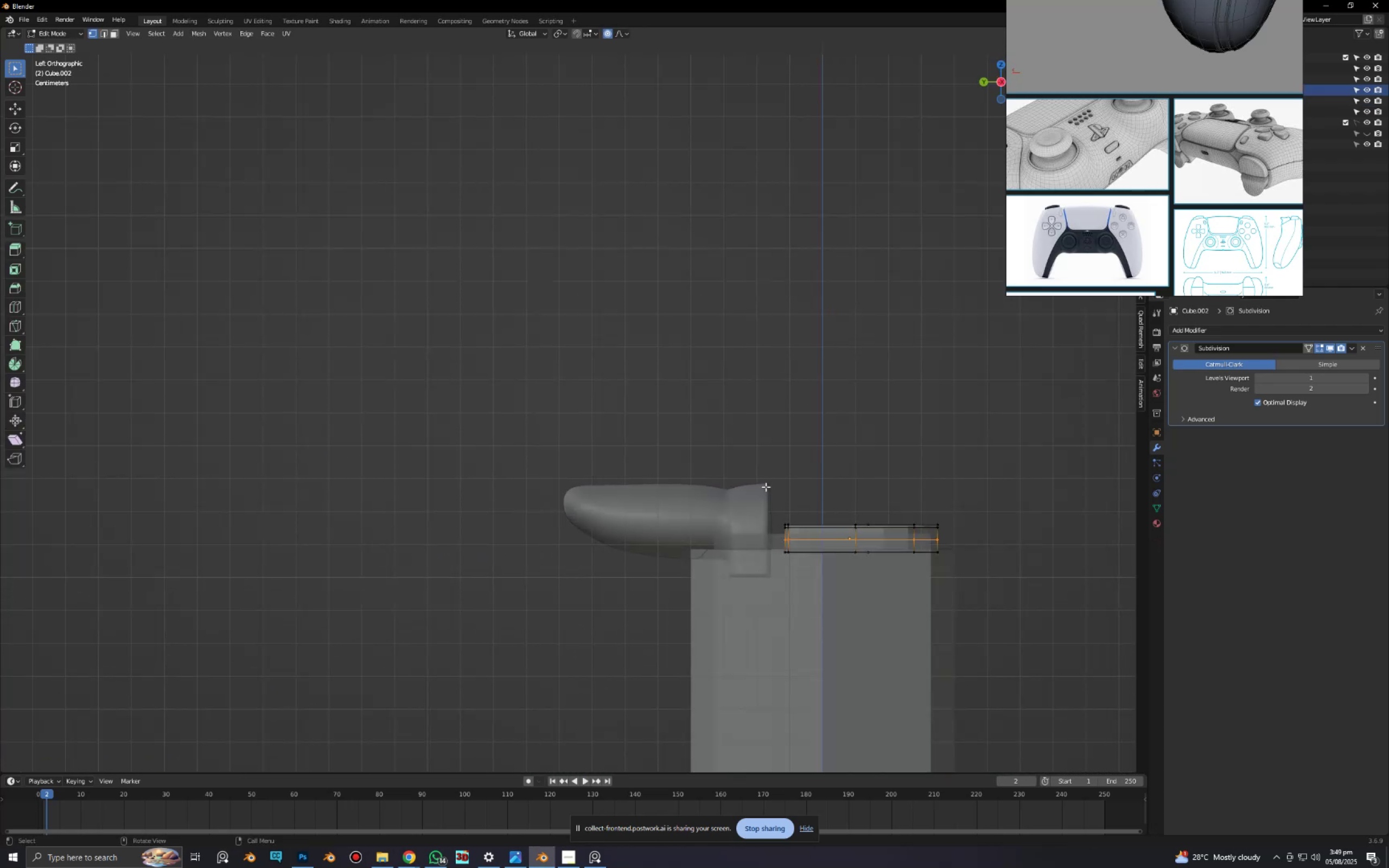 
left_click_drag(start_coordinate=[768, 486], to_coordinate=[960, 531])
 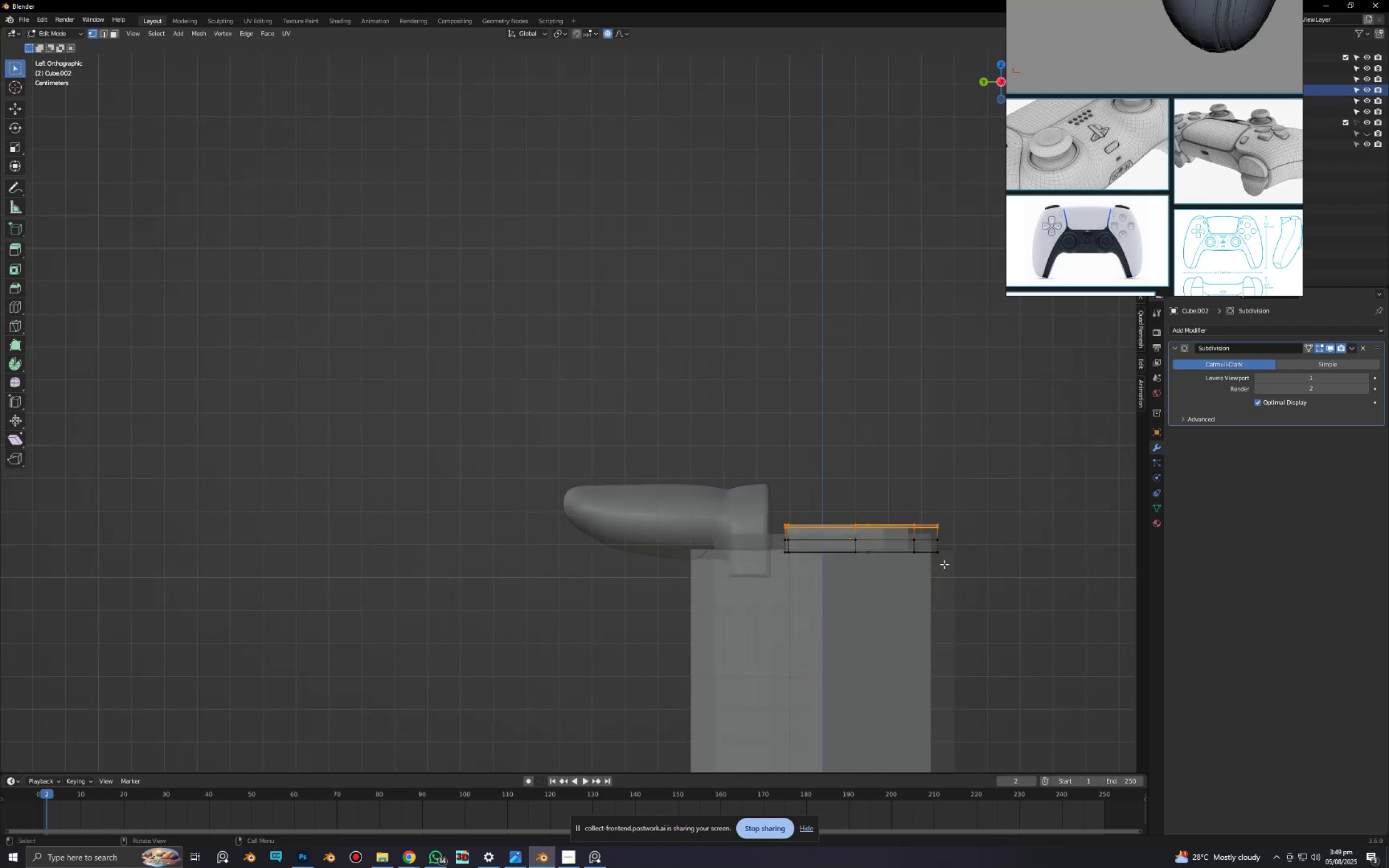 
scroll: coordinate [941, 575], scroll_direction: up, amount: 4.0
 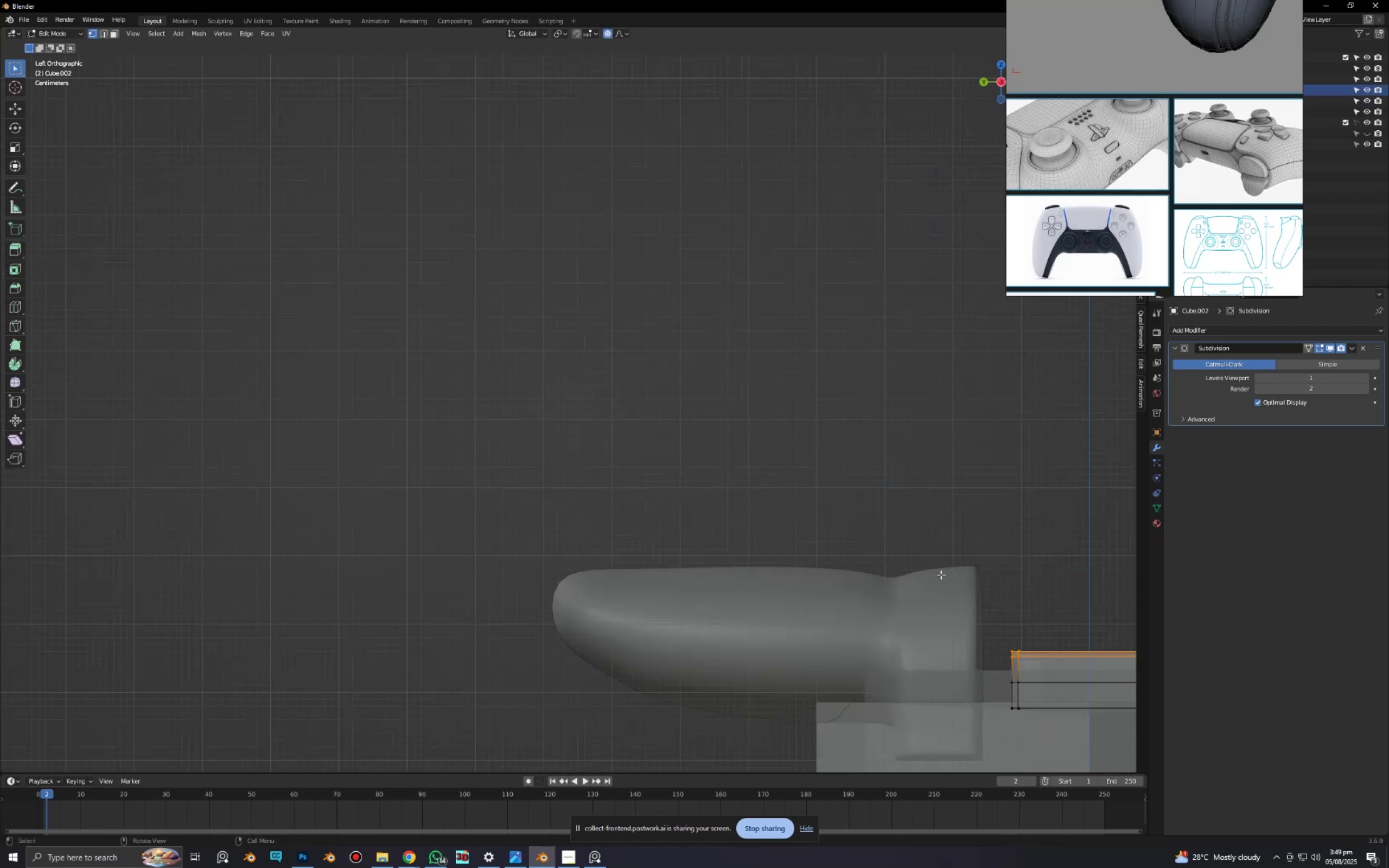 
hold_key(key=ShiftLeft, duration=1.52)
left_click_drag(start_coordinate=[1065, 502], to_coordinate=[517, 563])
 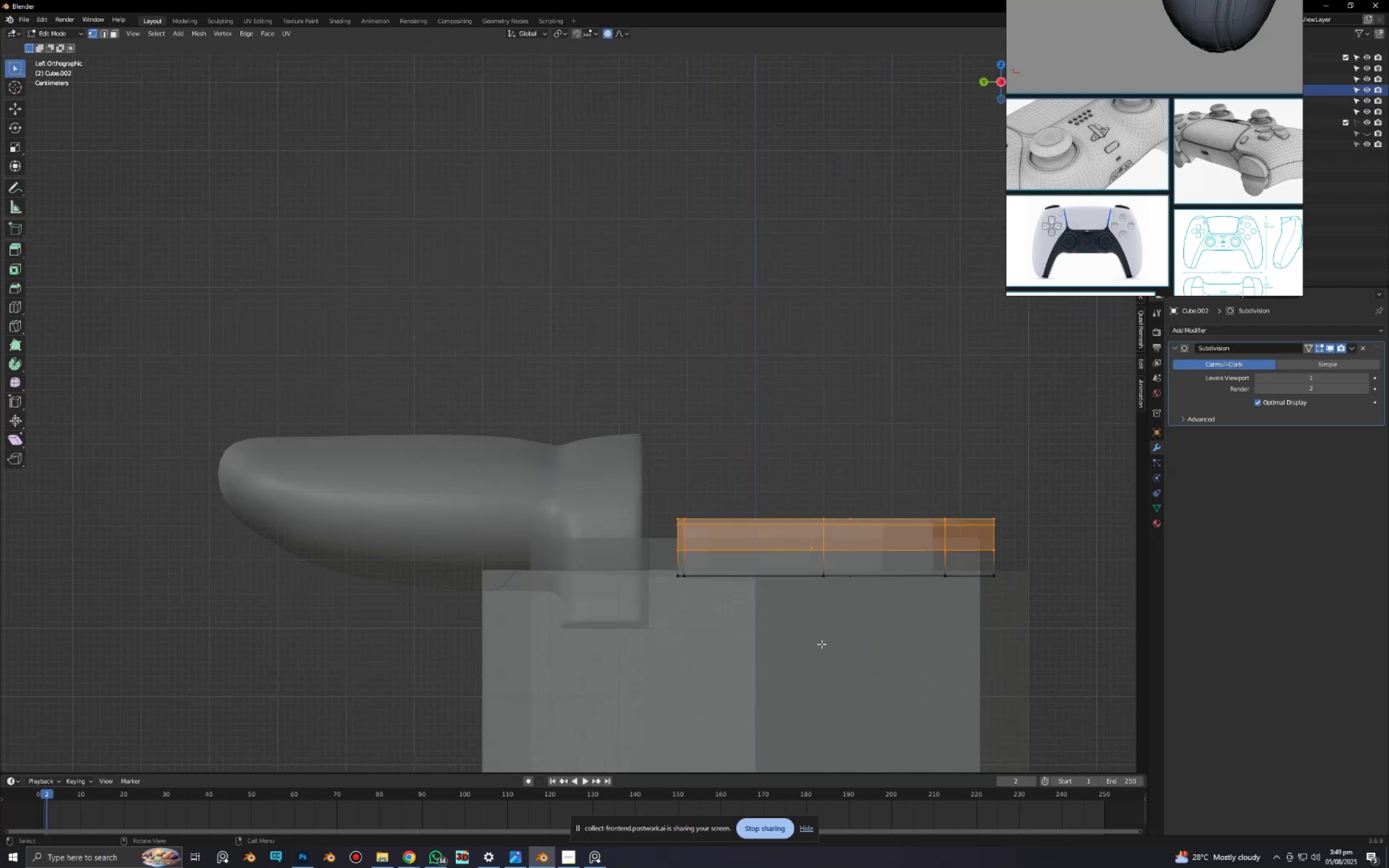 
type(gz)
 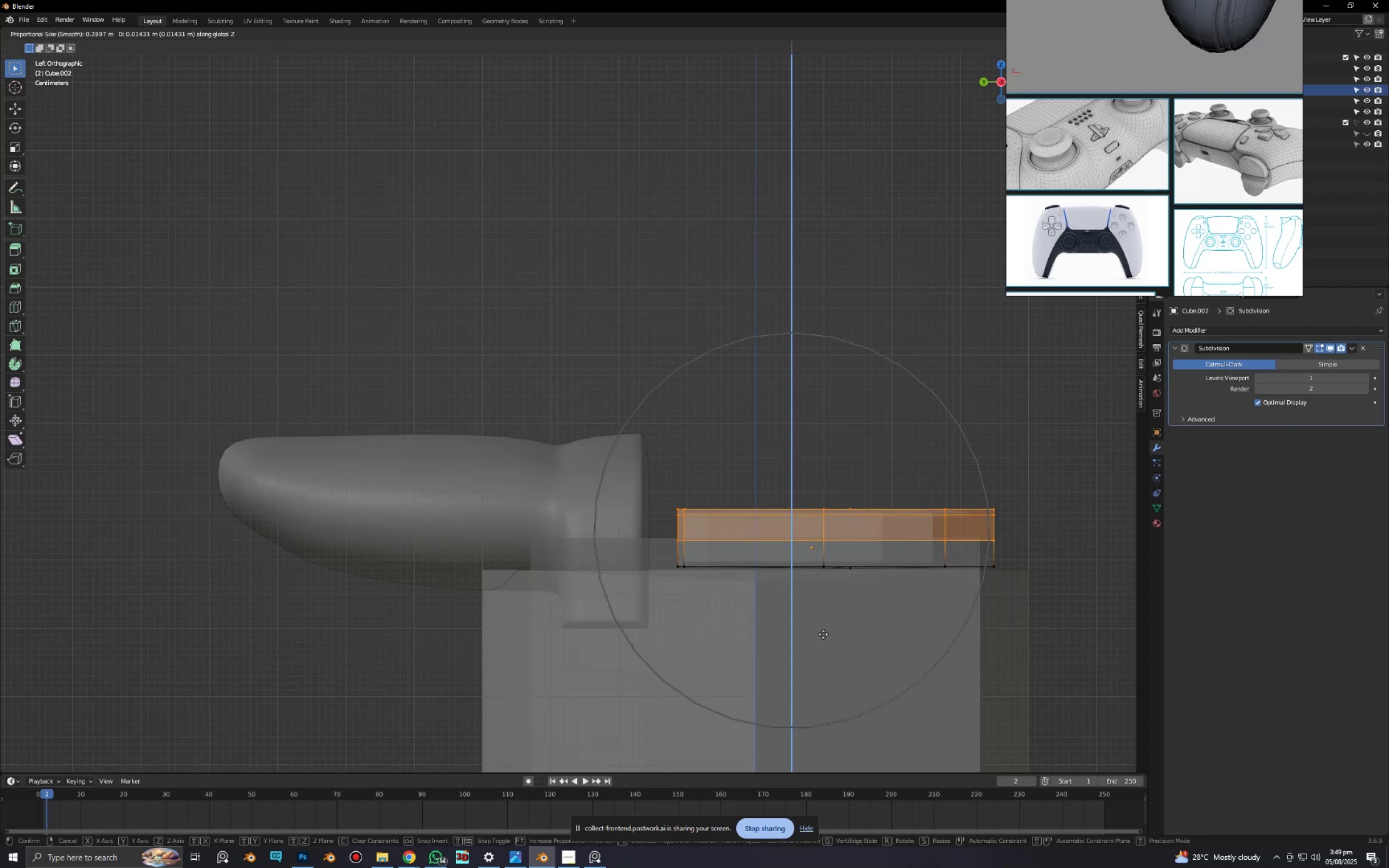 
right_click([823, 634])
 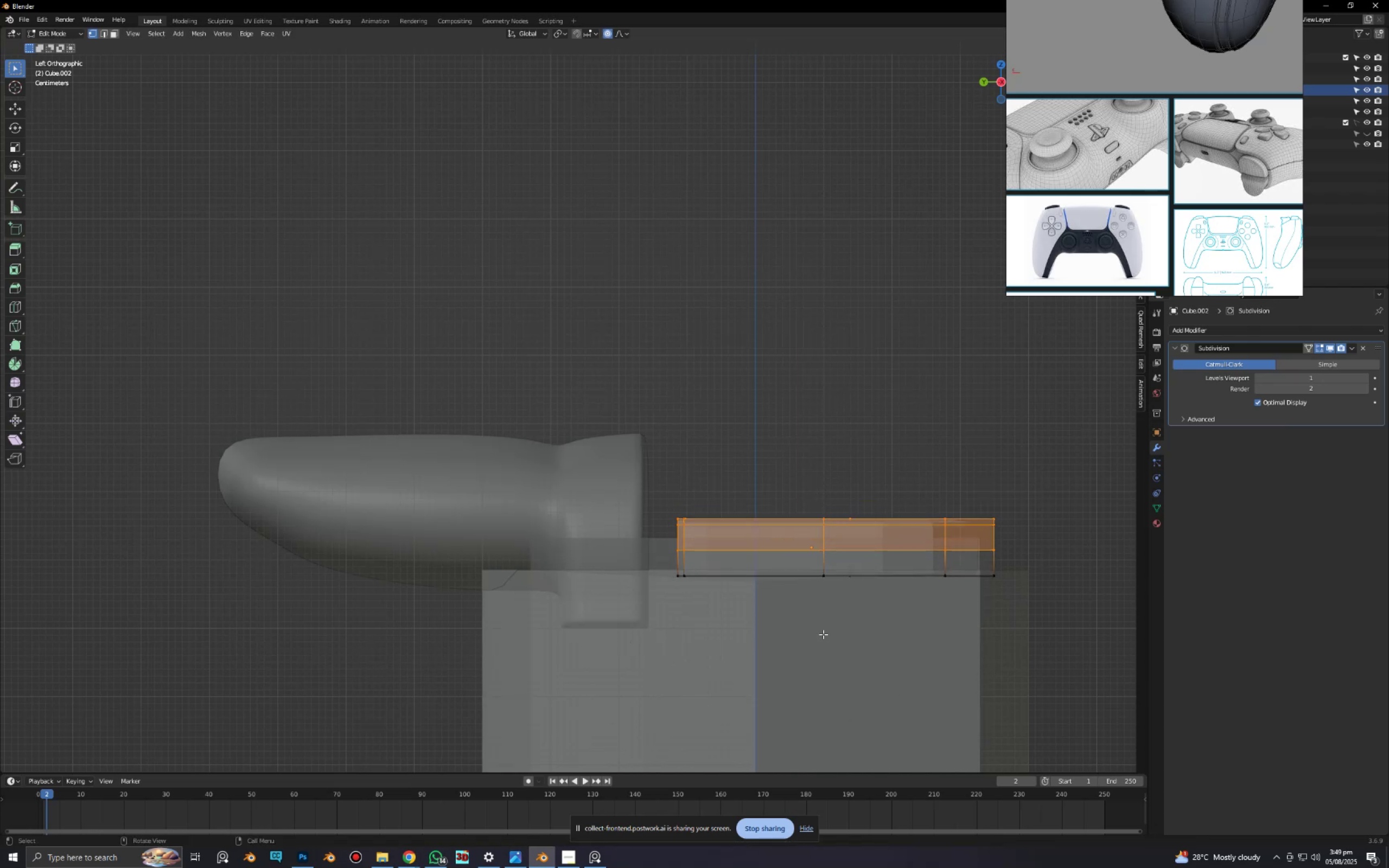 
type(ogzgz)
 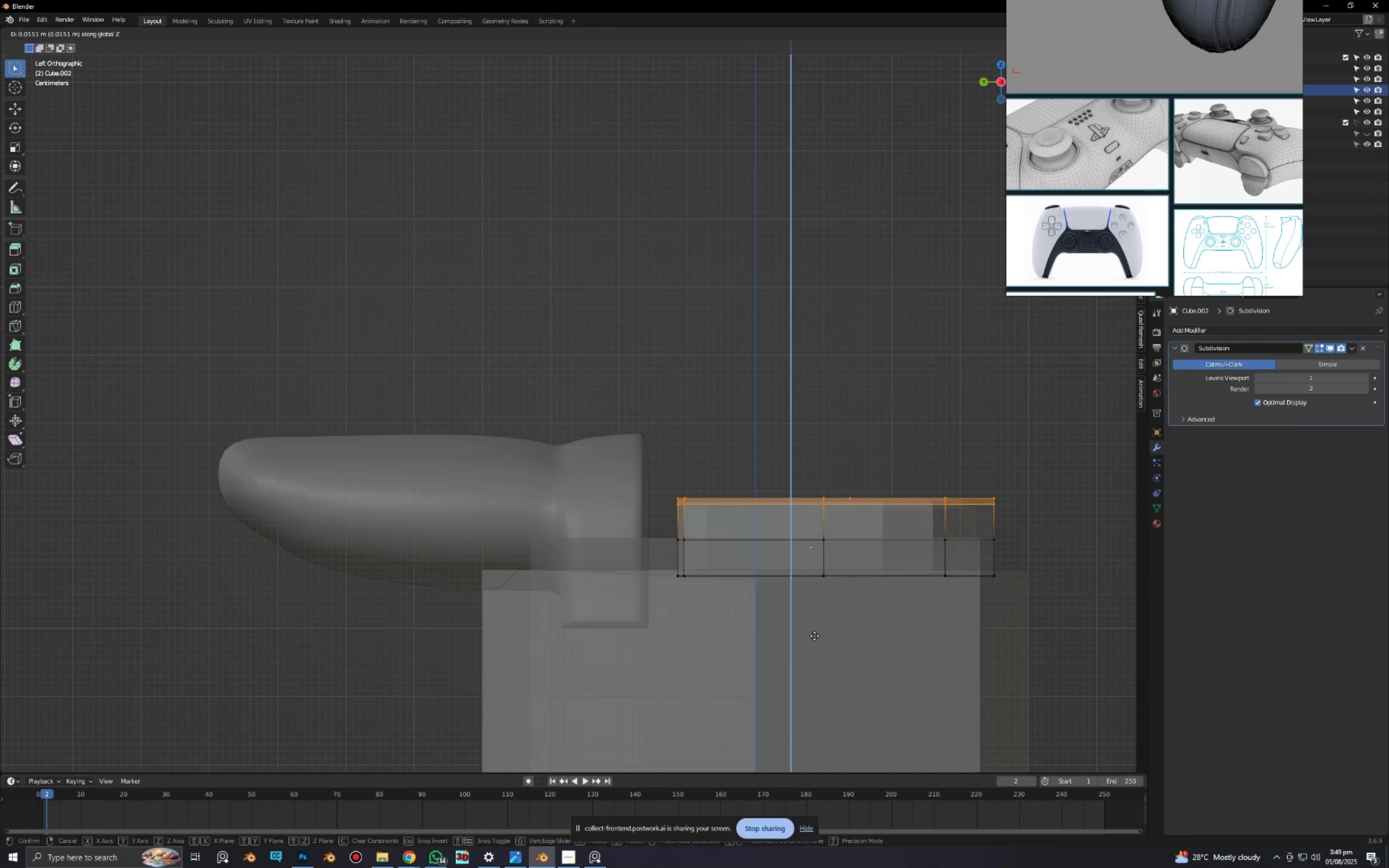 
hold_key(key=ControlLeft, duration=0.5)
left_click_drag(start_coordinate=[1017, 534], to_coordinate=[438, 642])
 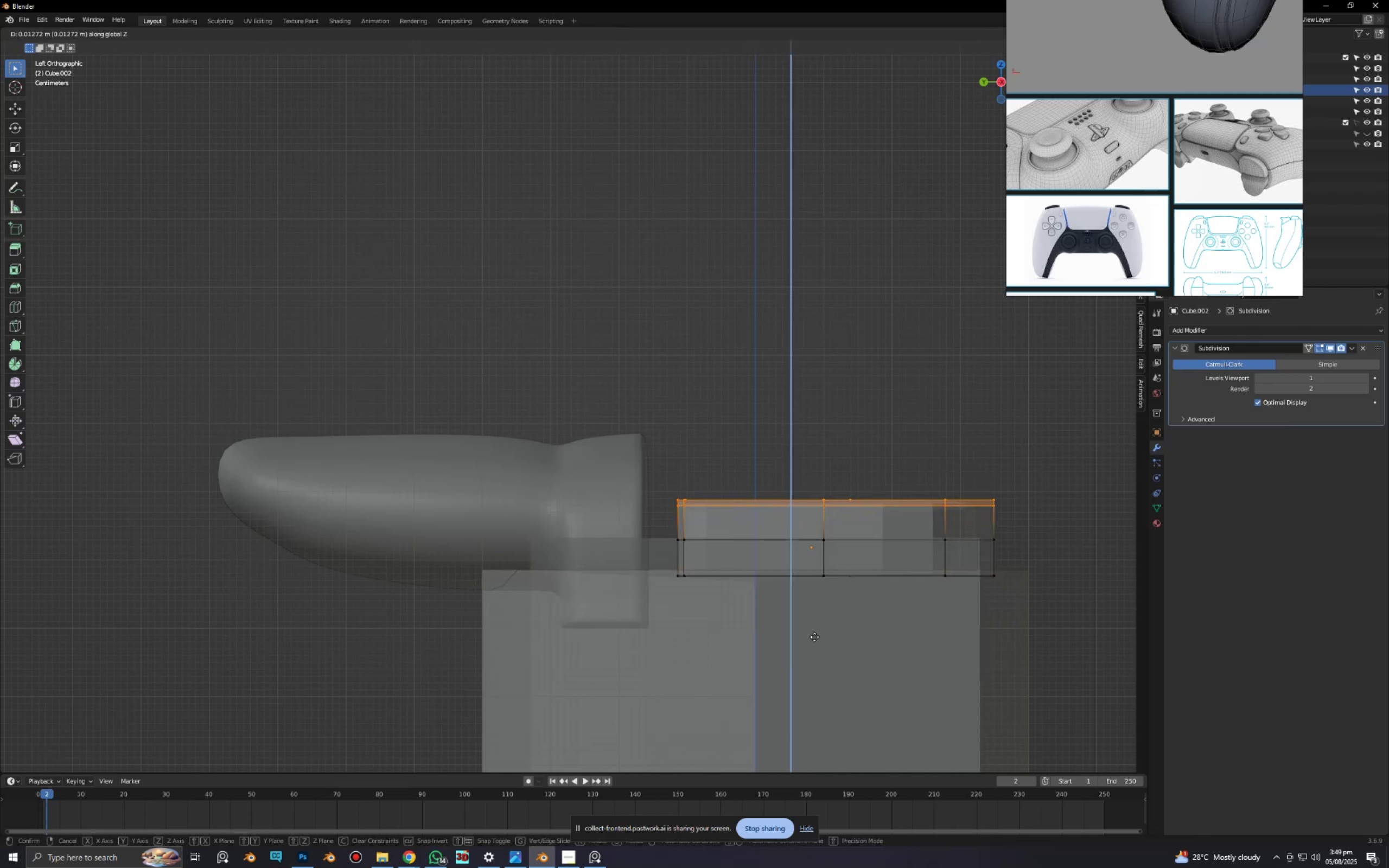 
left_click([814, 635])
 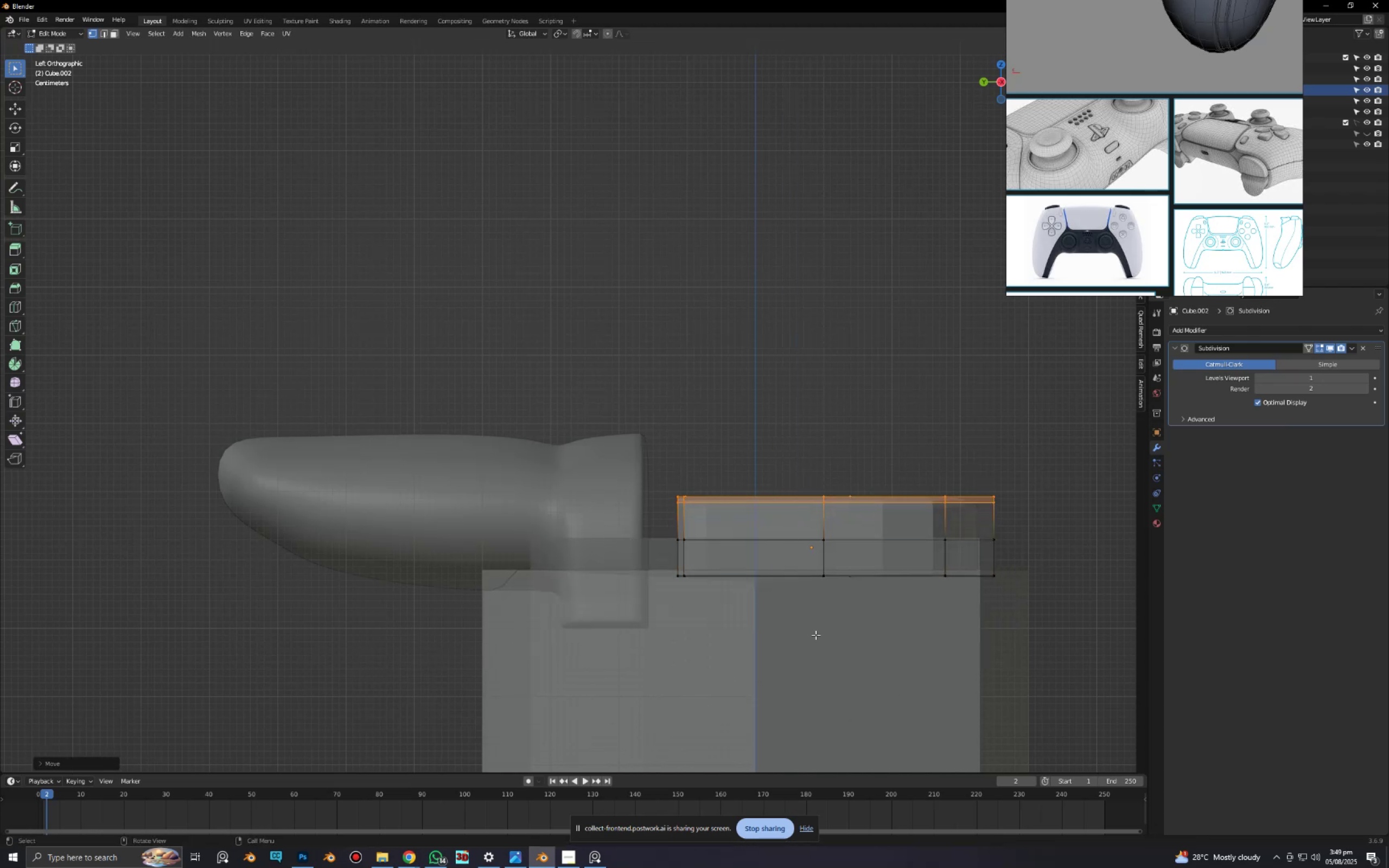 
key(Tab)
 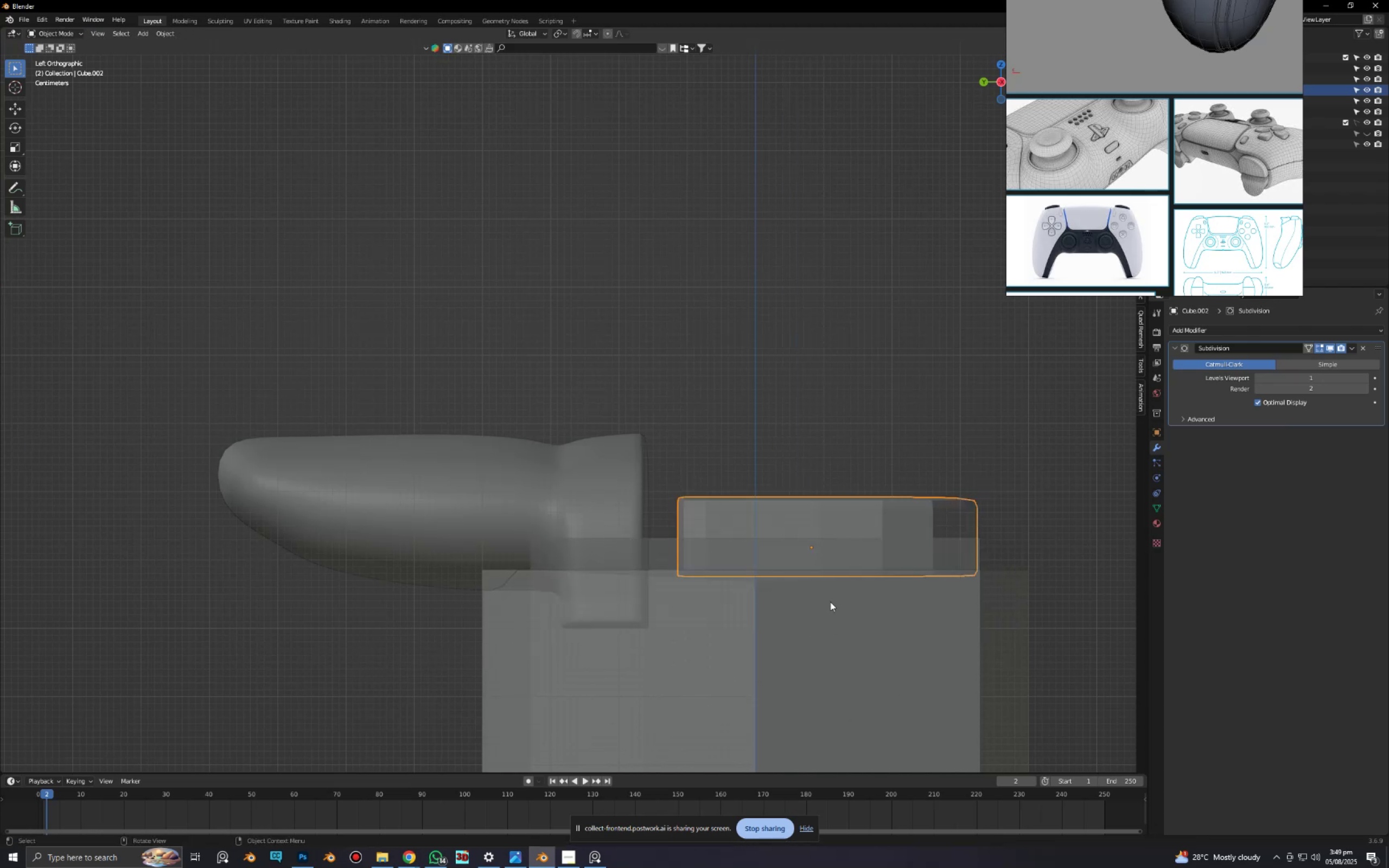 
key(Tab)
 